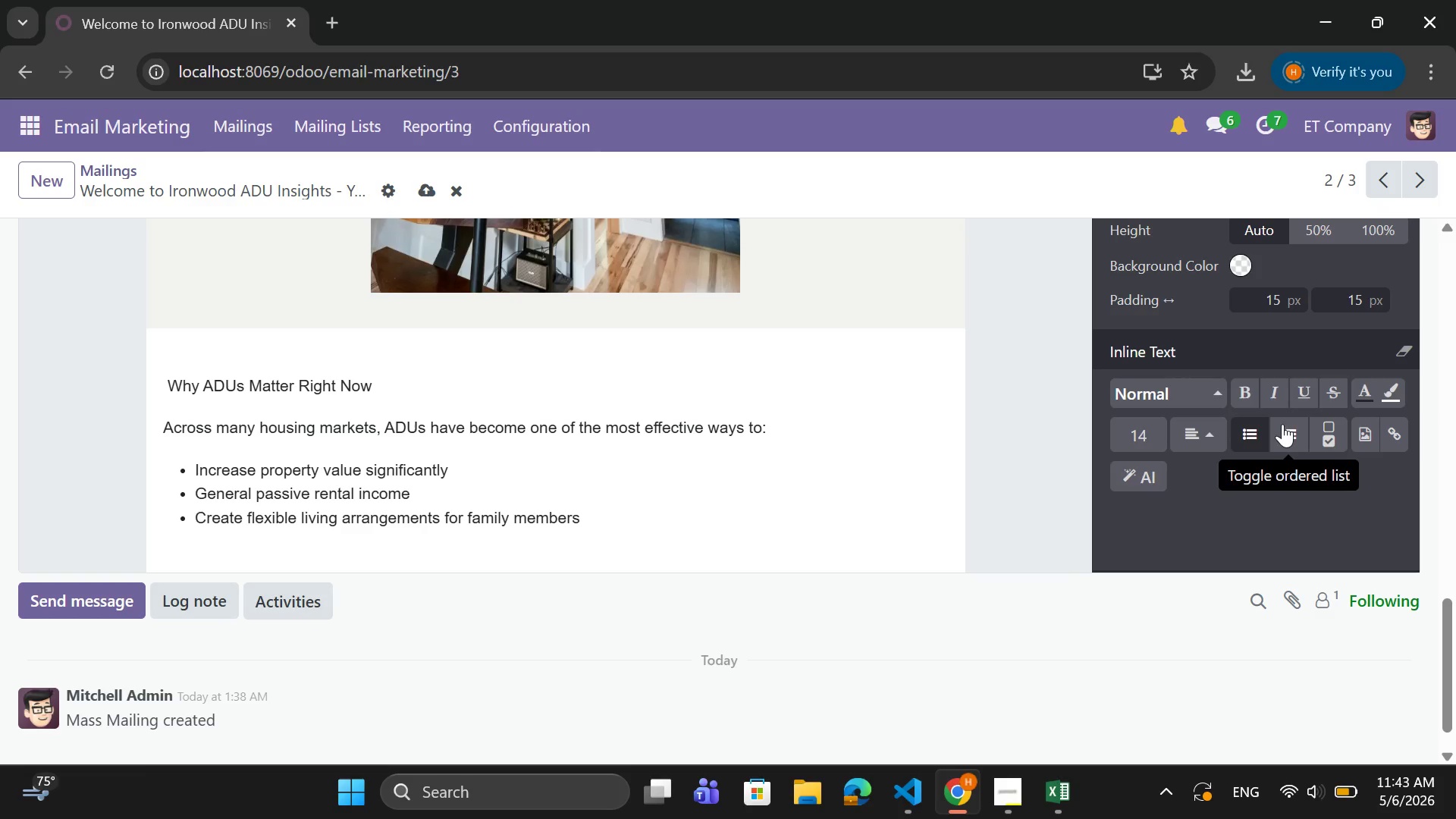 
wait(5.45)
 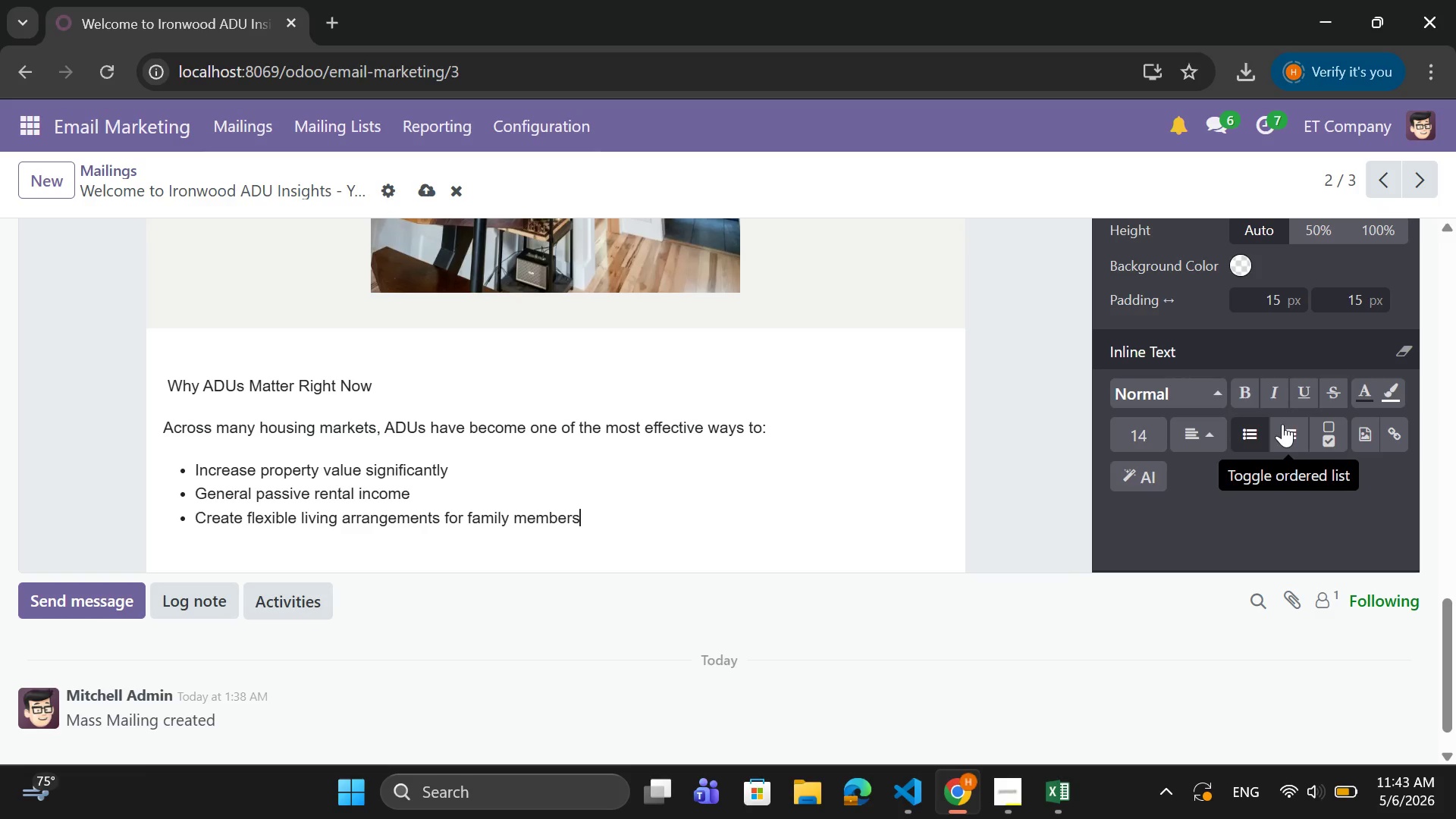 
key(Enter)
 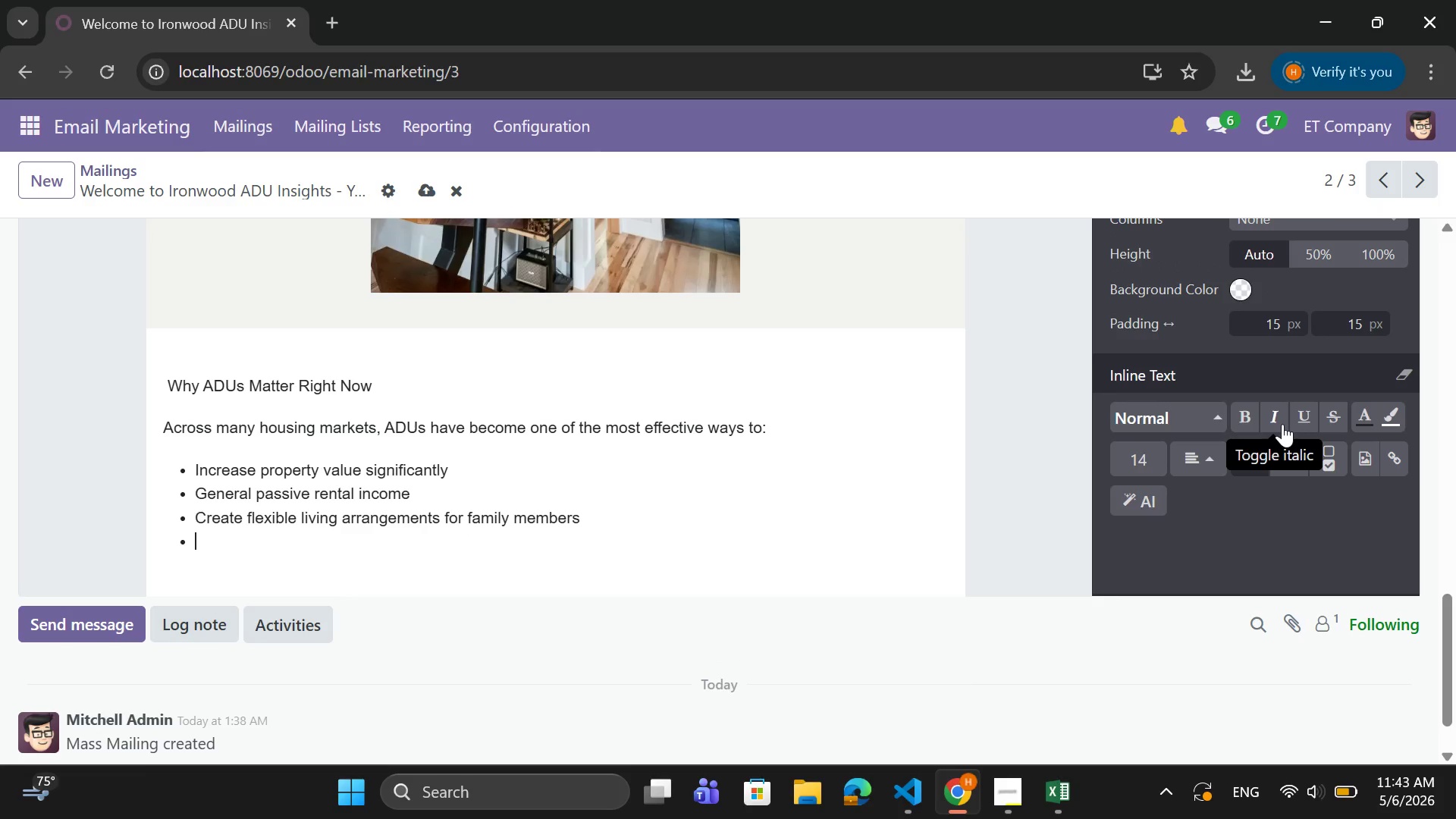 
type(Make better use of existing land without buying new property)
 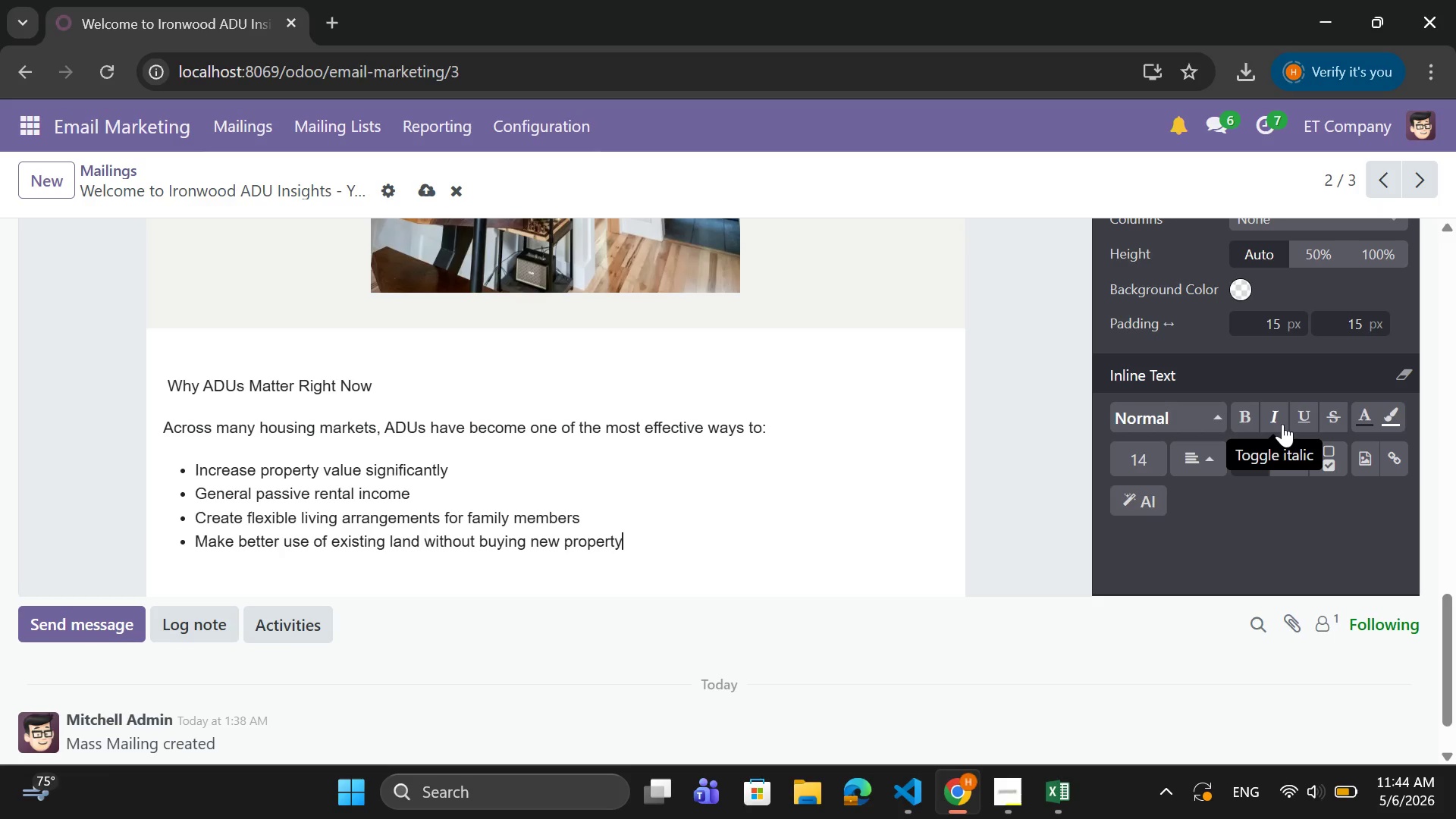 
key(Enter)
 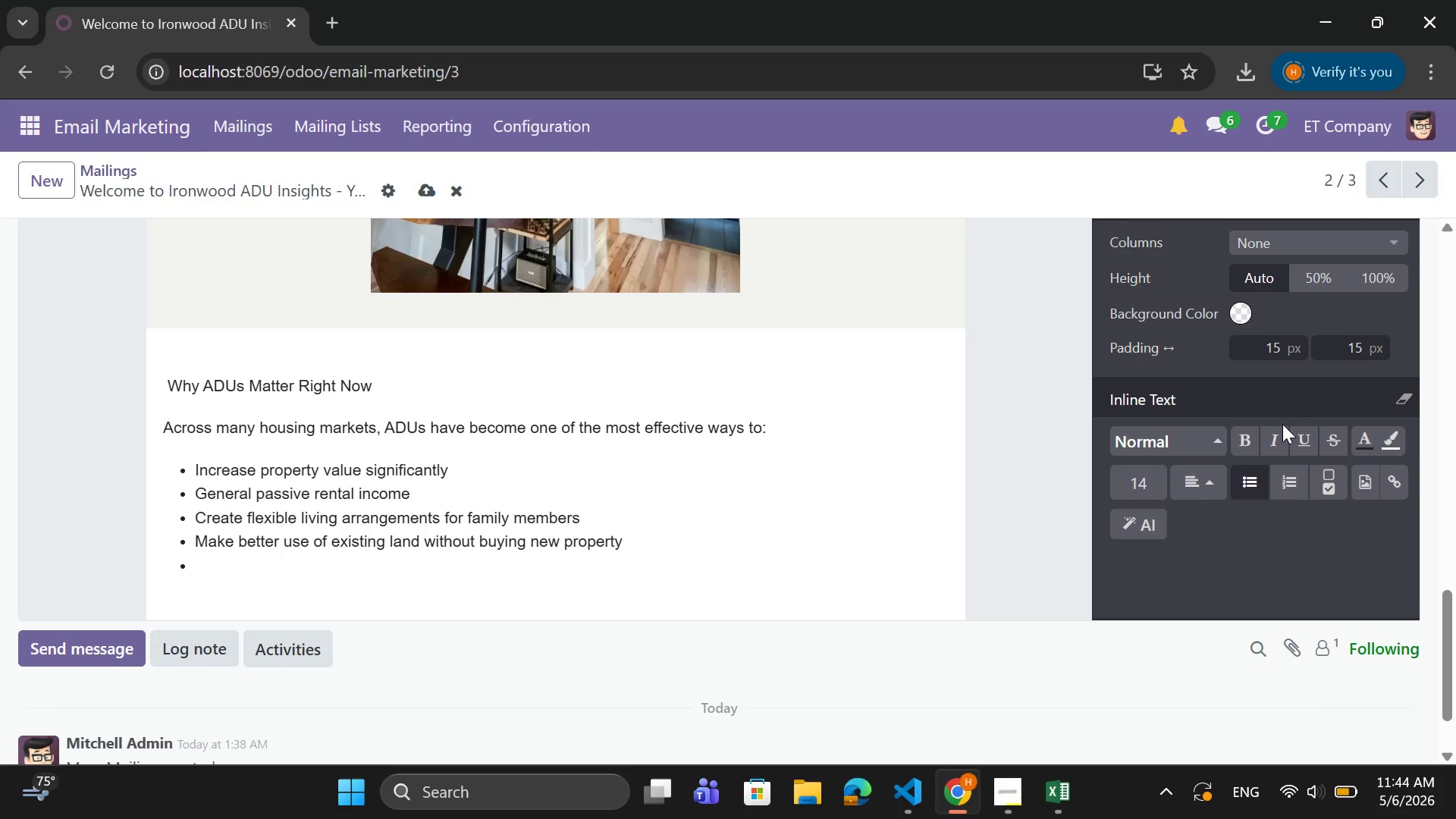 
key(Backspace)
type(At Ironwood Custom ADUs, we focused on turning these opportunities into well-designed)
 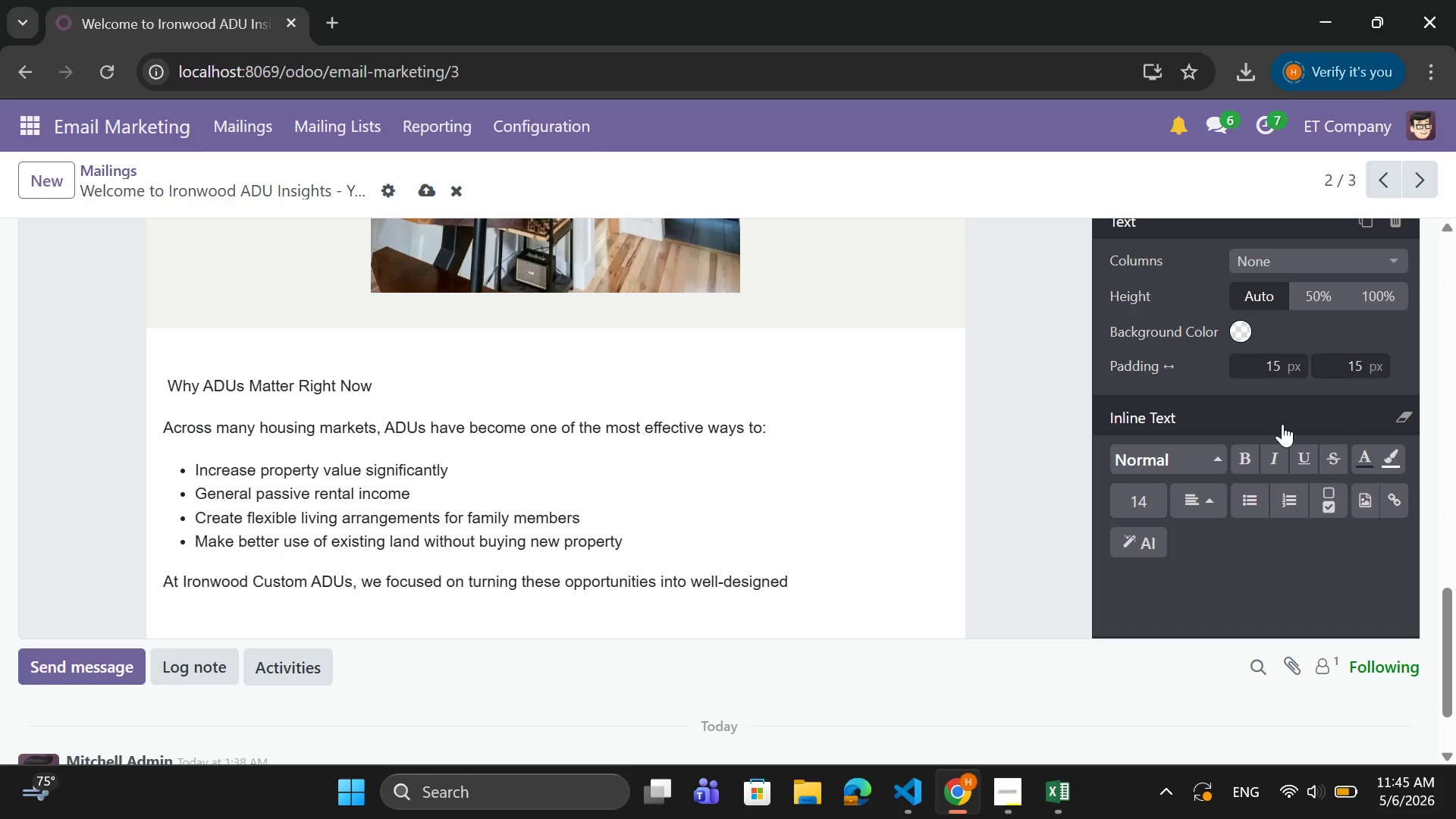 
type(, hign)
key(Backspace)
type(h-o)
key(Backspace)
type(performing )
 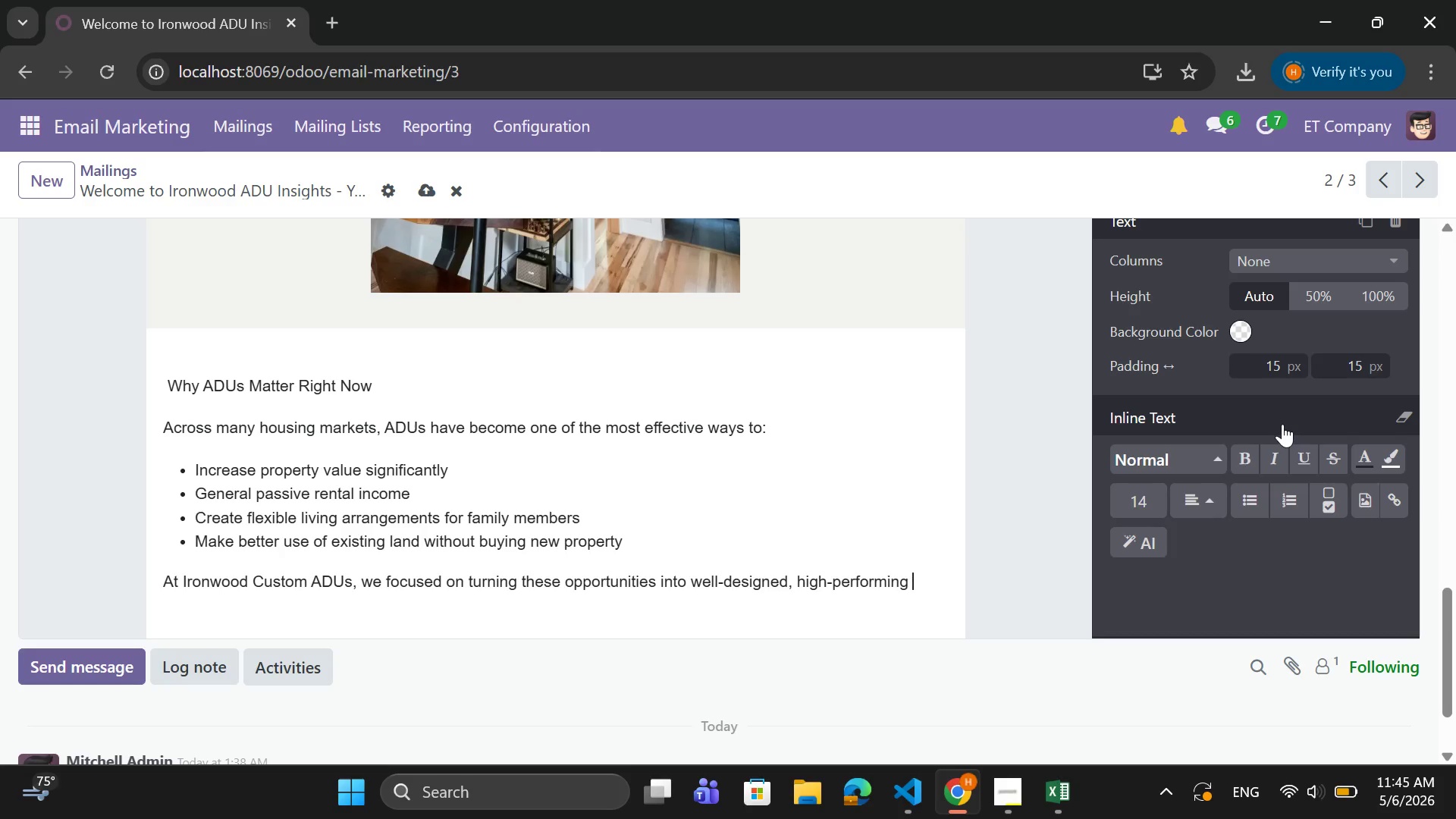 
type(living spaces.)
 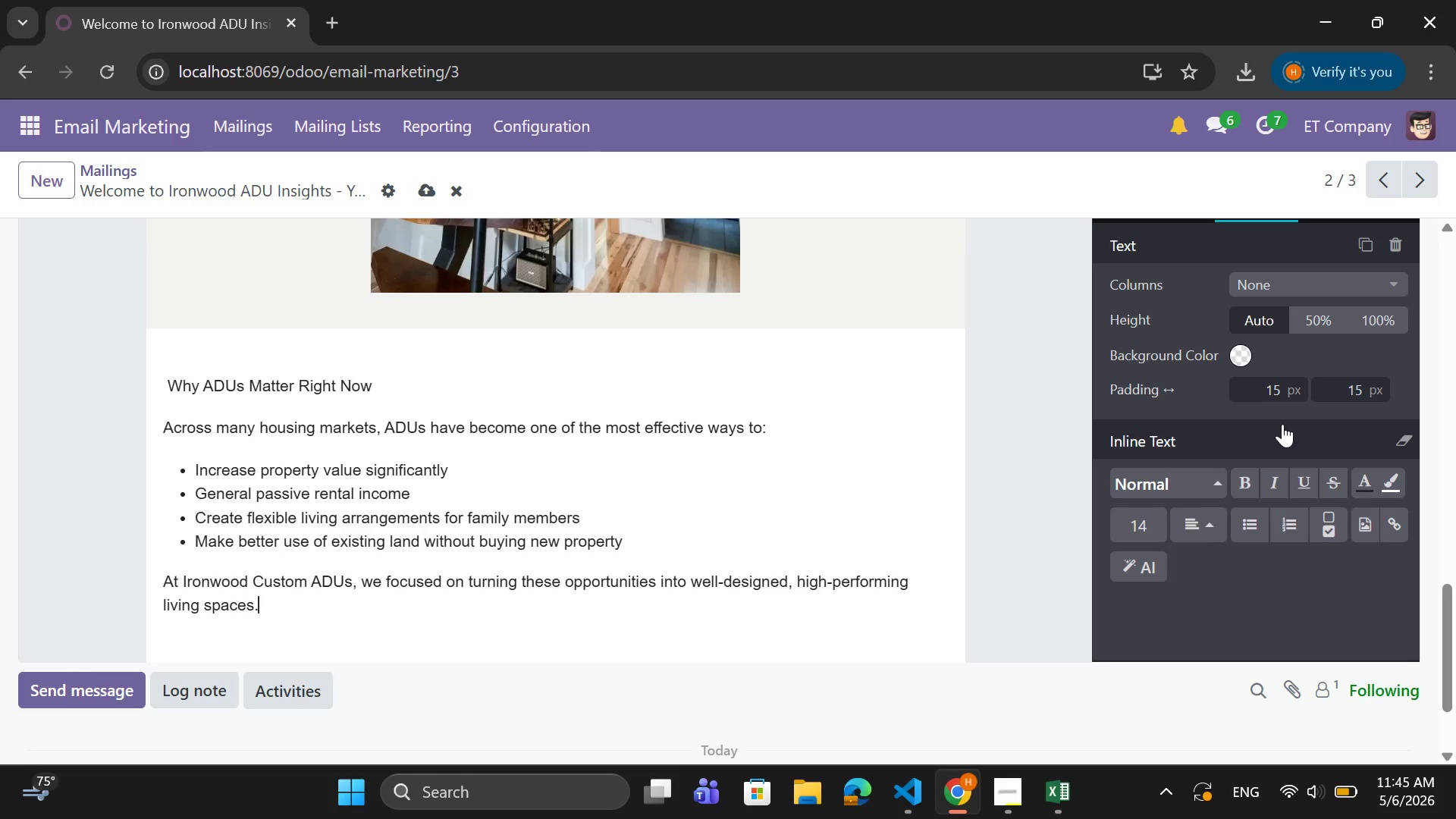 
key(Enter)
 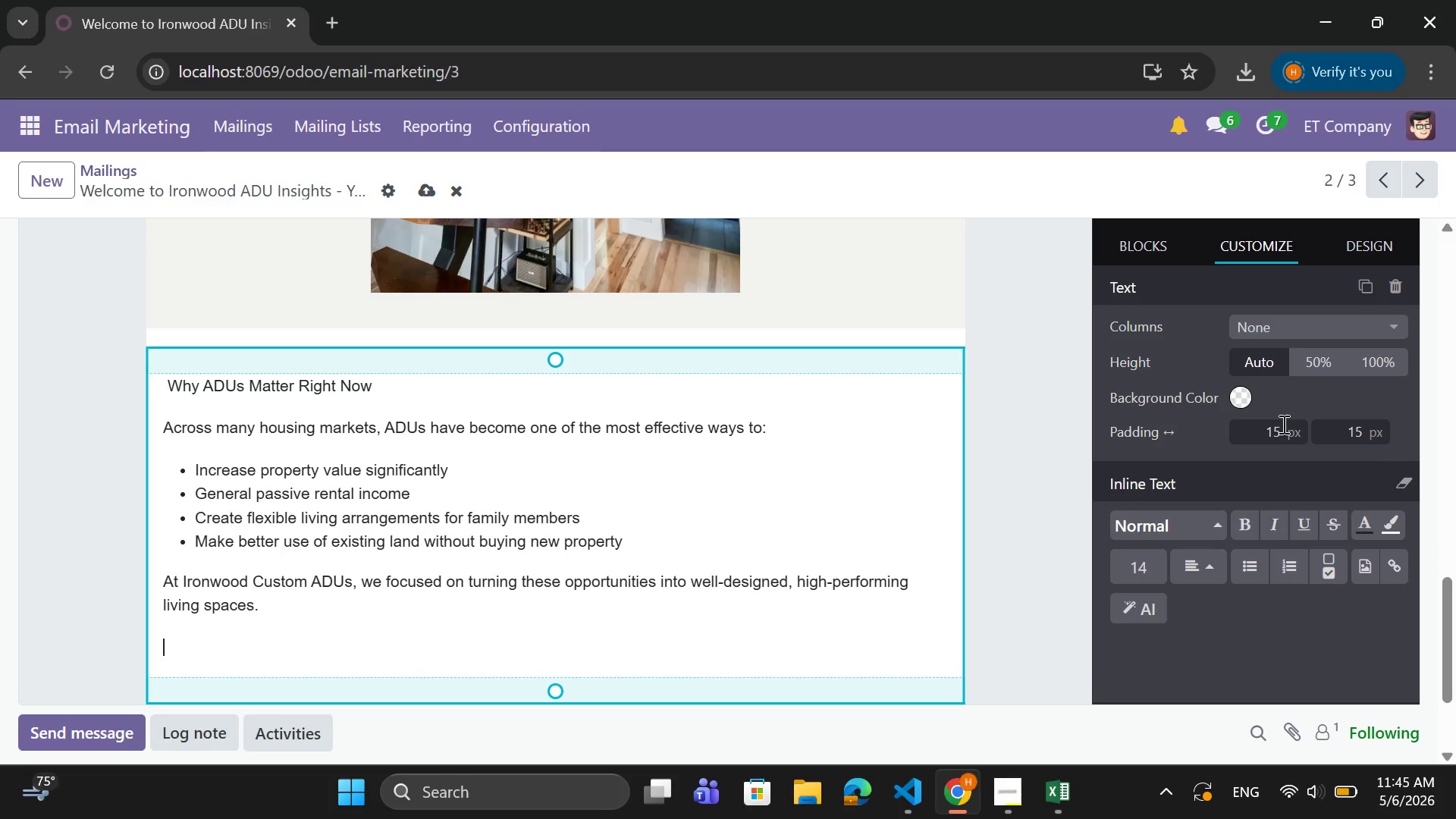 
type(Sr)
key(Backspace)
type(tart )
 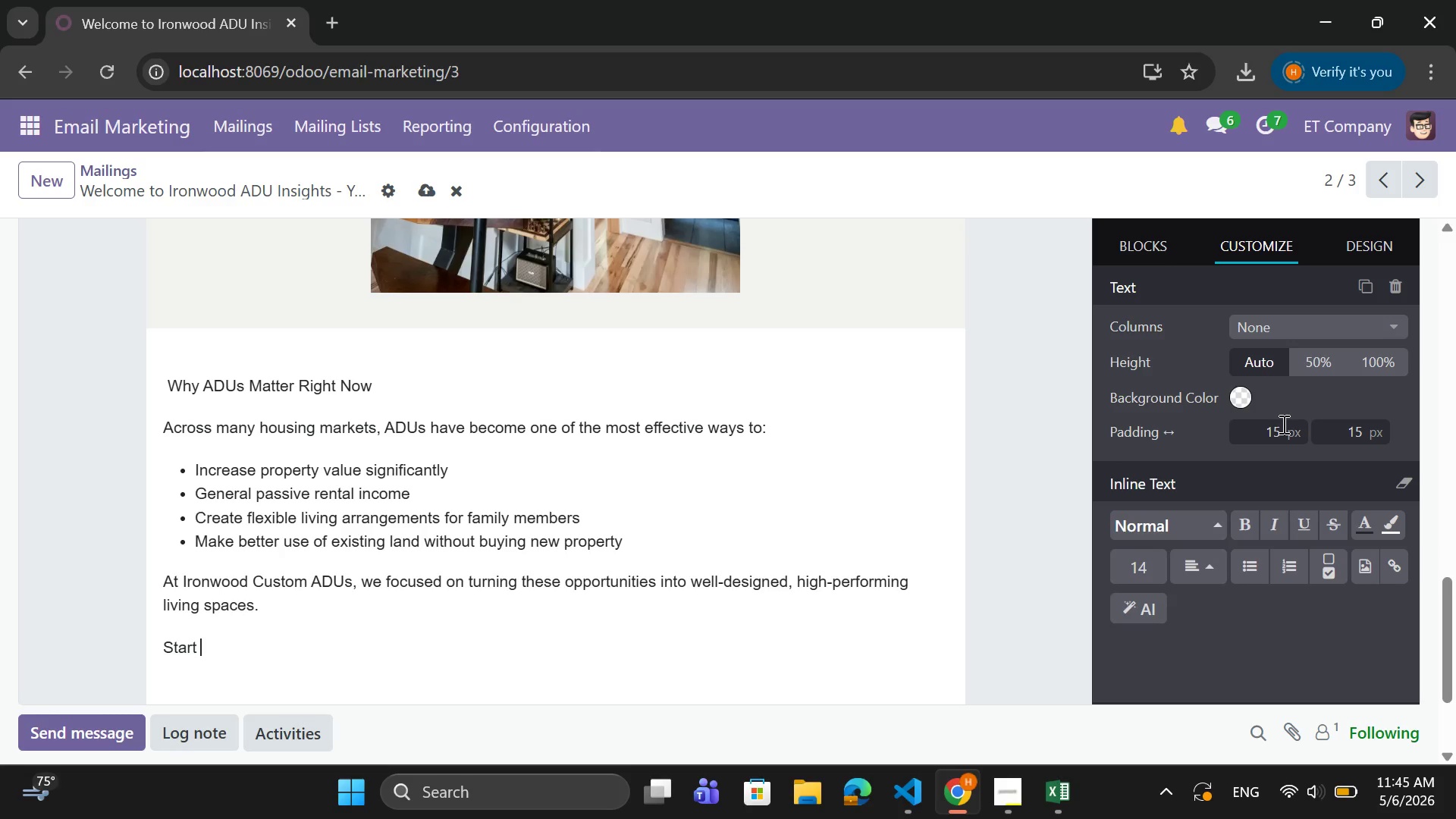 
wait(7.09)
 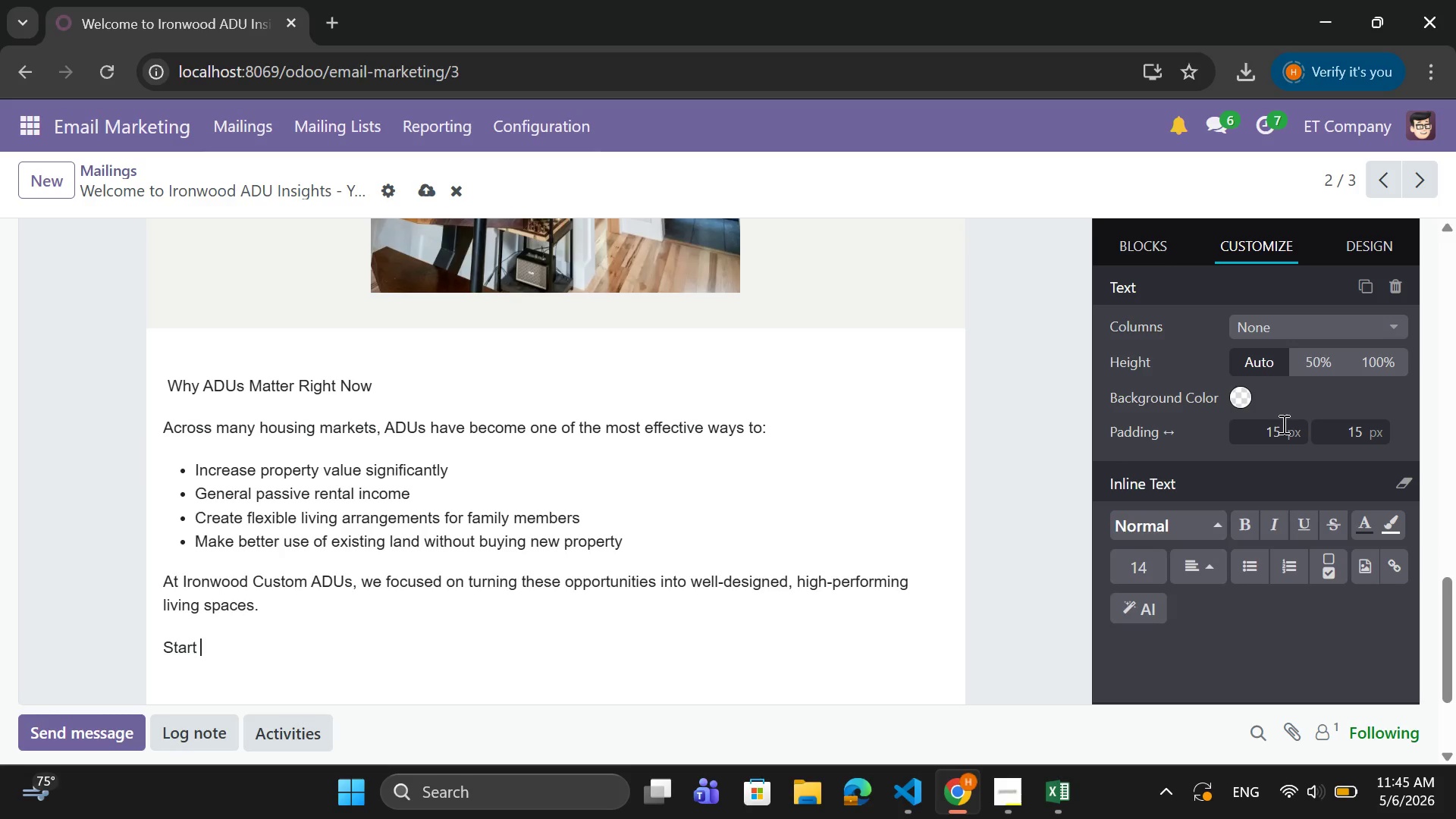 
type(Here)
 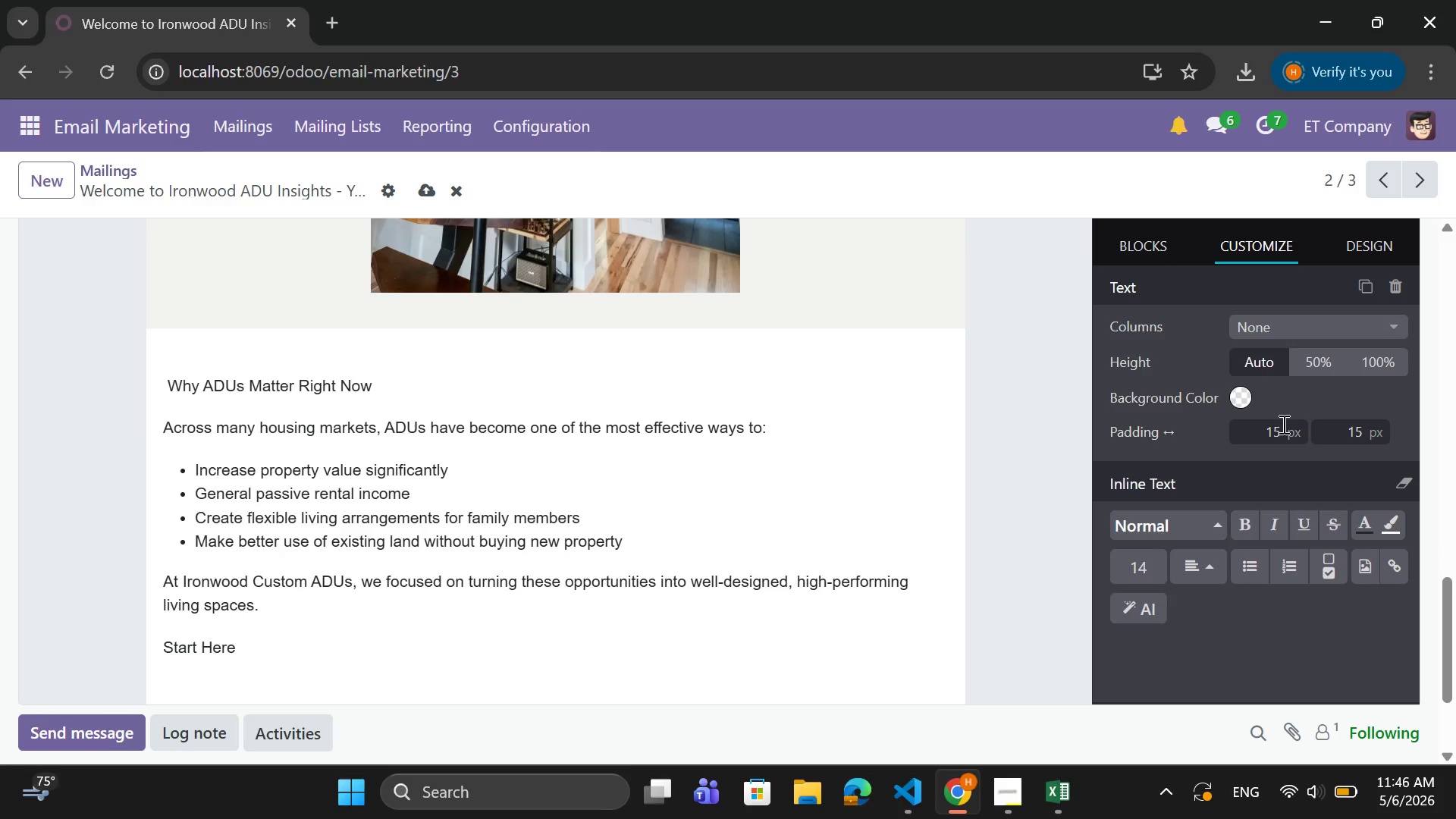 
type(())
 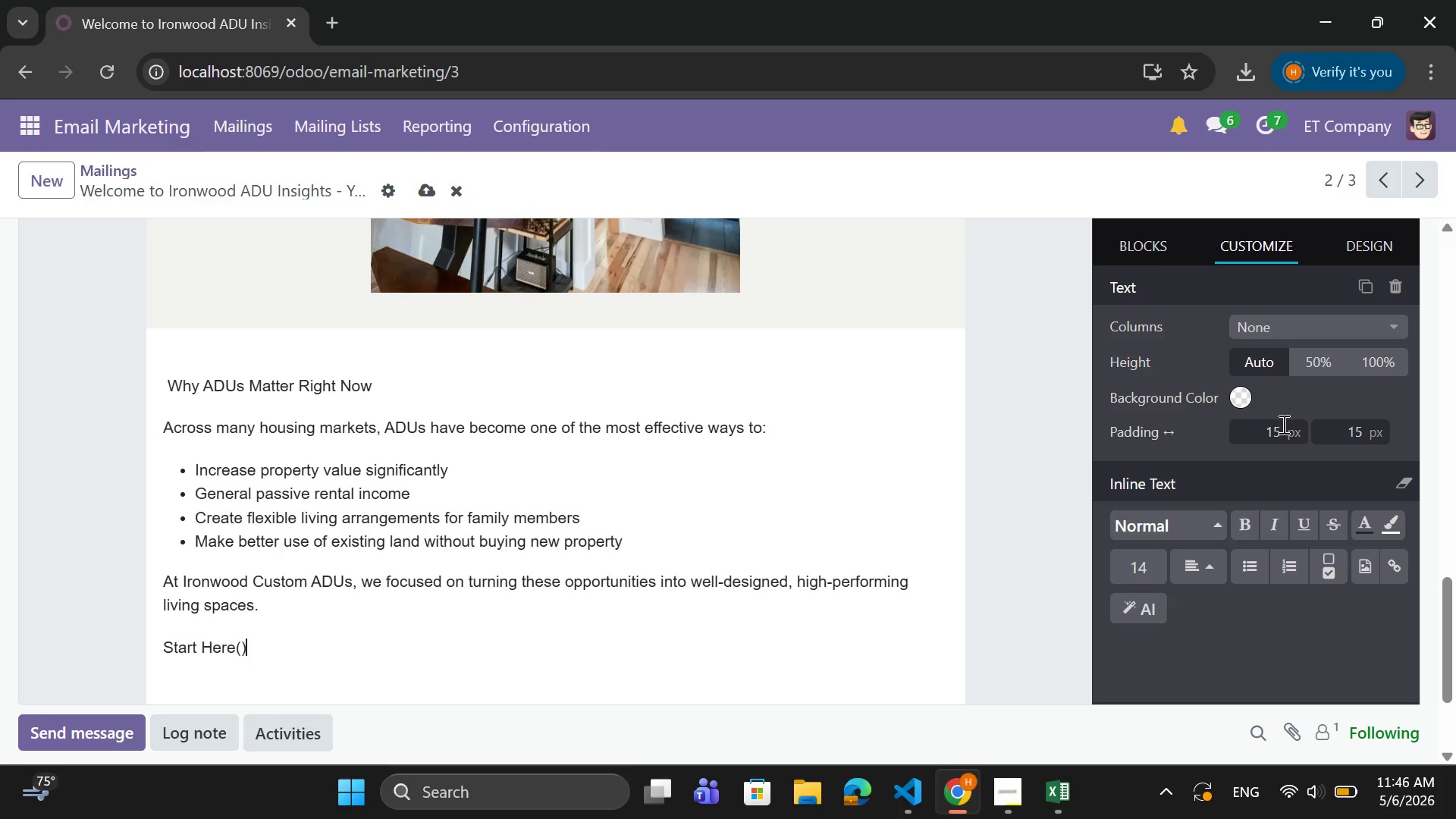 
key(ArrowLeft)
 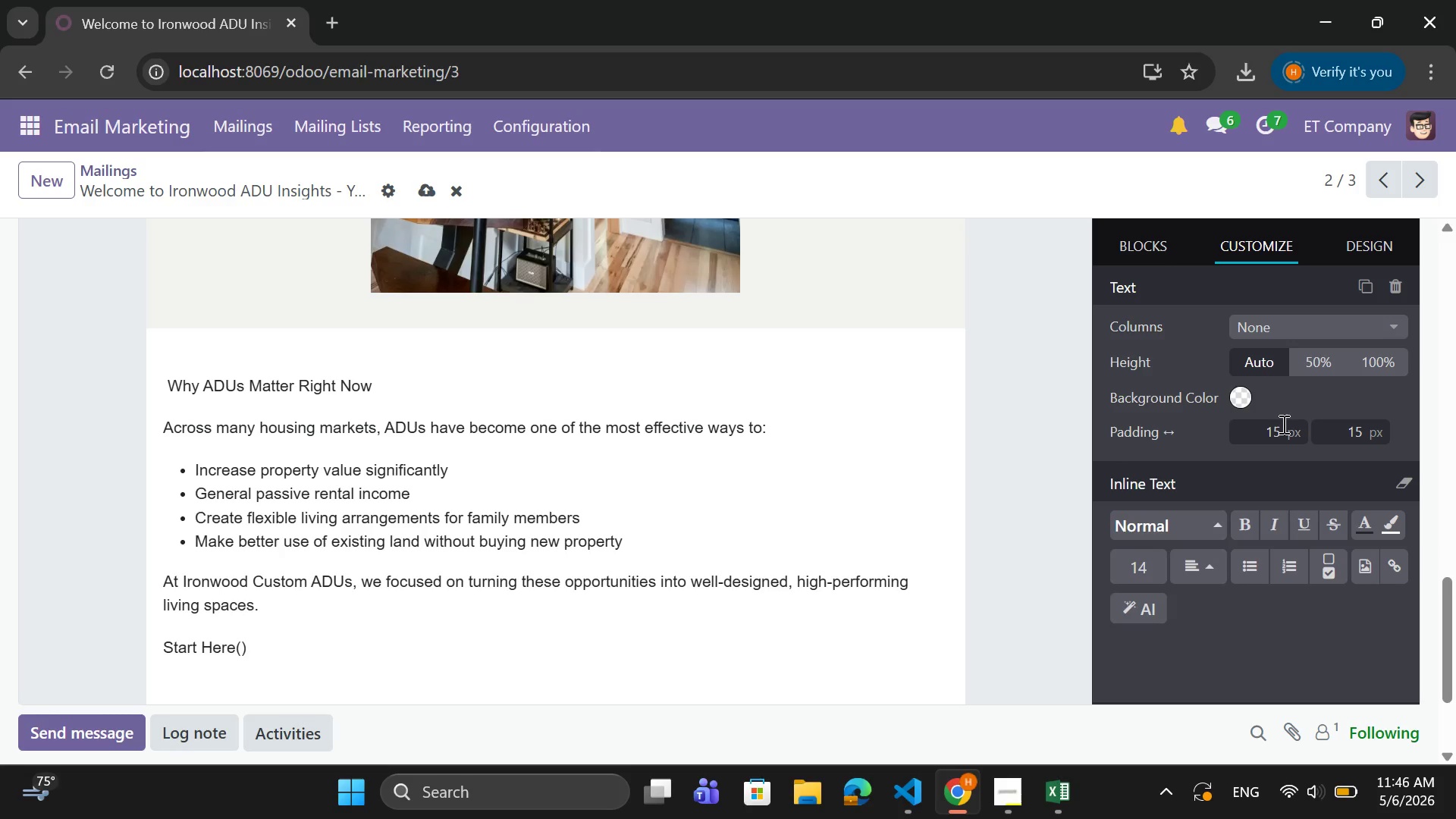 
key(ArrowLeft)
 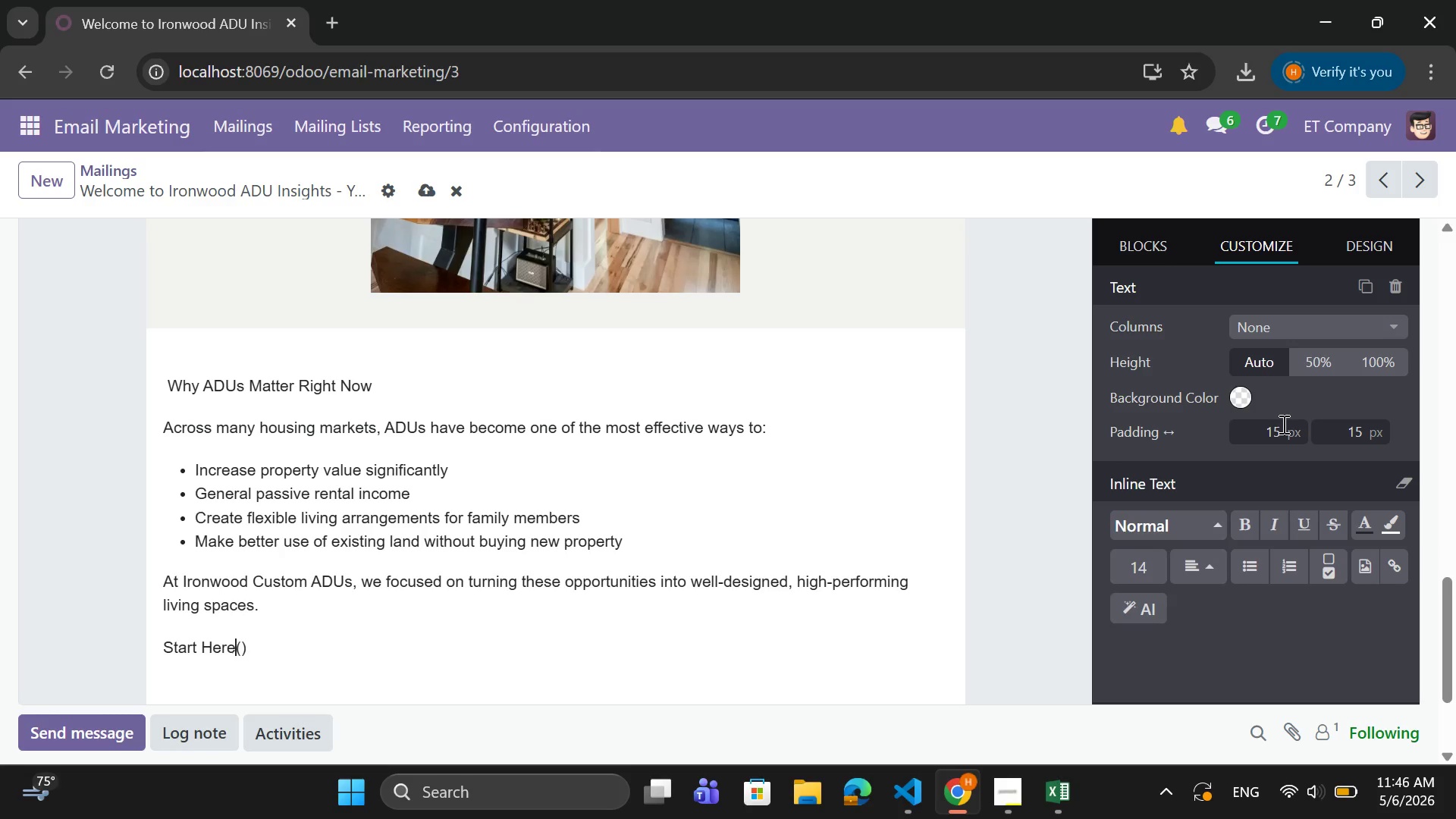 
key(Space)
 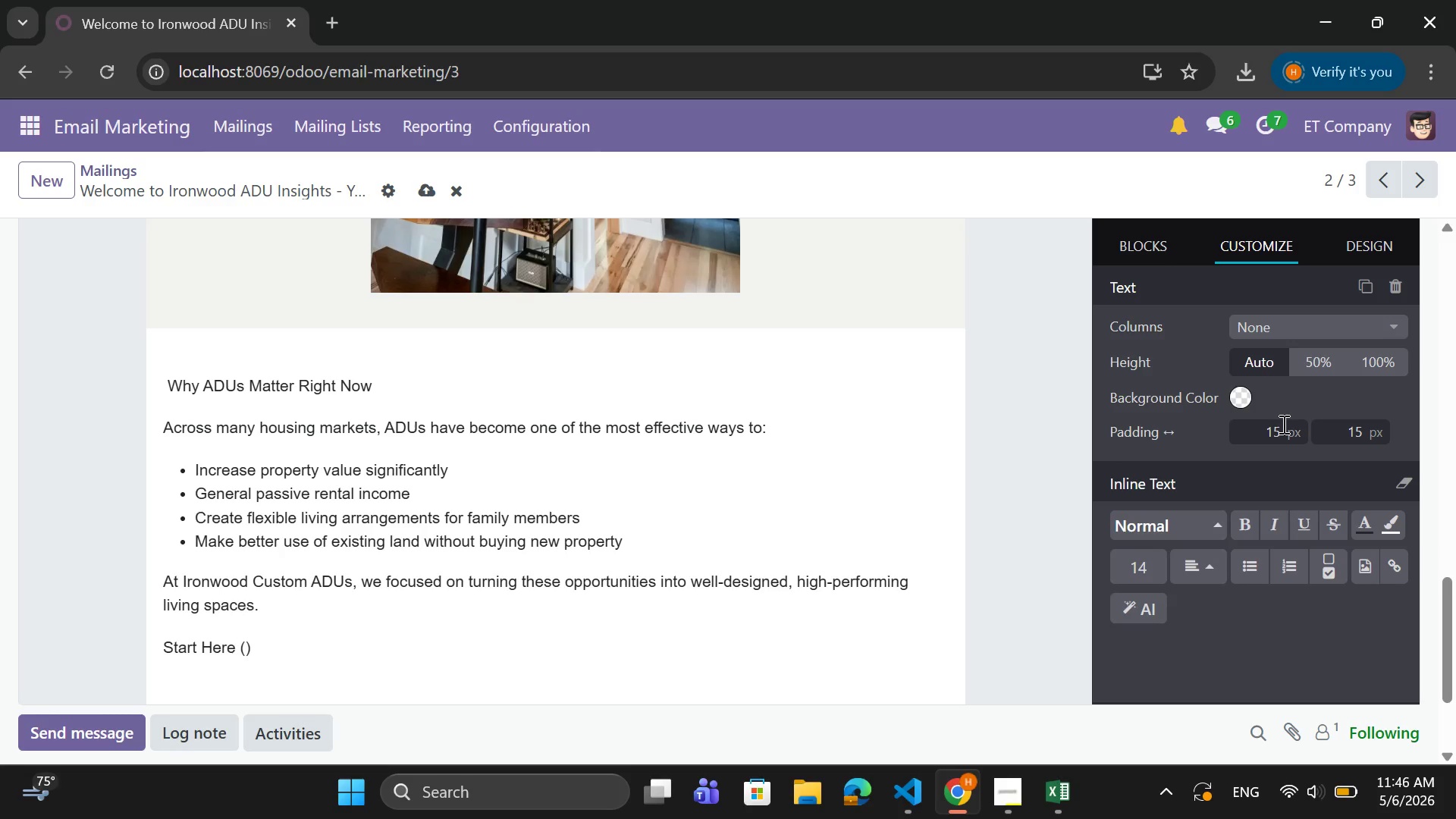 
key(ArrowRight)
 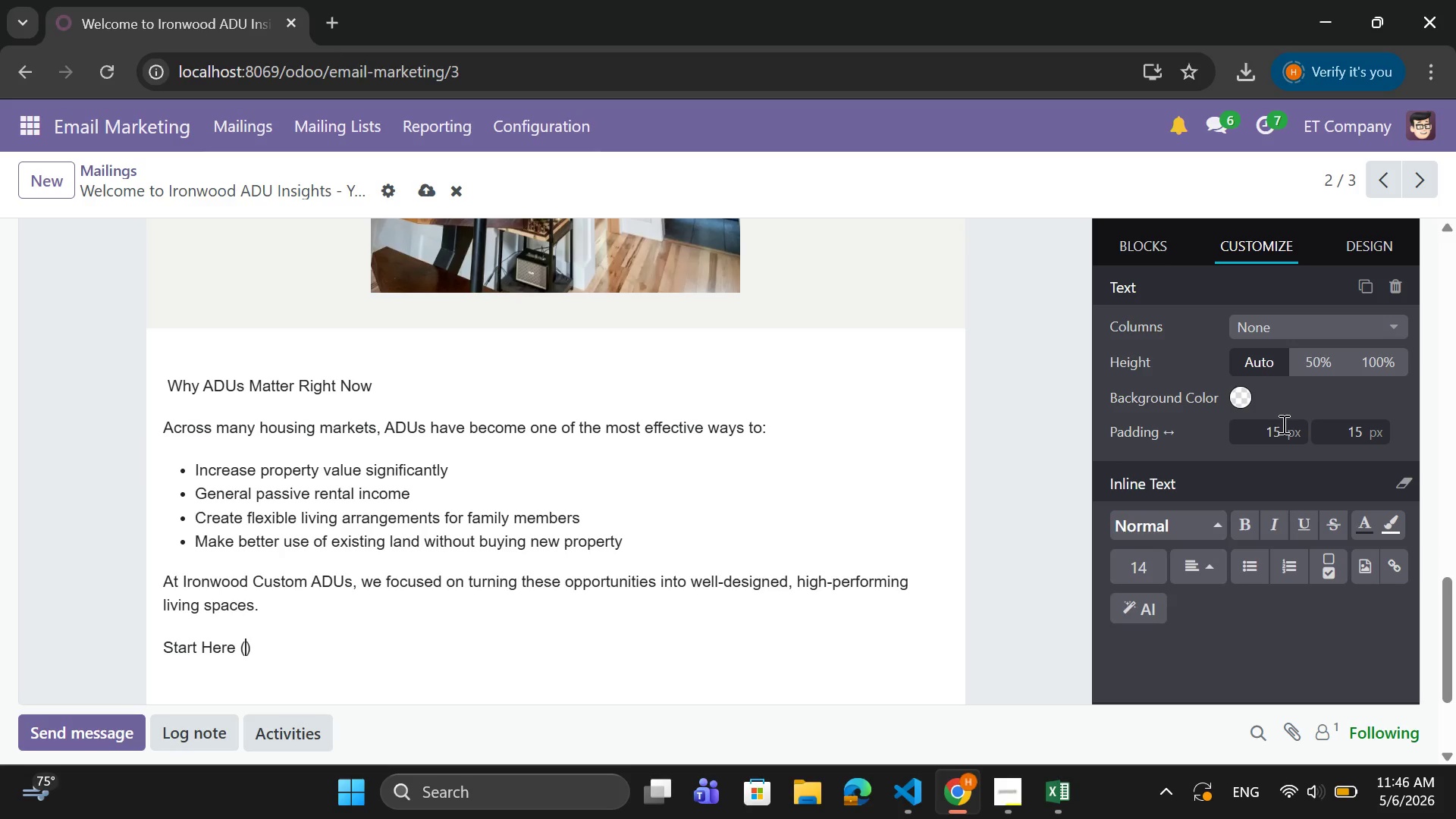 
type(Recommended Reading)
 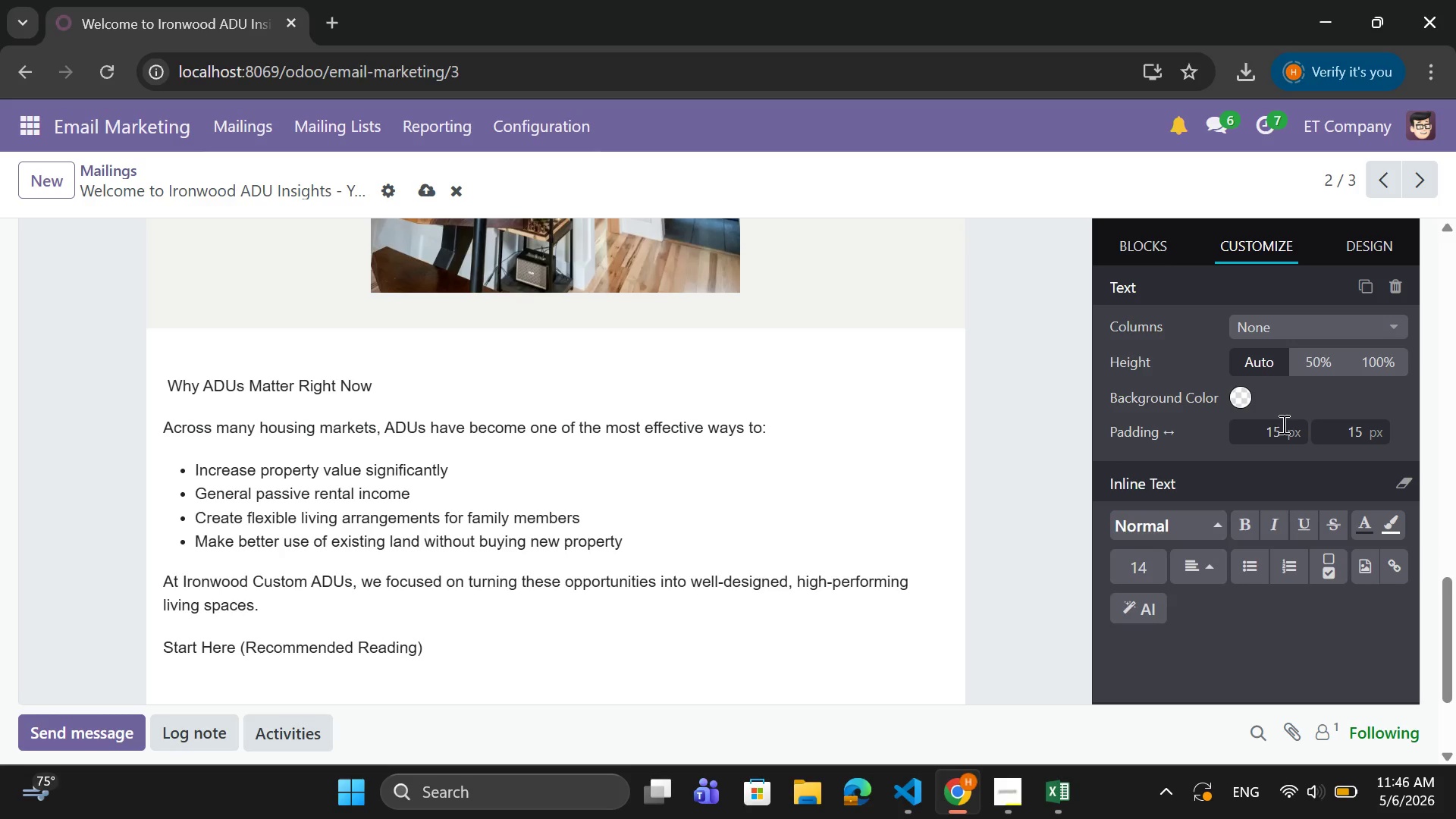 
key(ArrowRight)
 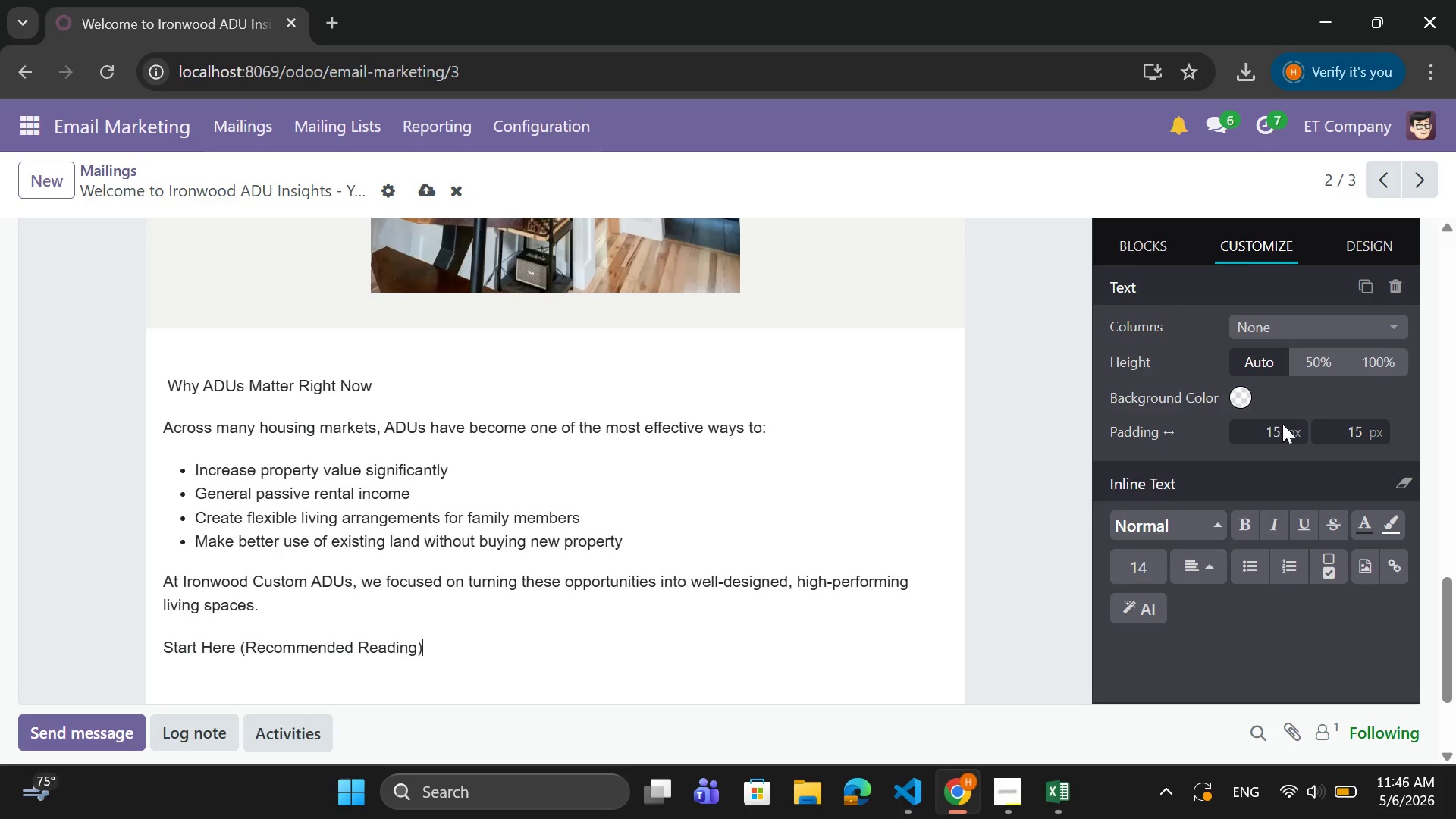 
key(Enter)
 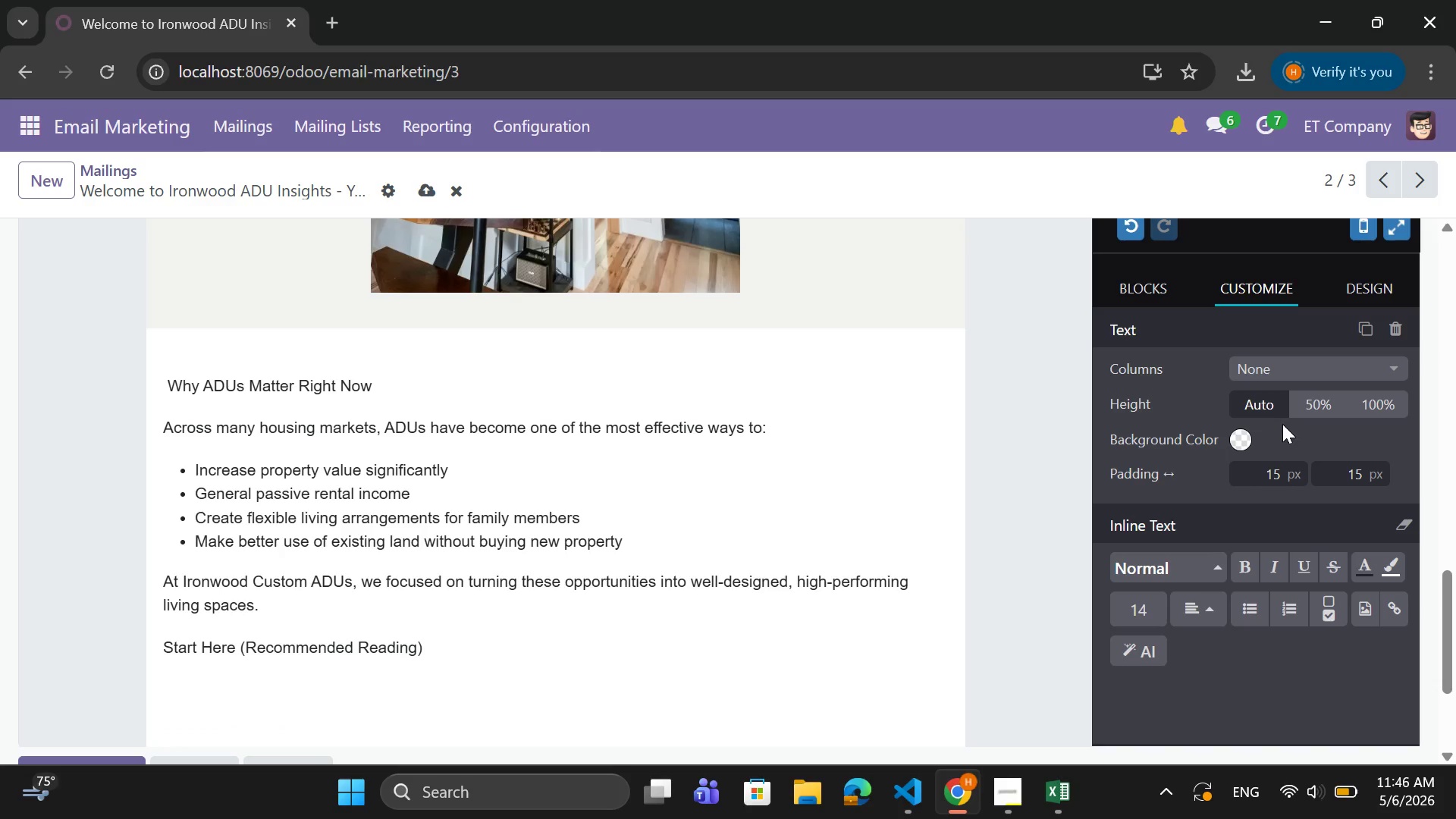 
wait(6.84)
 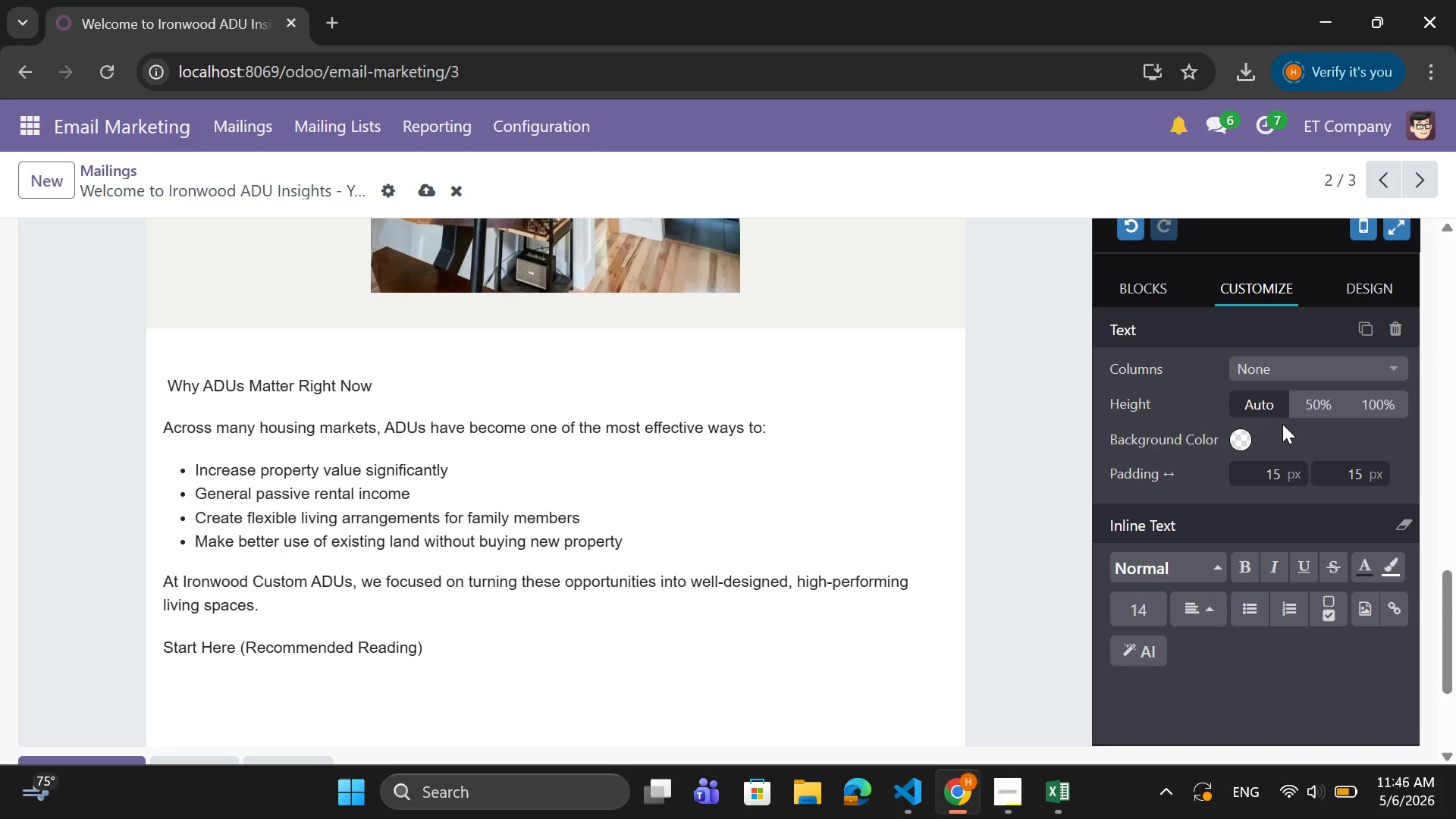 
type(To help you get started, we recommend reading:)
 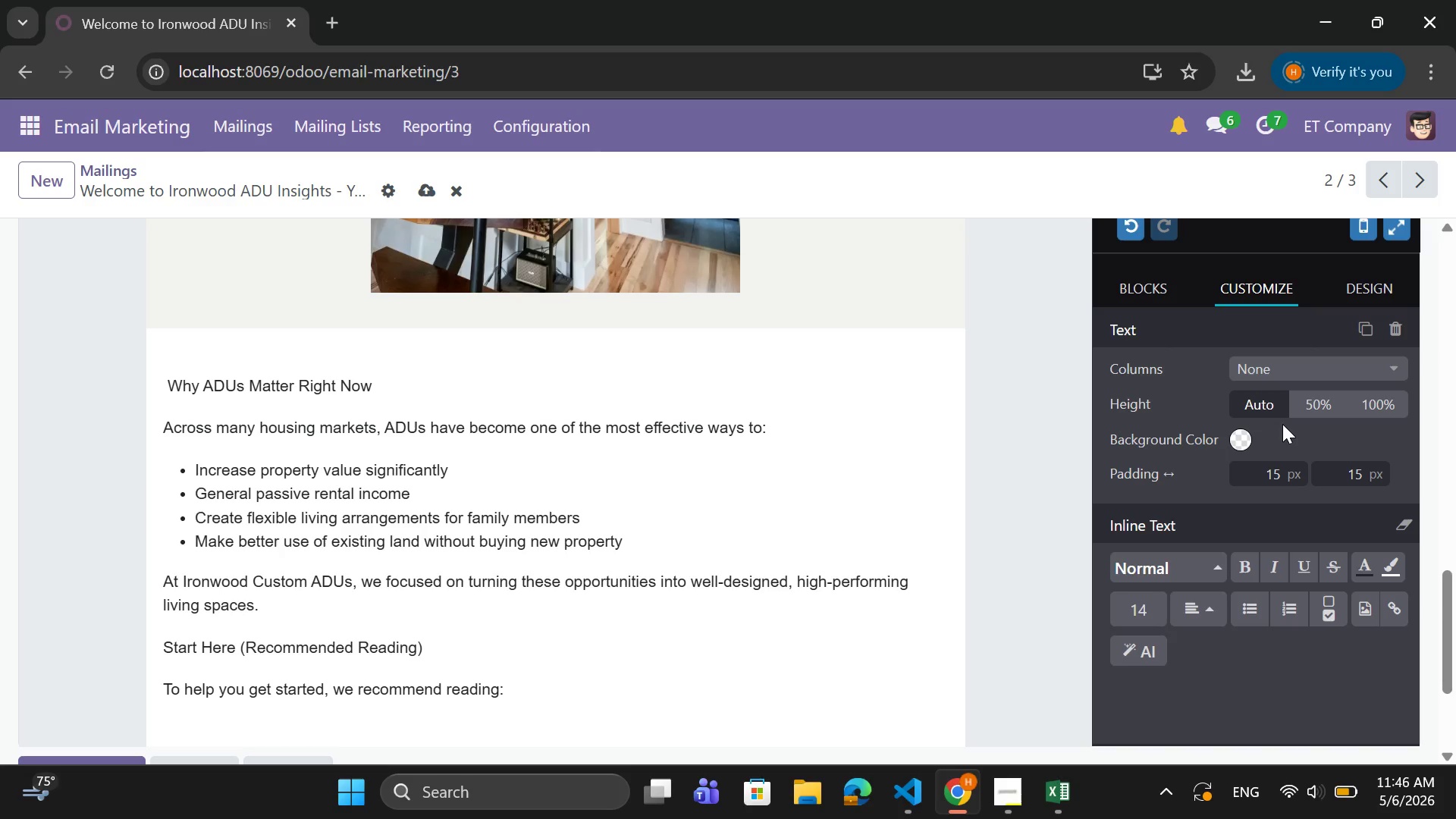 
key(Enter)
 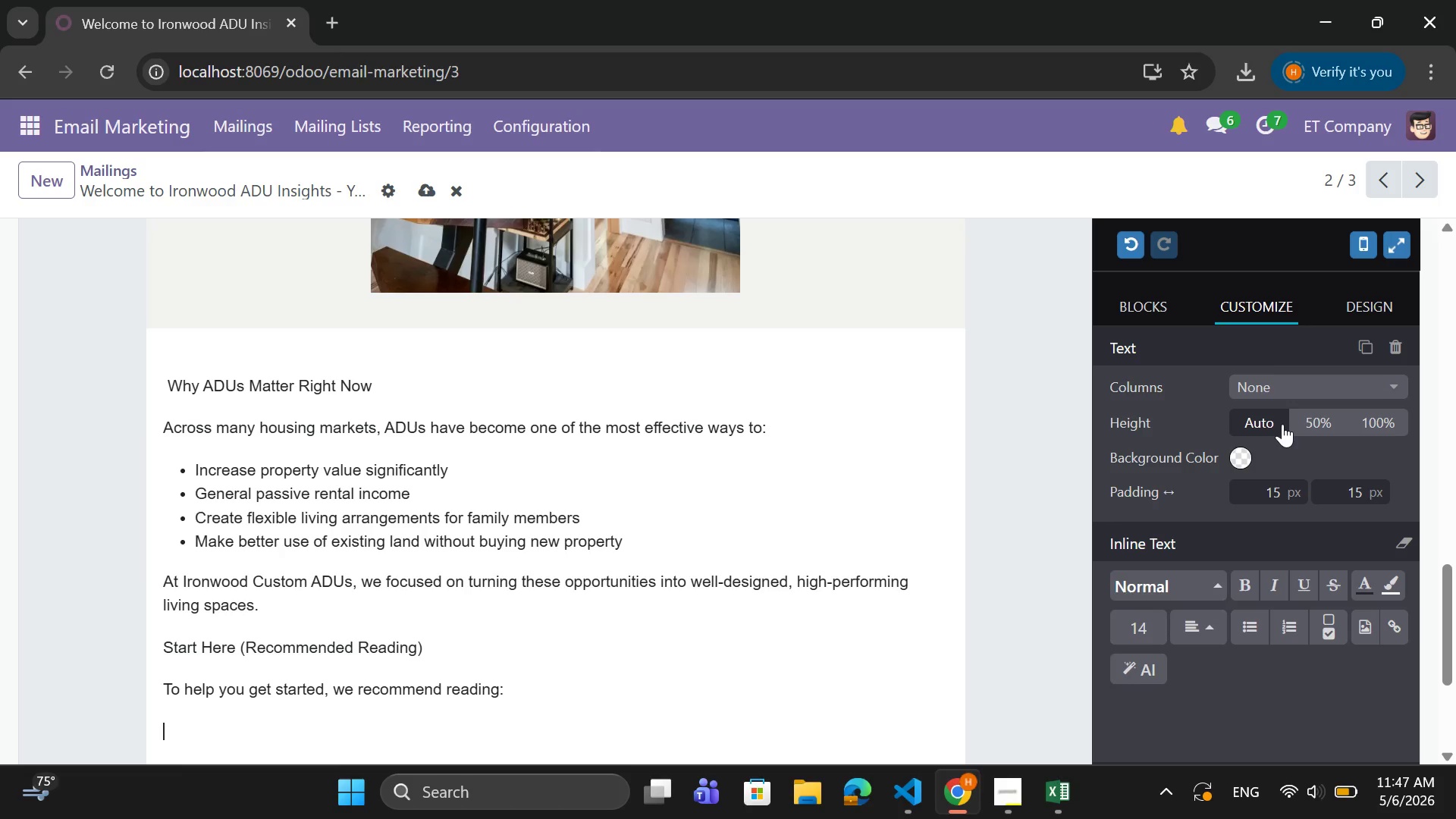 
wait(9.64)
 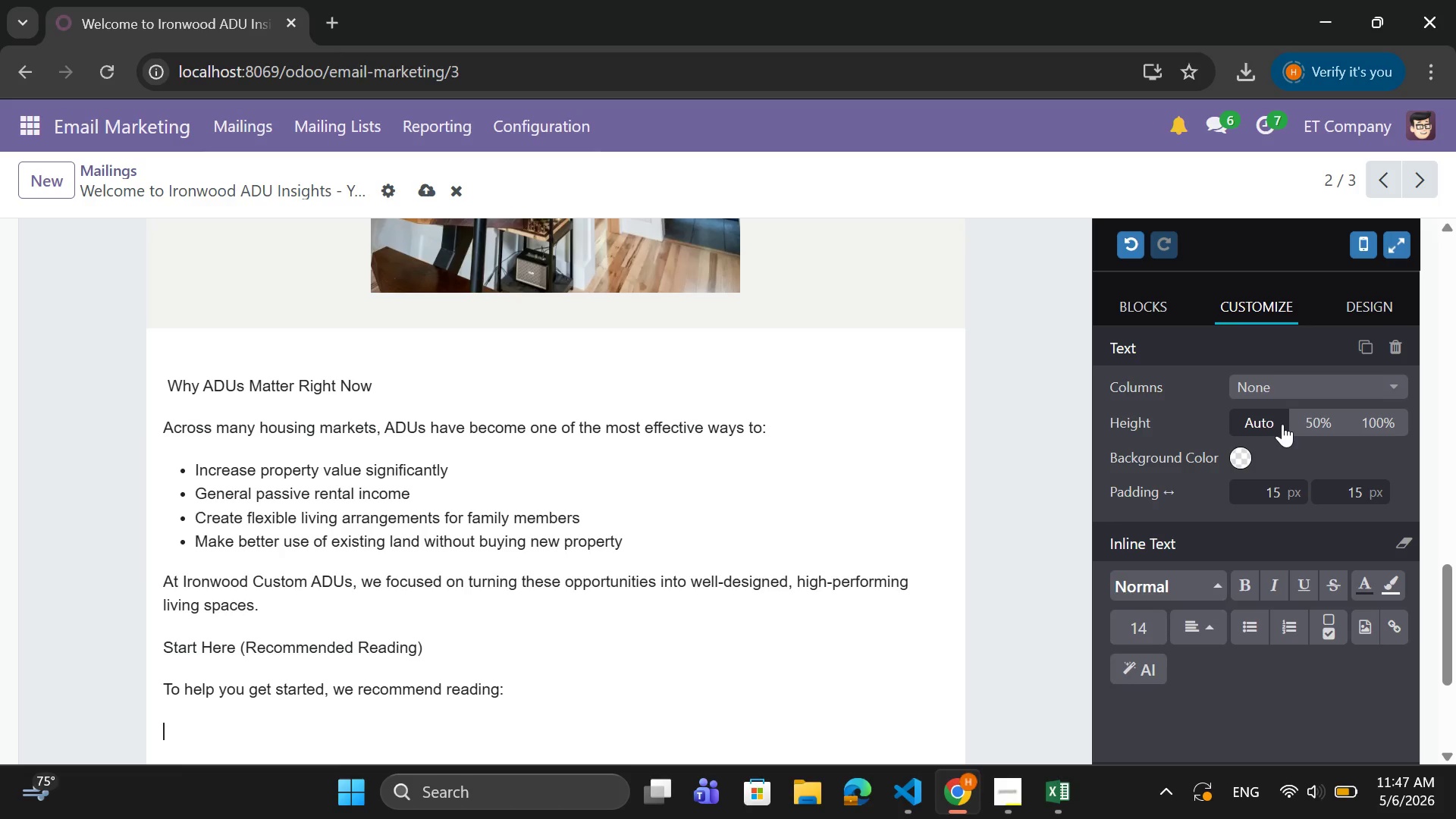 
type("Calculating Your ADU Return in )
key(Backspace)
key(Backspace)
key(Backspace)
type(on Investment")
 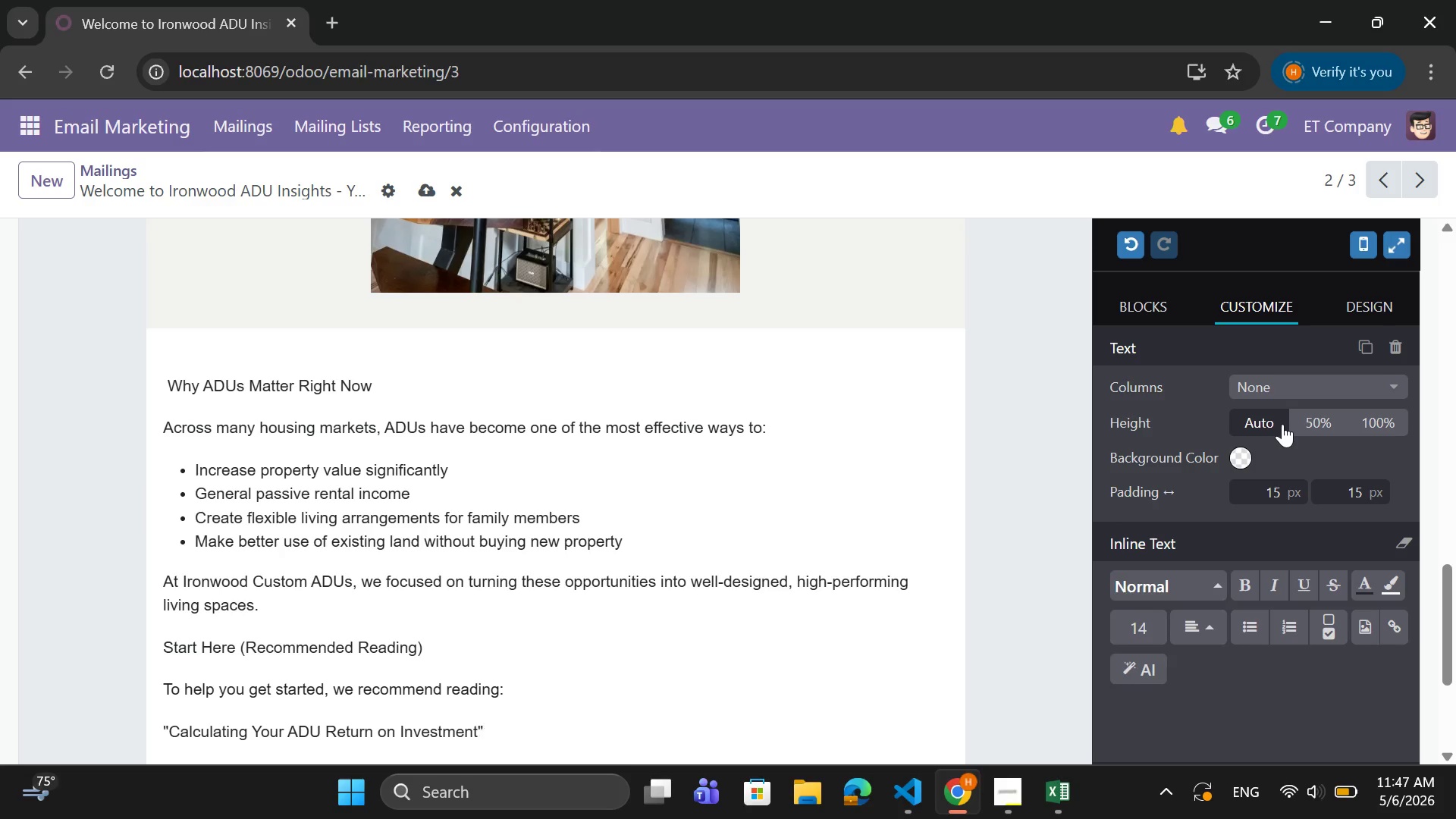 
key(Enter)
 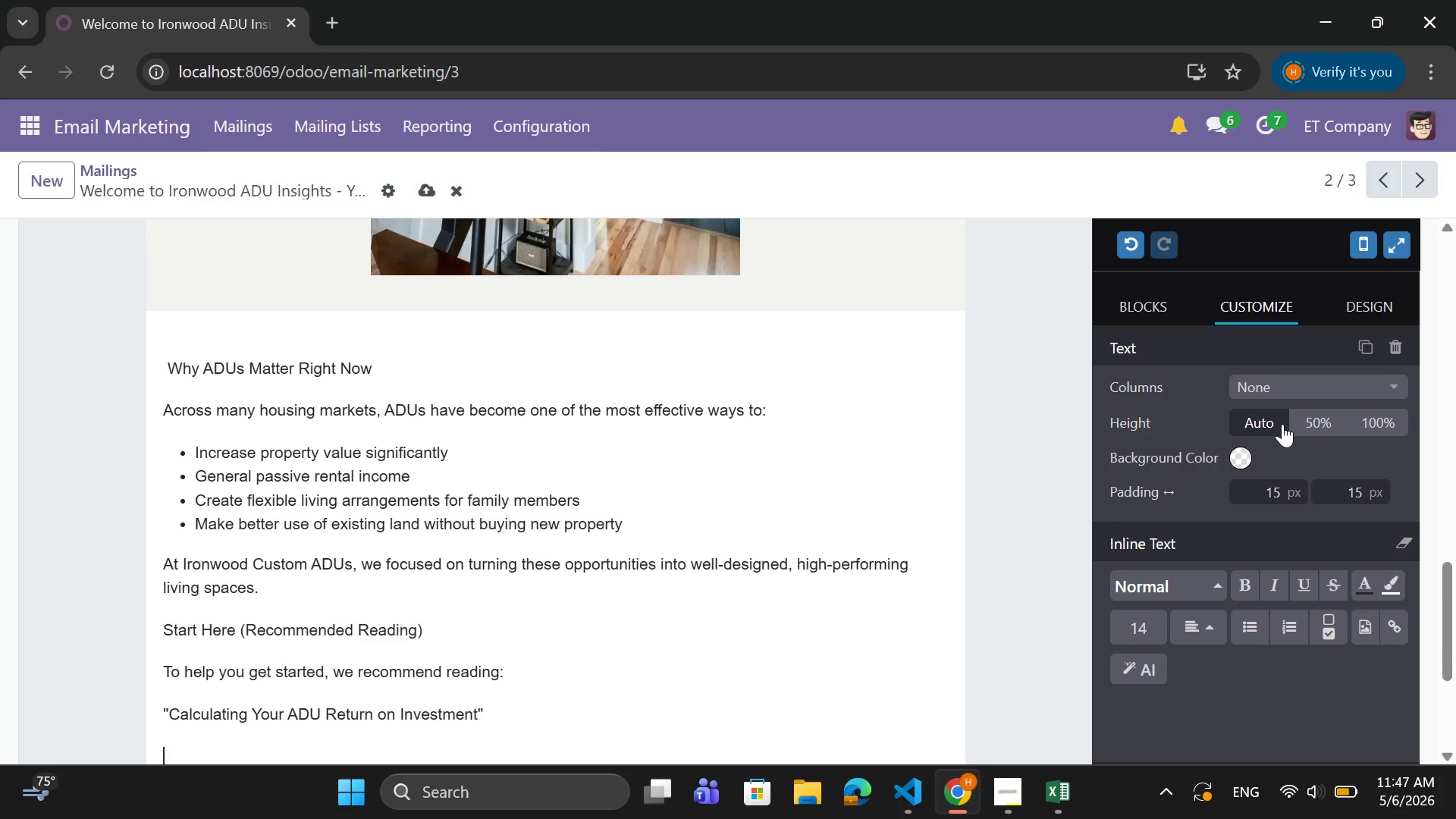 
type(Navigatio)
key(Backspace)
type(ng)
 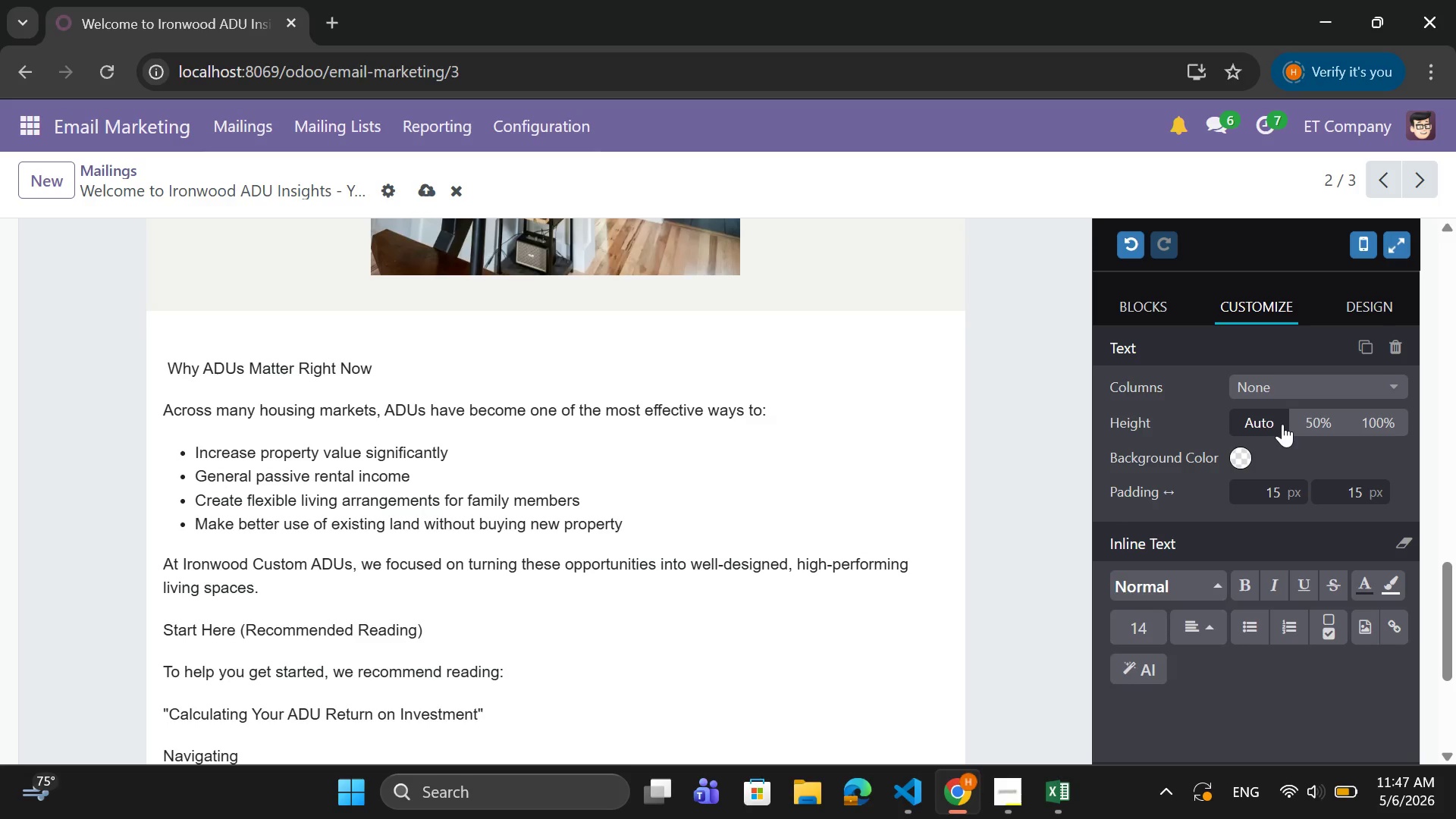 
wait(6.25)
 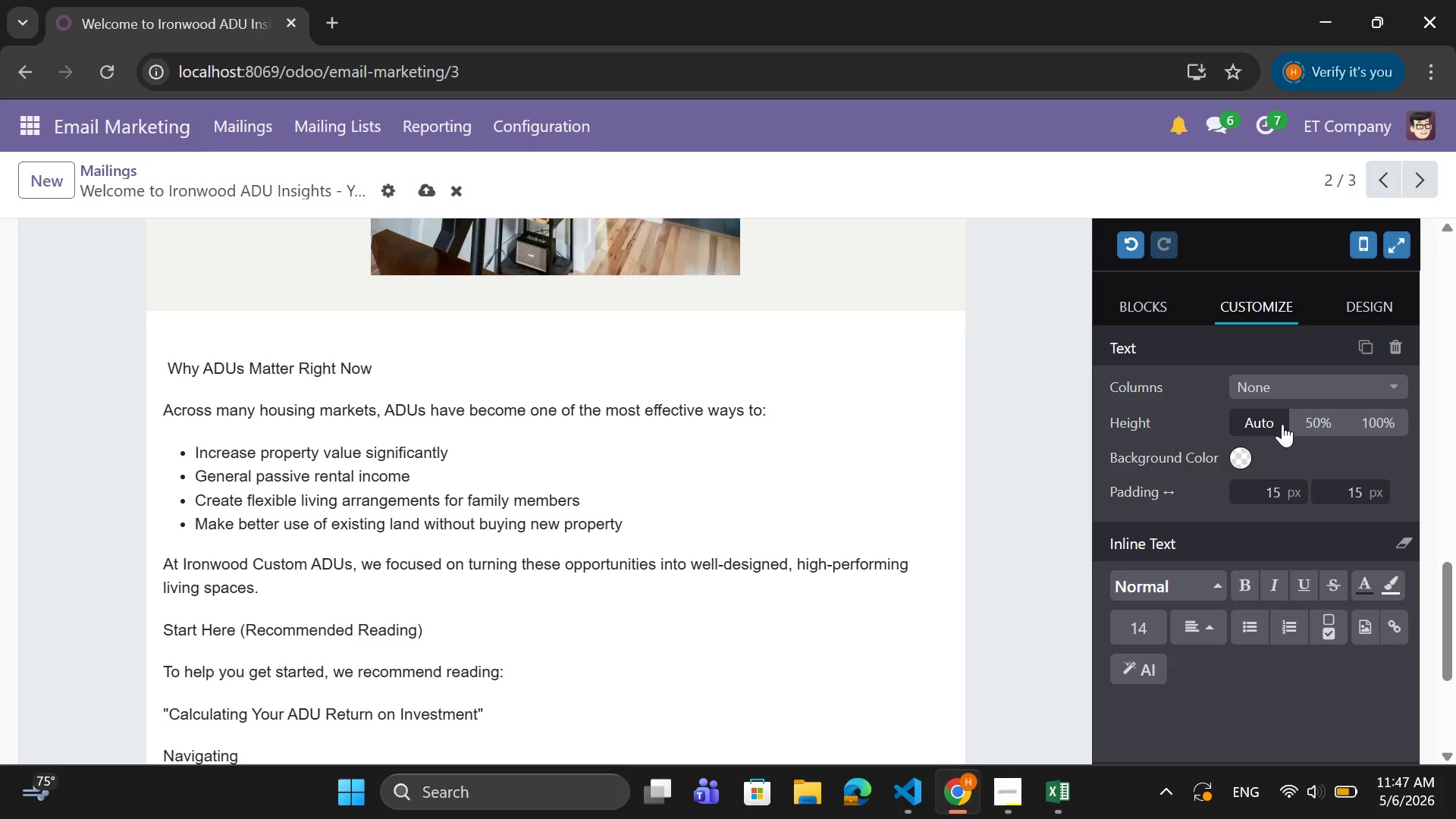 
type( California ADU Laws 2024")
 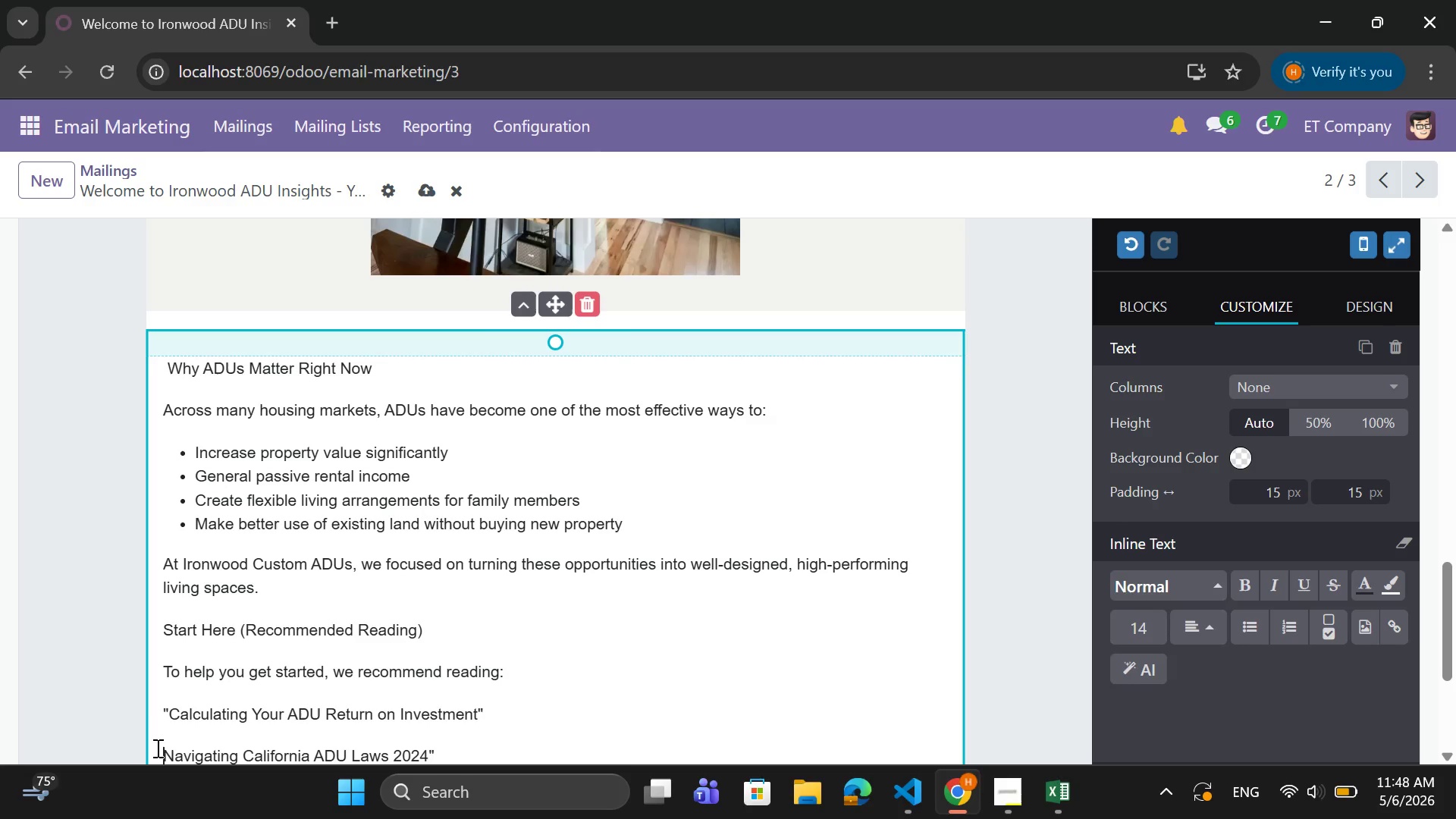 
key(Shift+ShiftRight)
 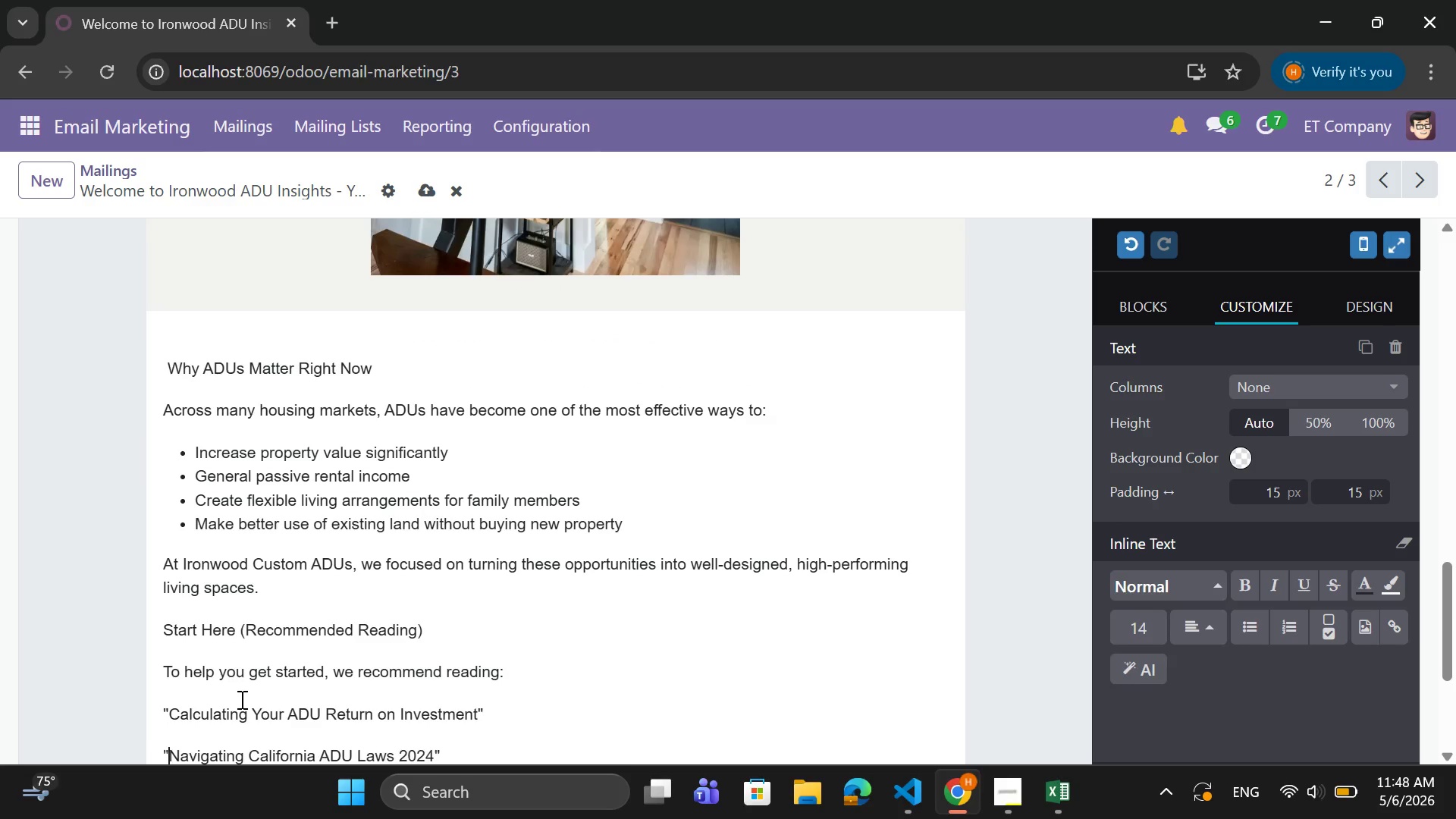 
key(Shift+Quote)
 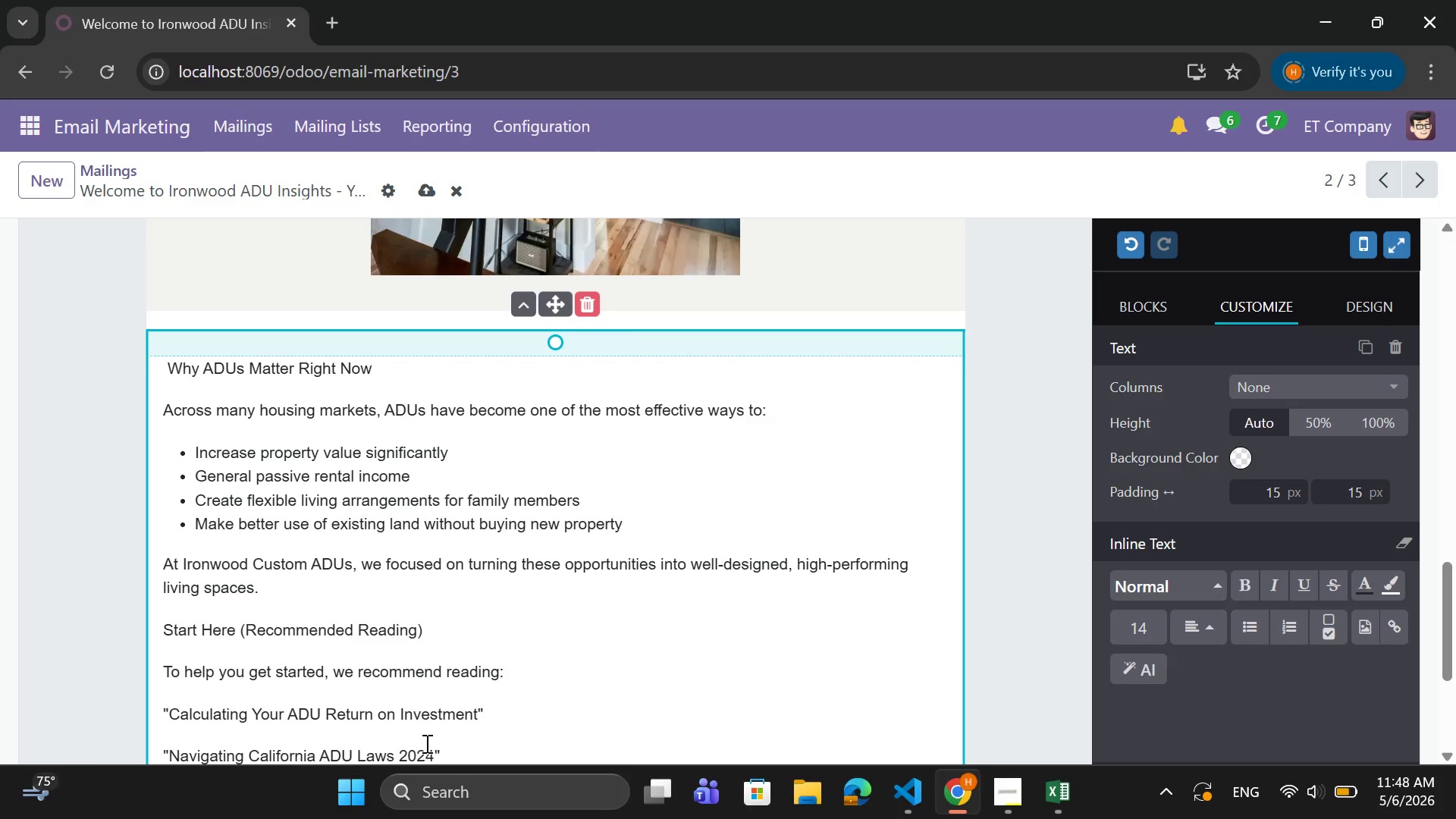 
left_click([450, 748])
 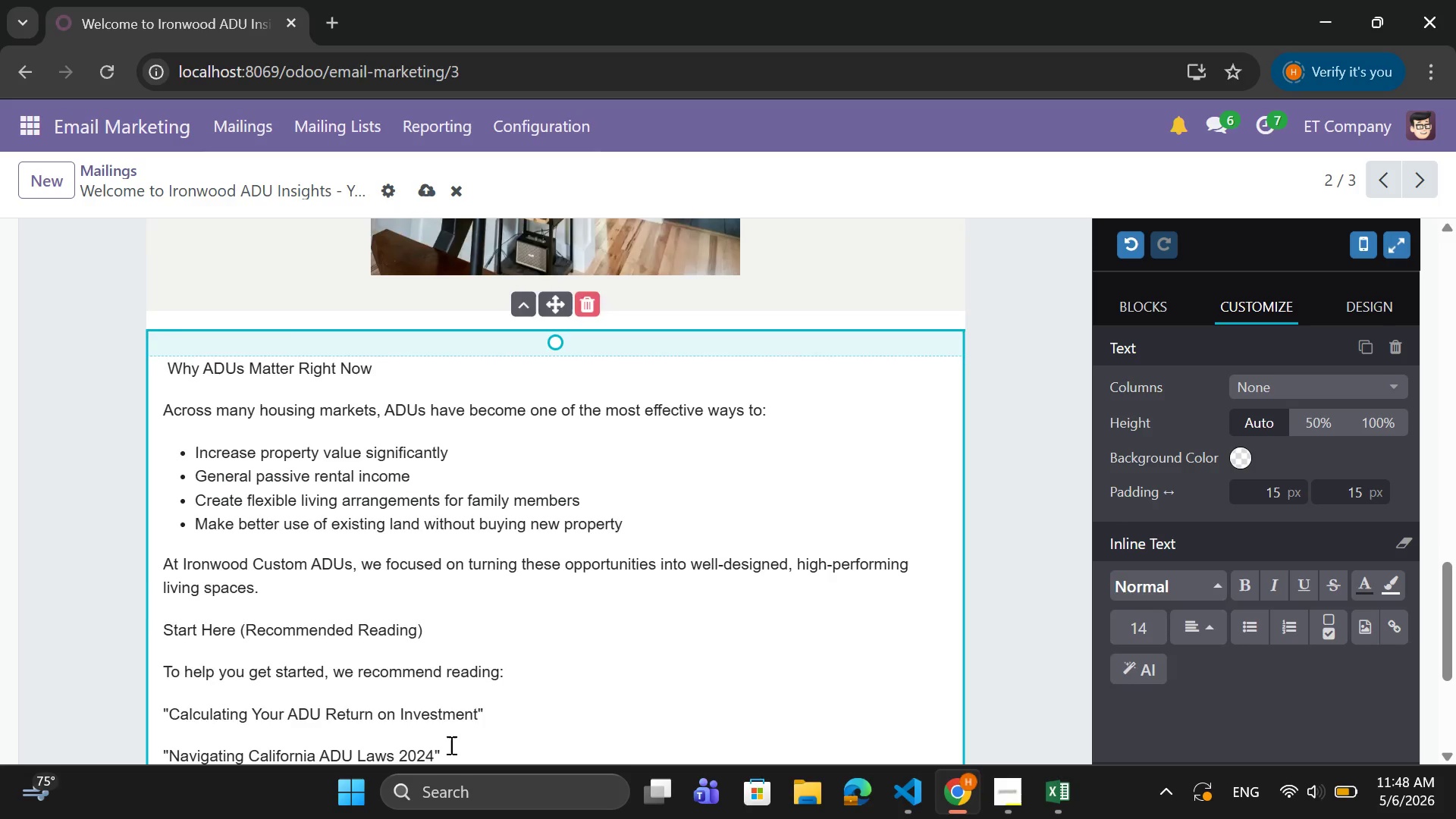 
key(Enter)
 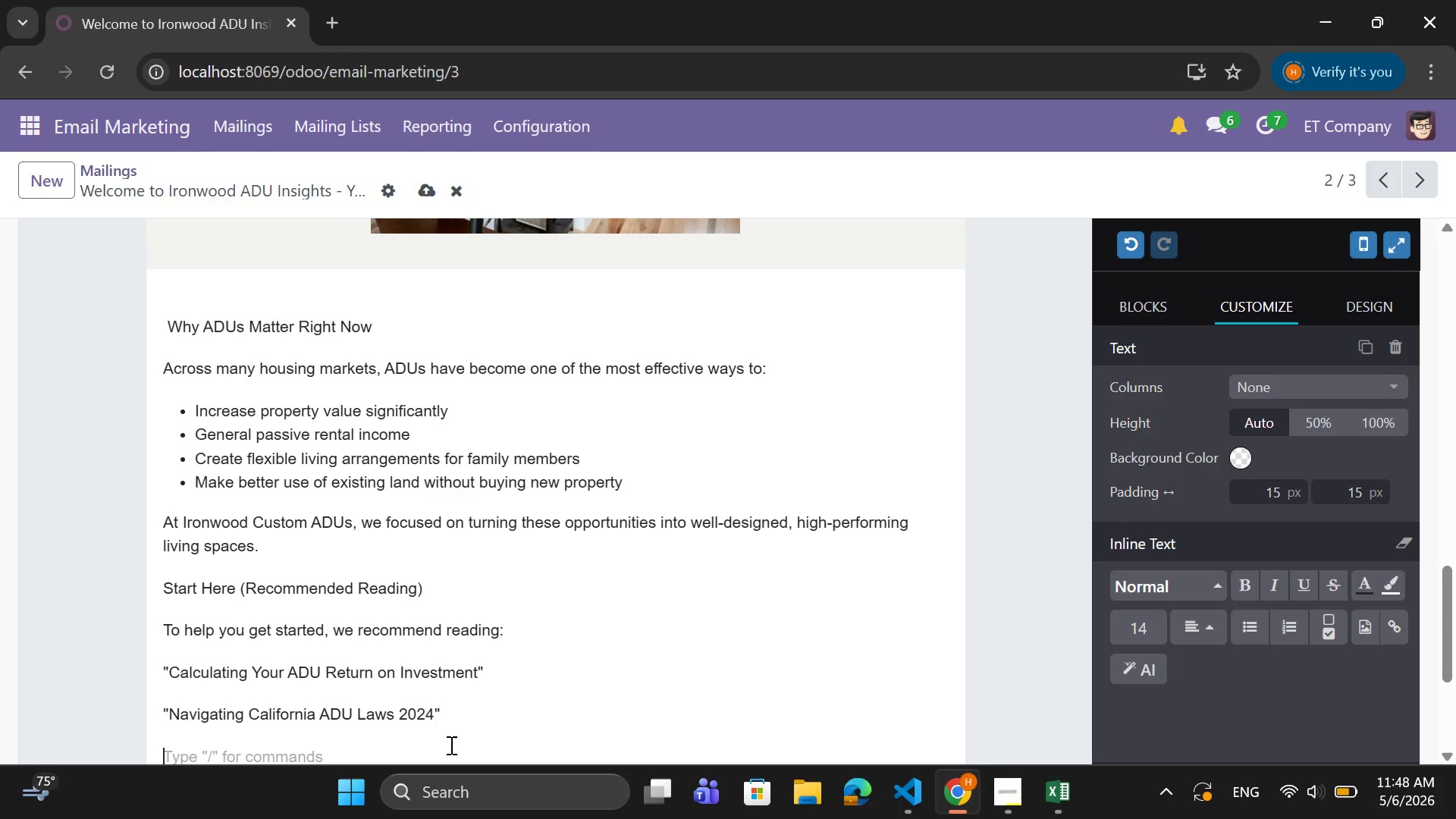 
key(Shift+Quote)
 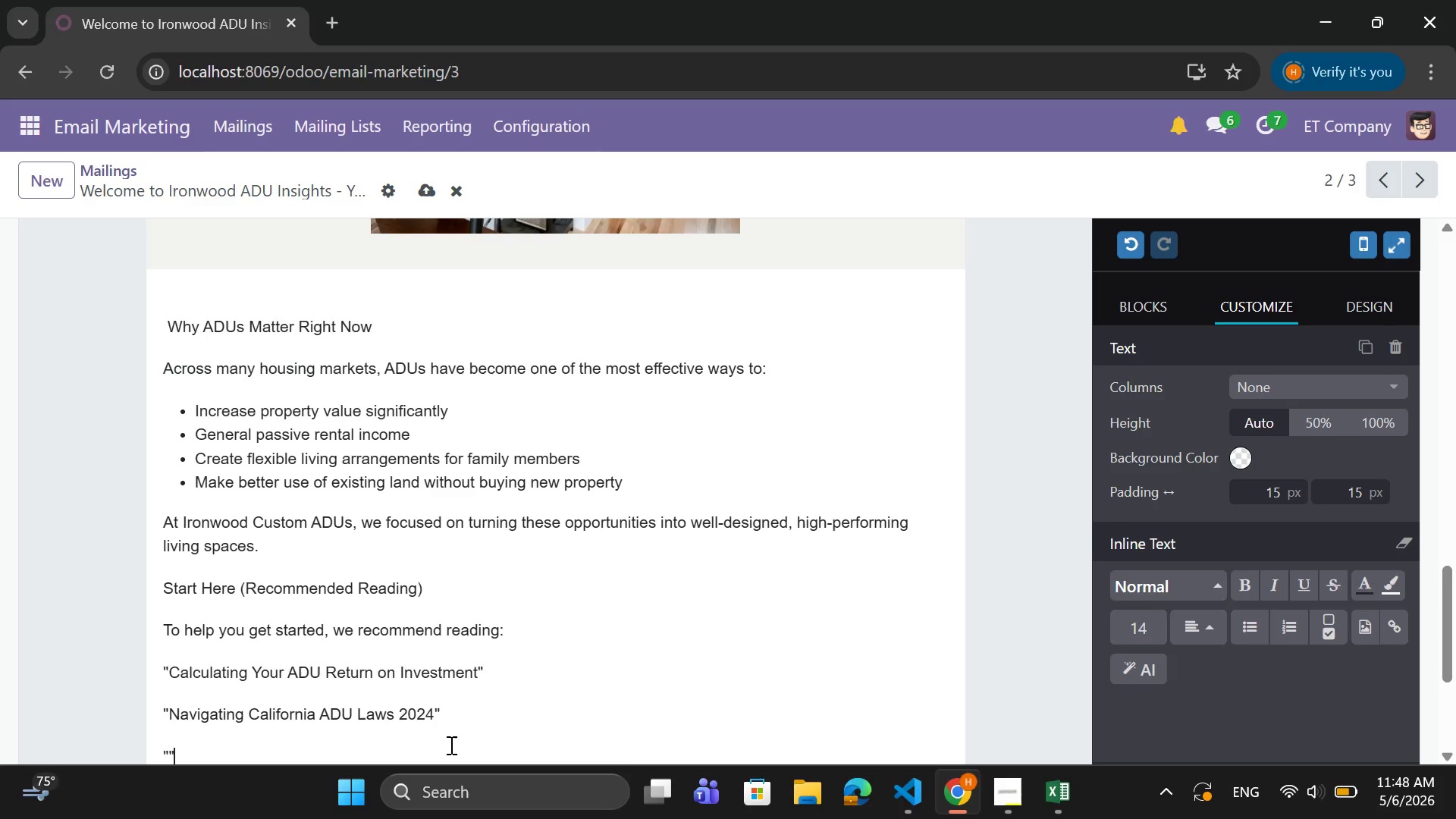 
key(Shift+Quote)
 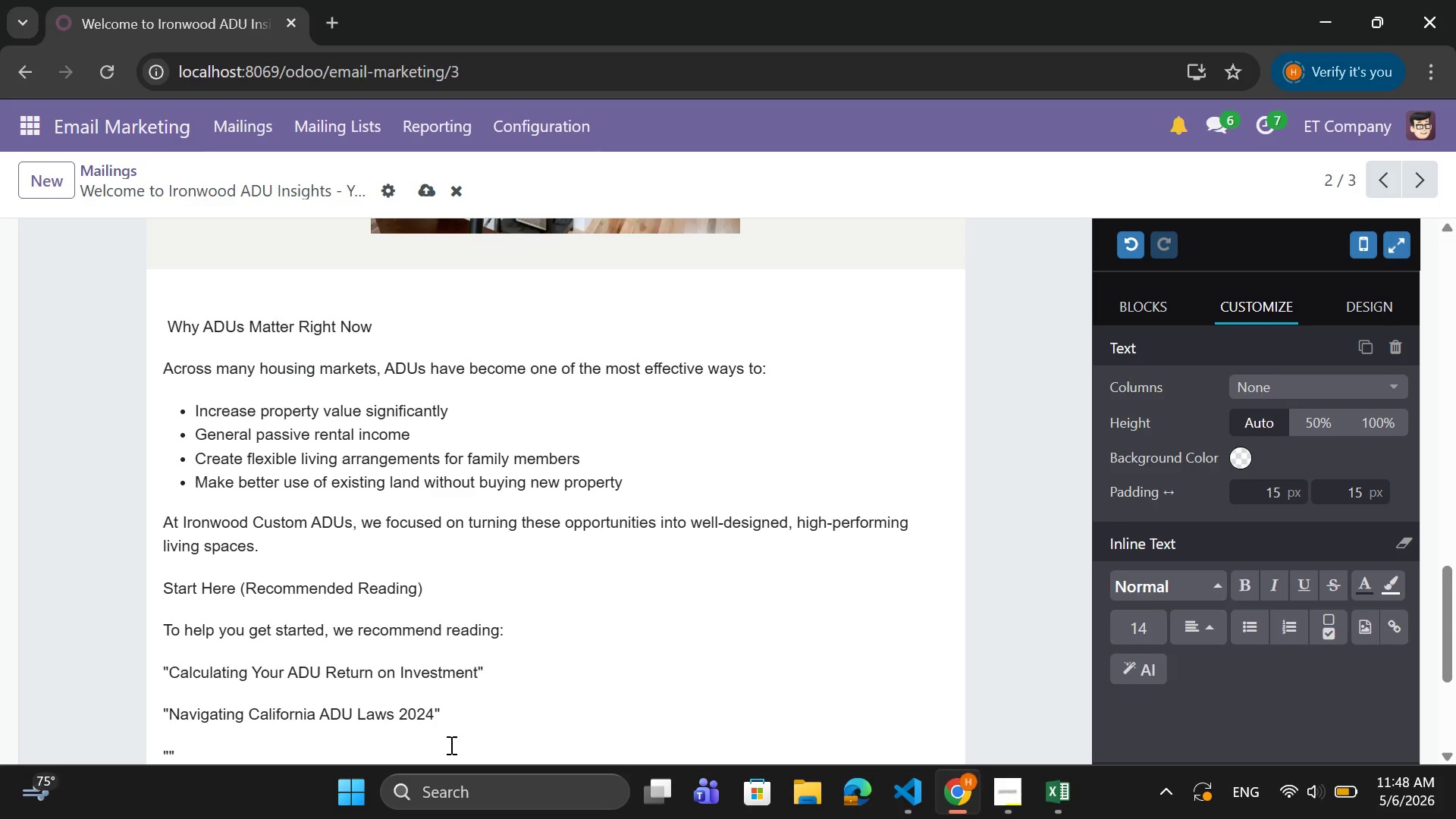 
key(ArrowLeft)
 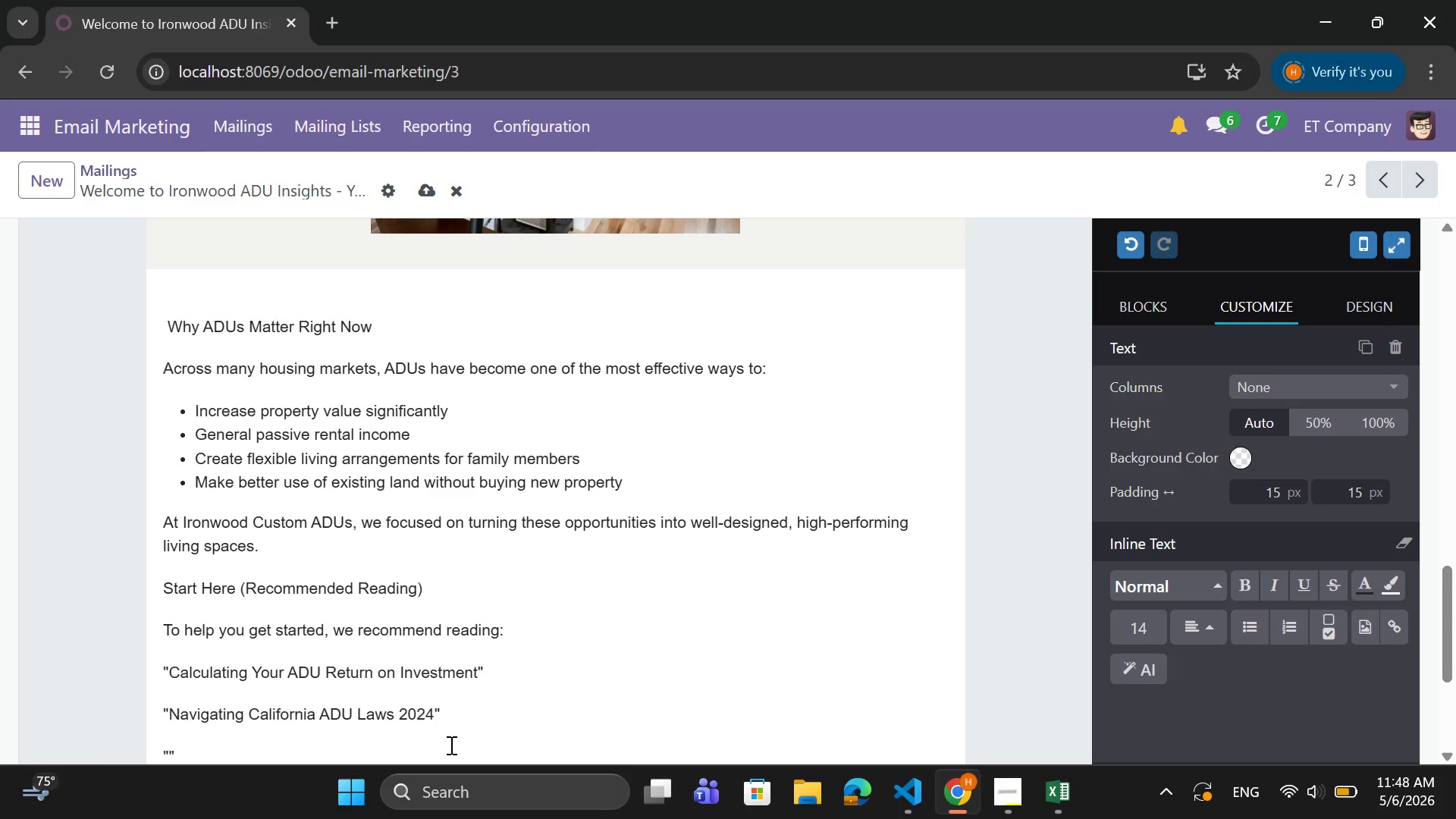 
type(Modern Studo)
key(Backspace)
type(io ADU Design Trends)
 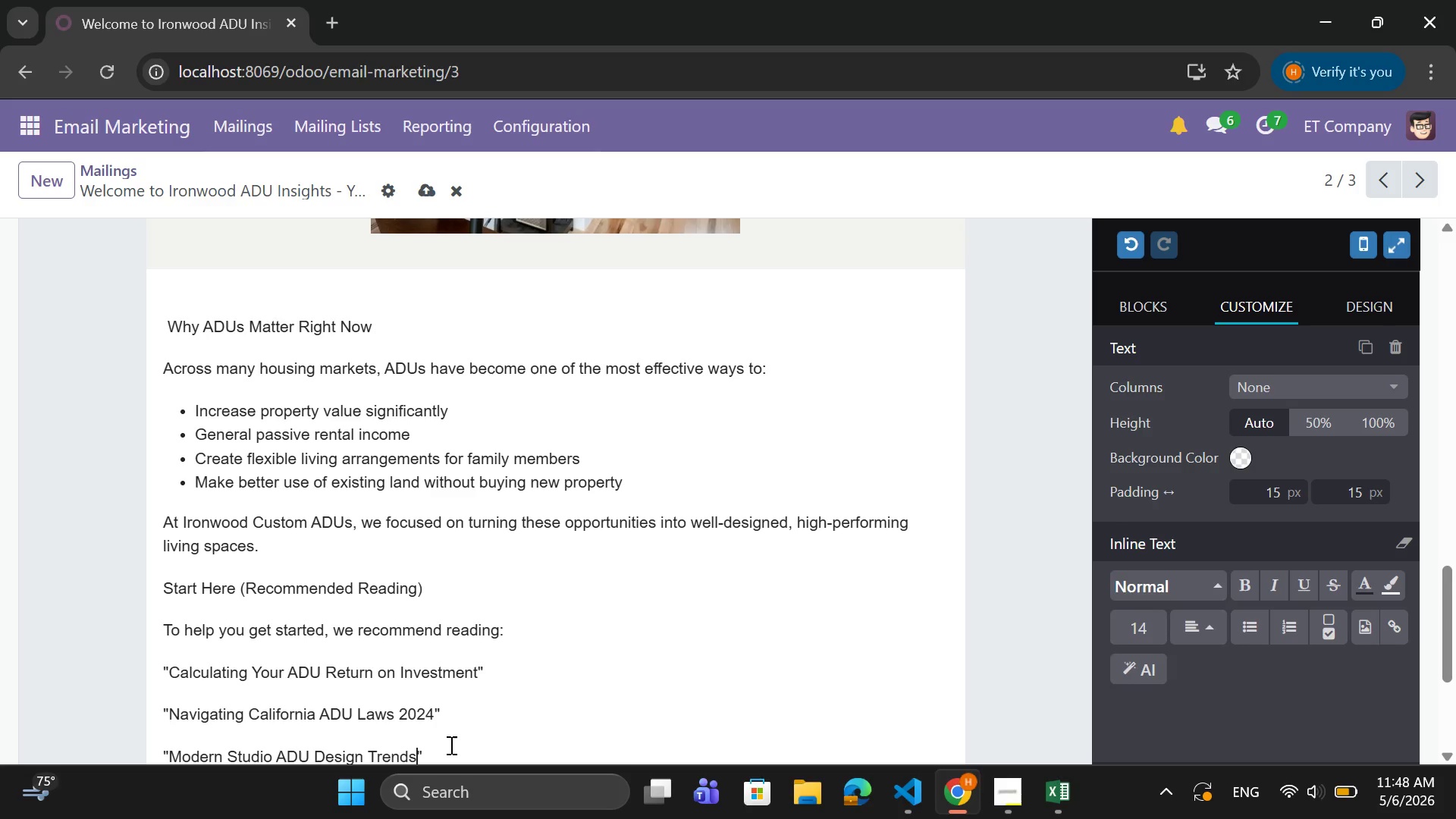 
key(ArrowRight)
 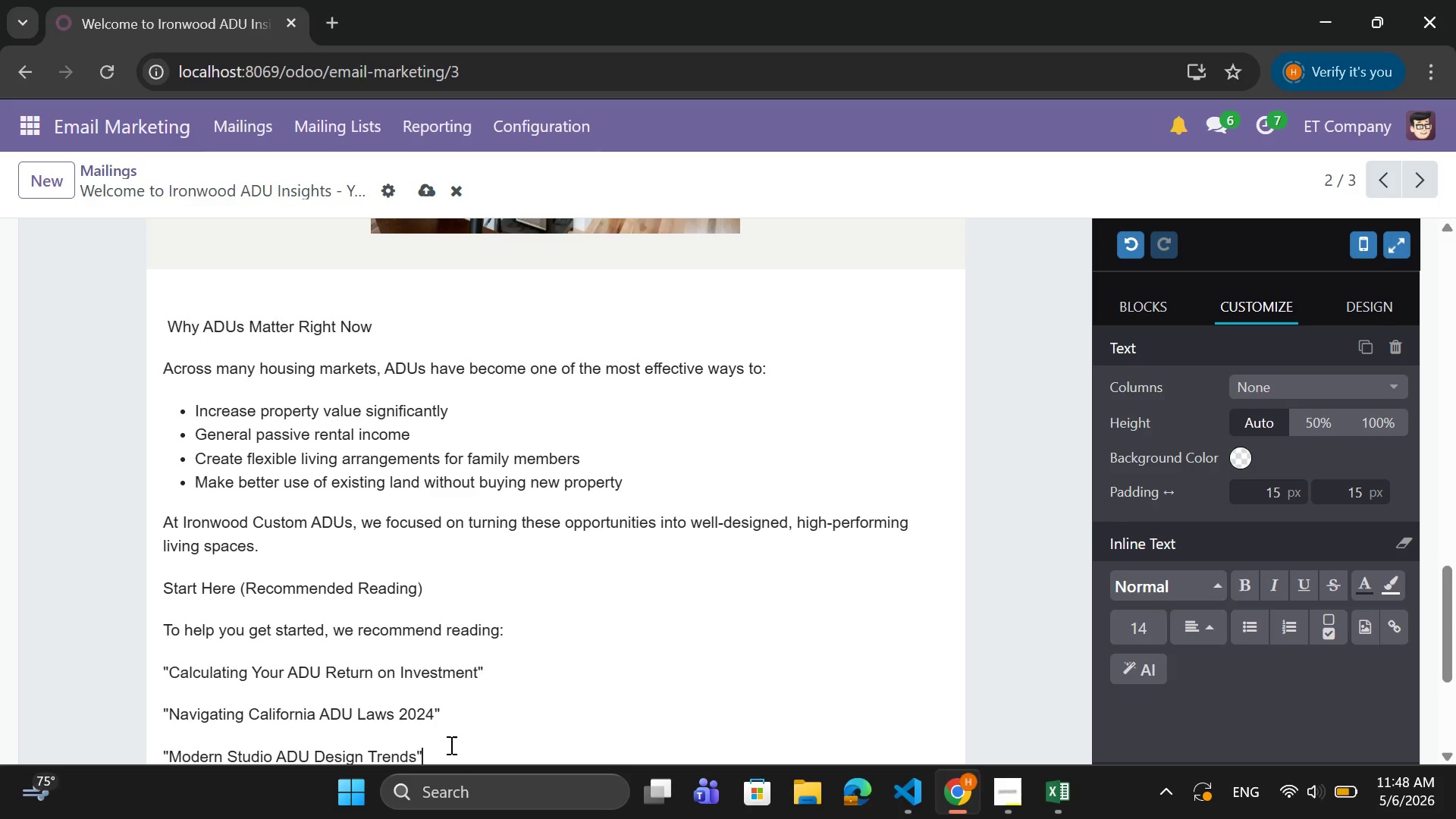 
key(Enter)
 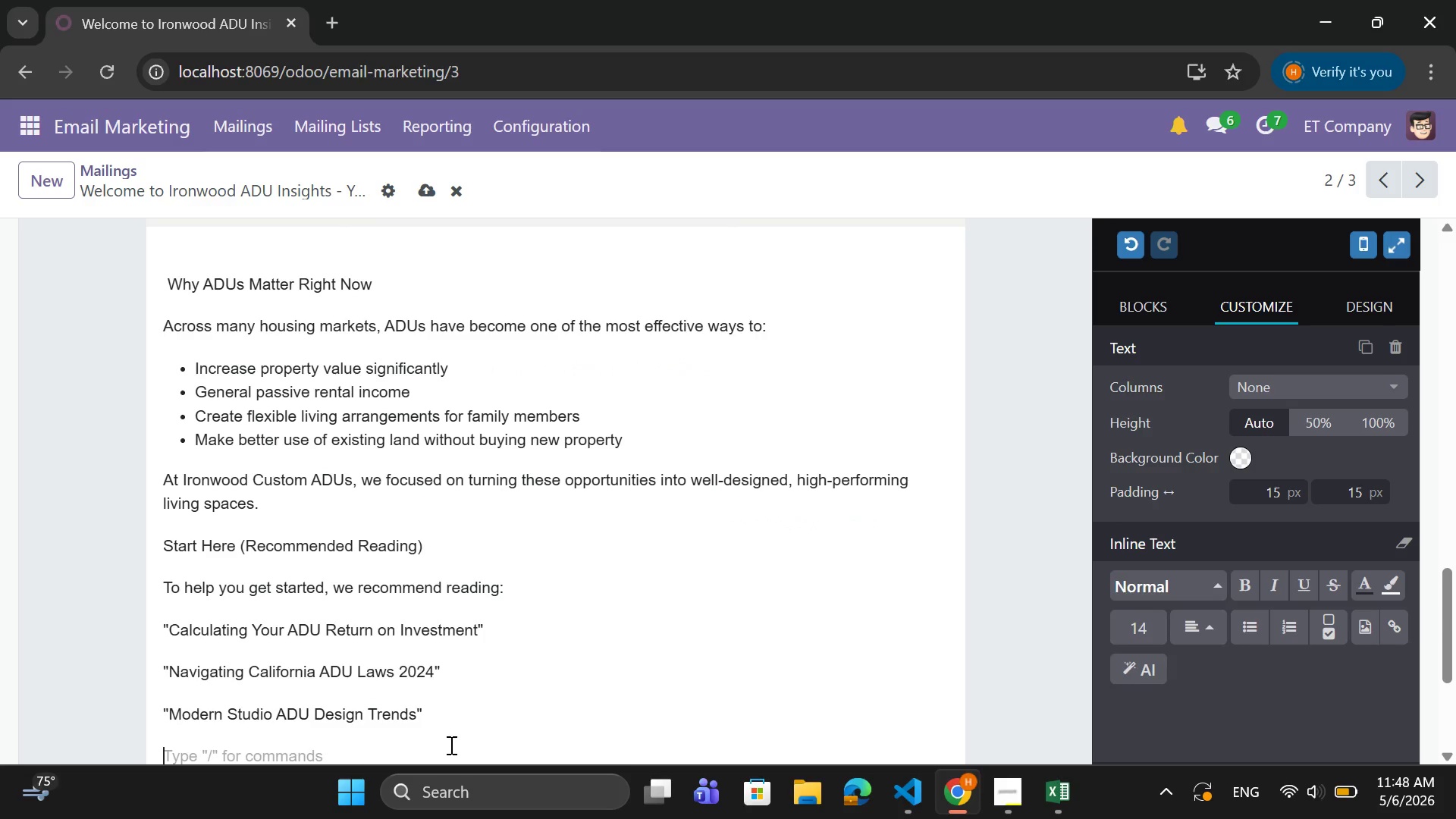 
type(These will give you a strong foundation before planning your )
 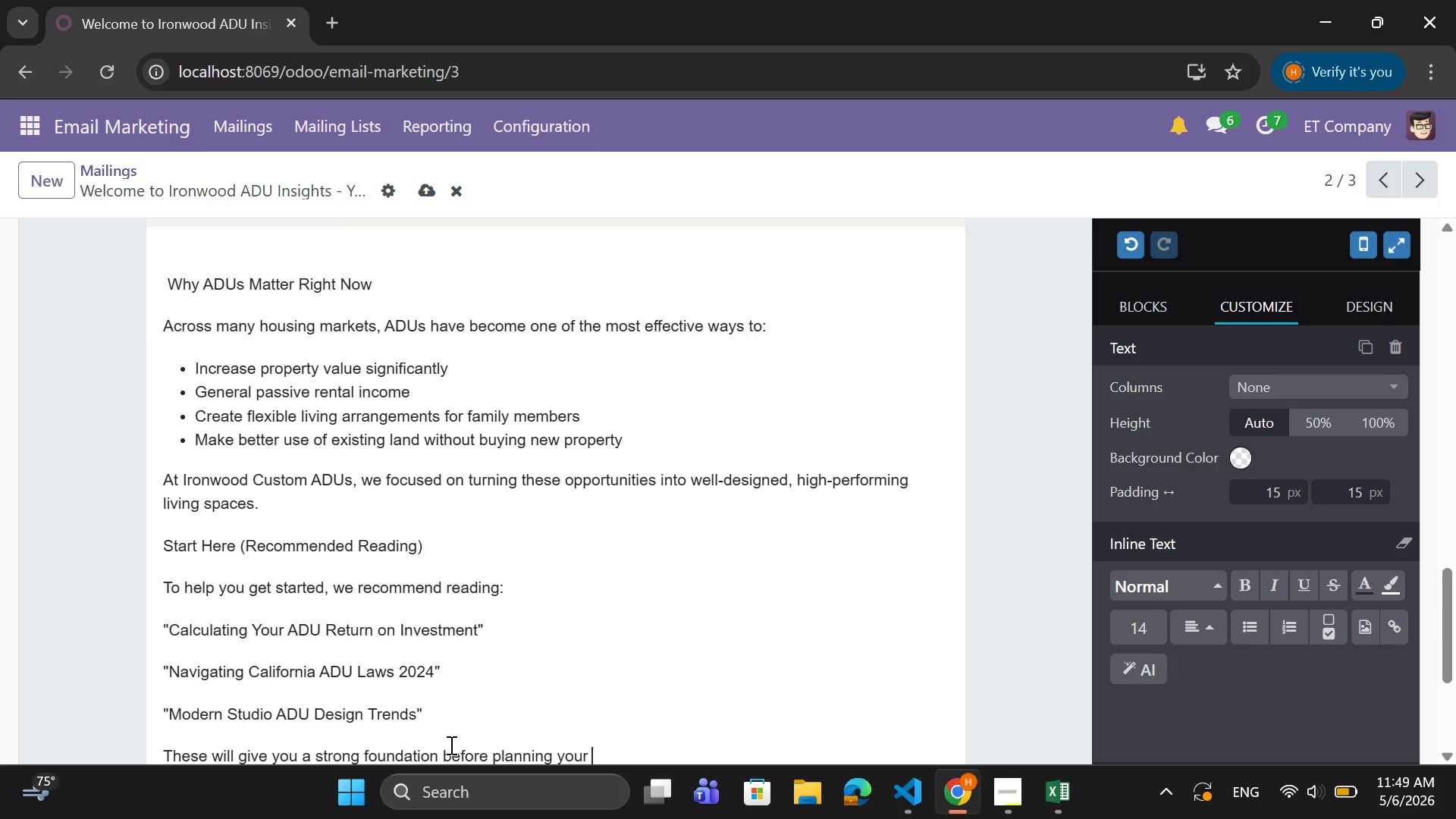 
wait(8.17)
 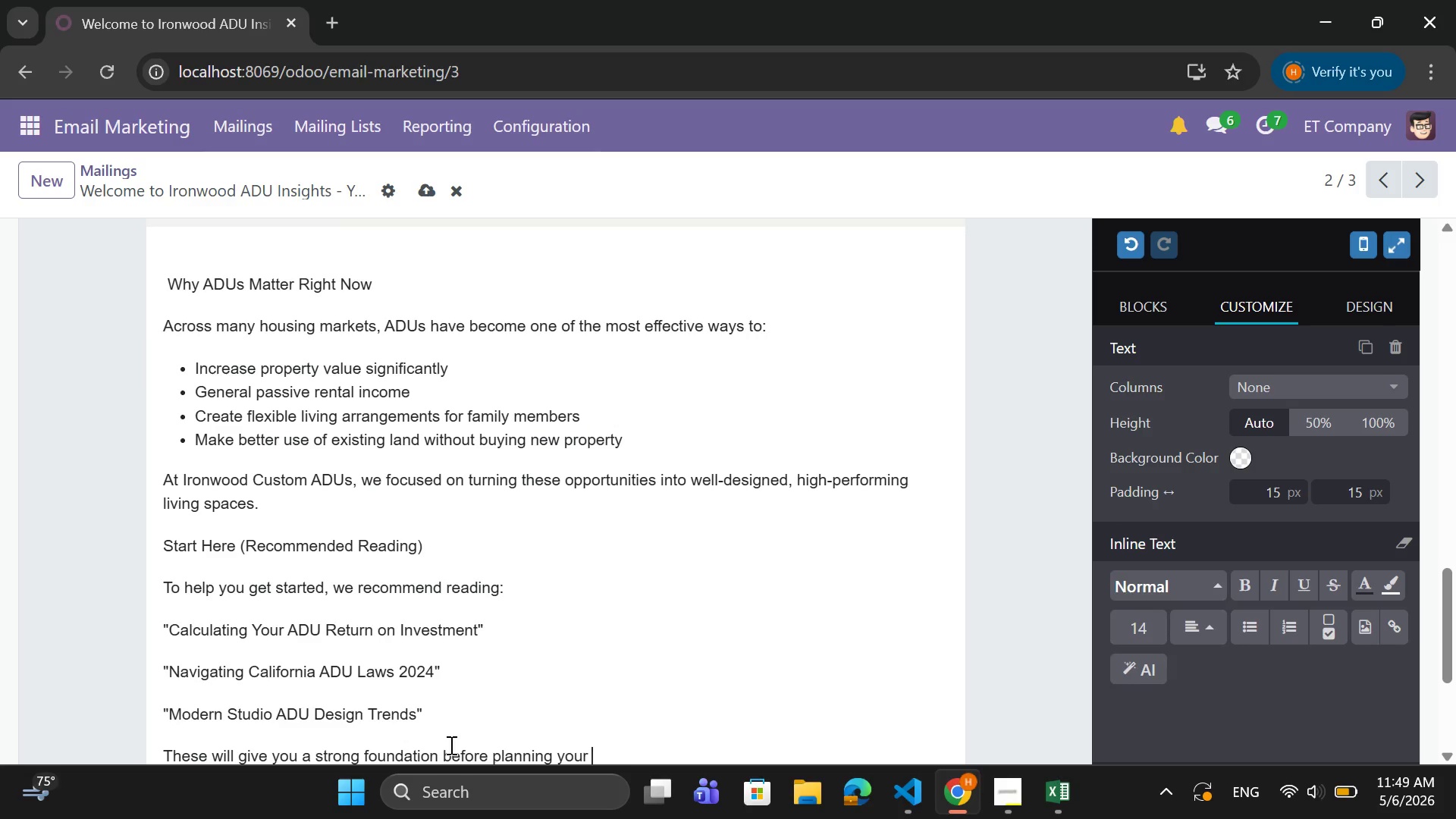 
type(project.)
 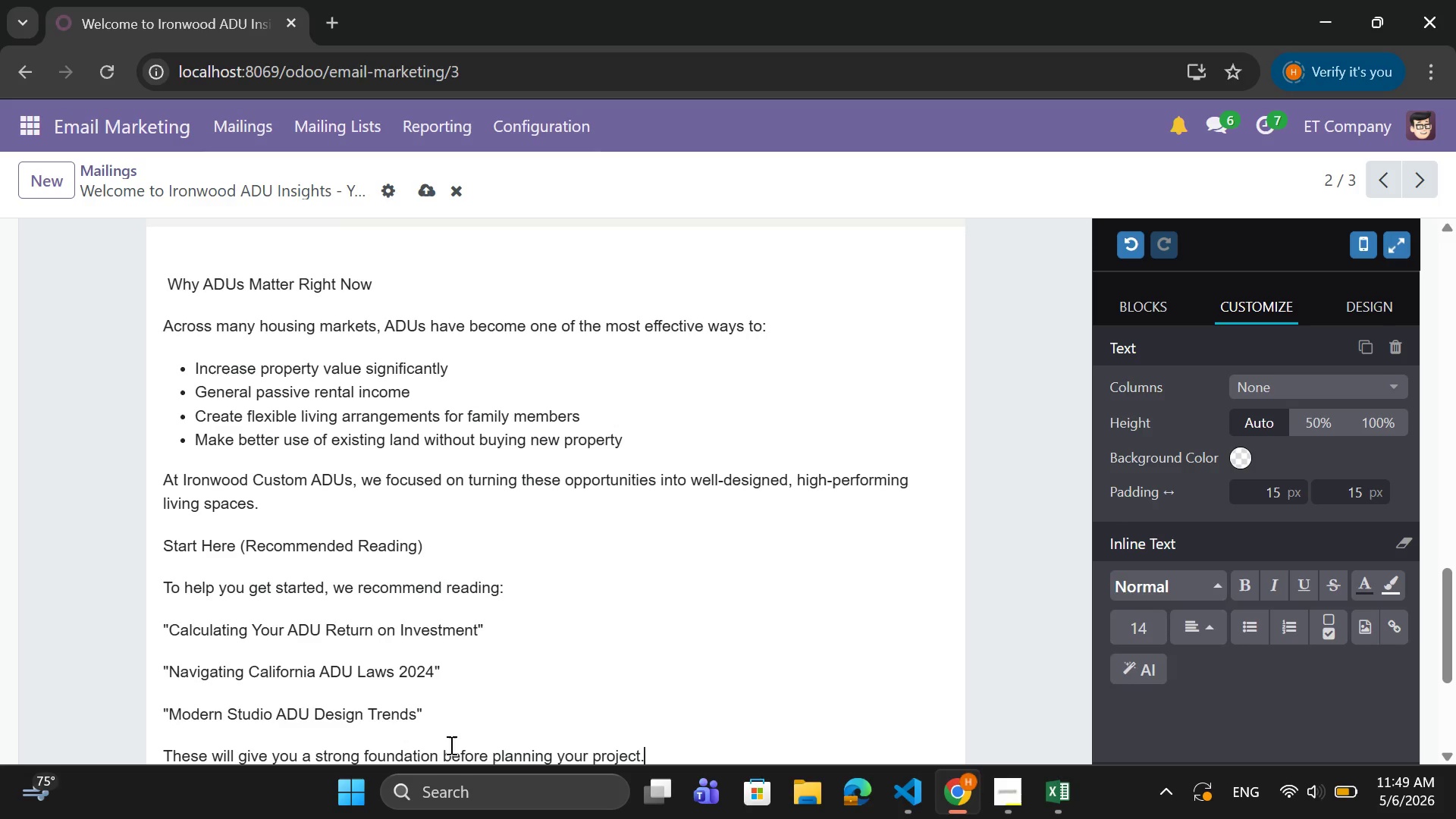 
wait(8.53)
 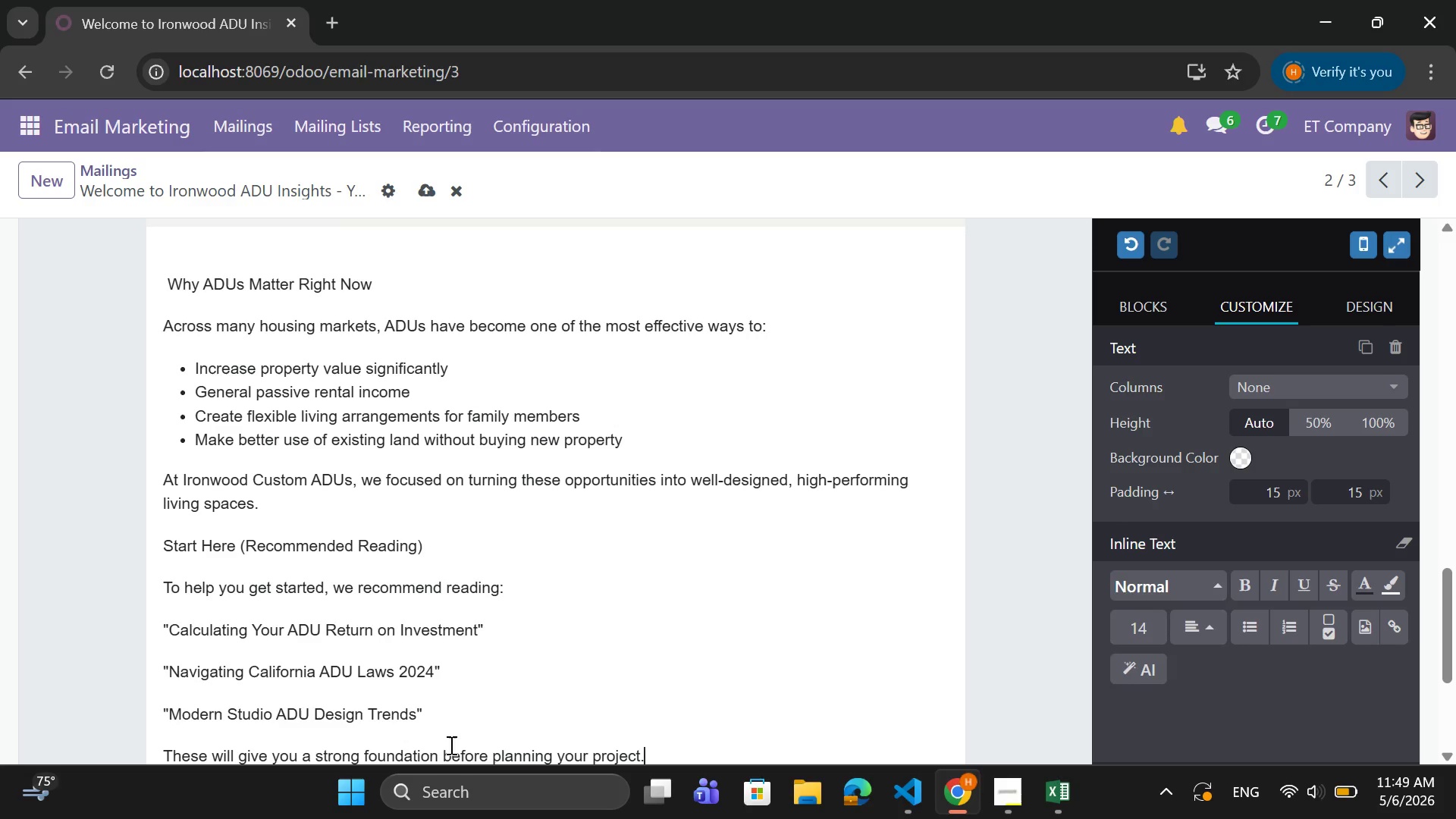 
key(Enter)
 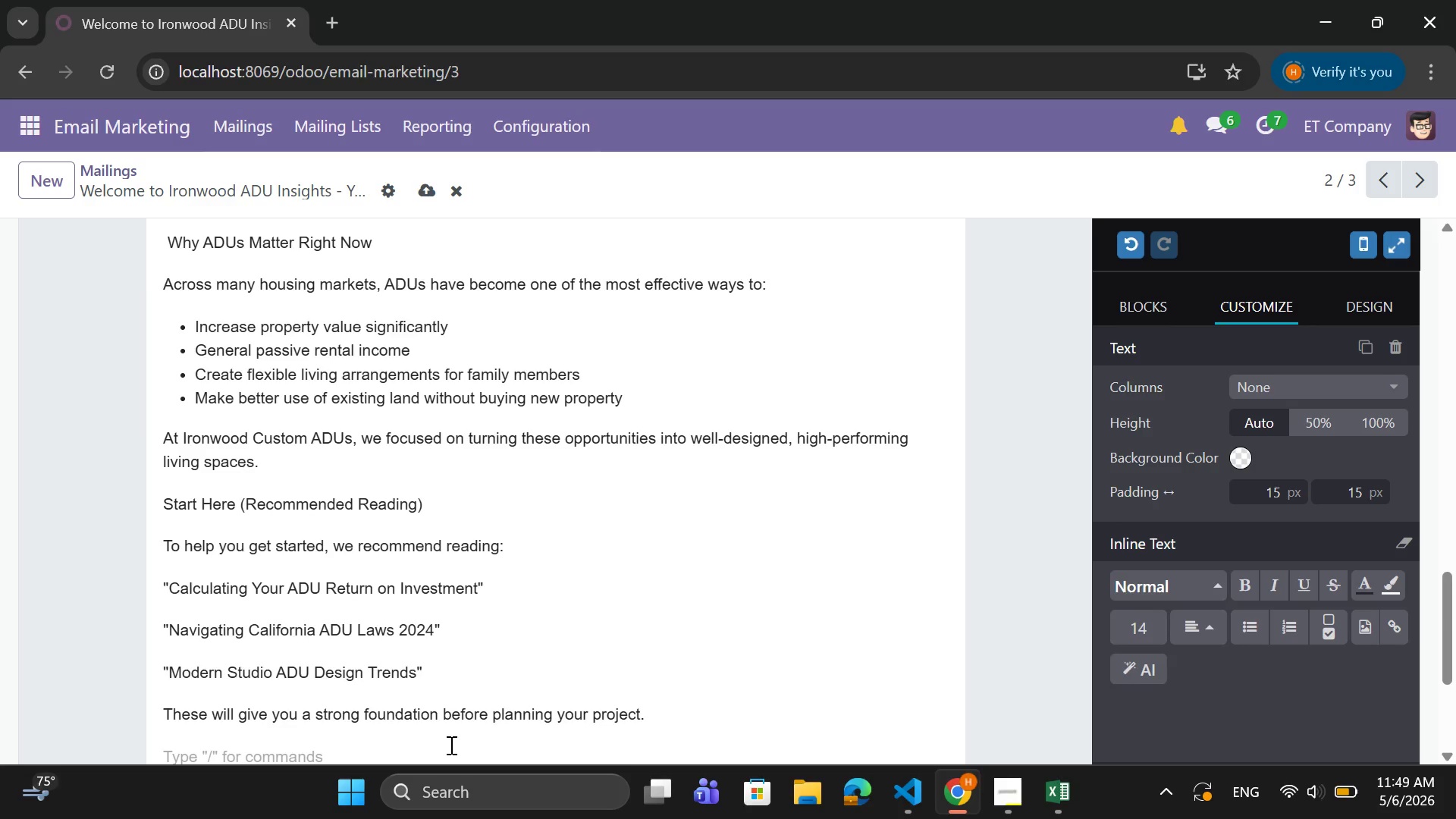 
type(Want Personalized Help?)
 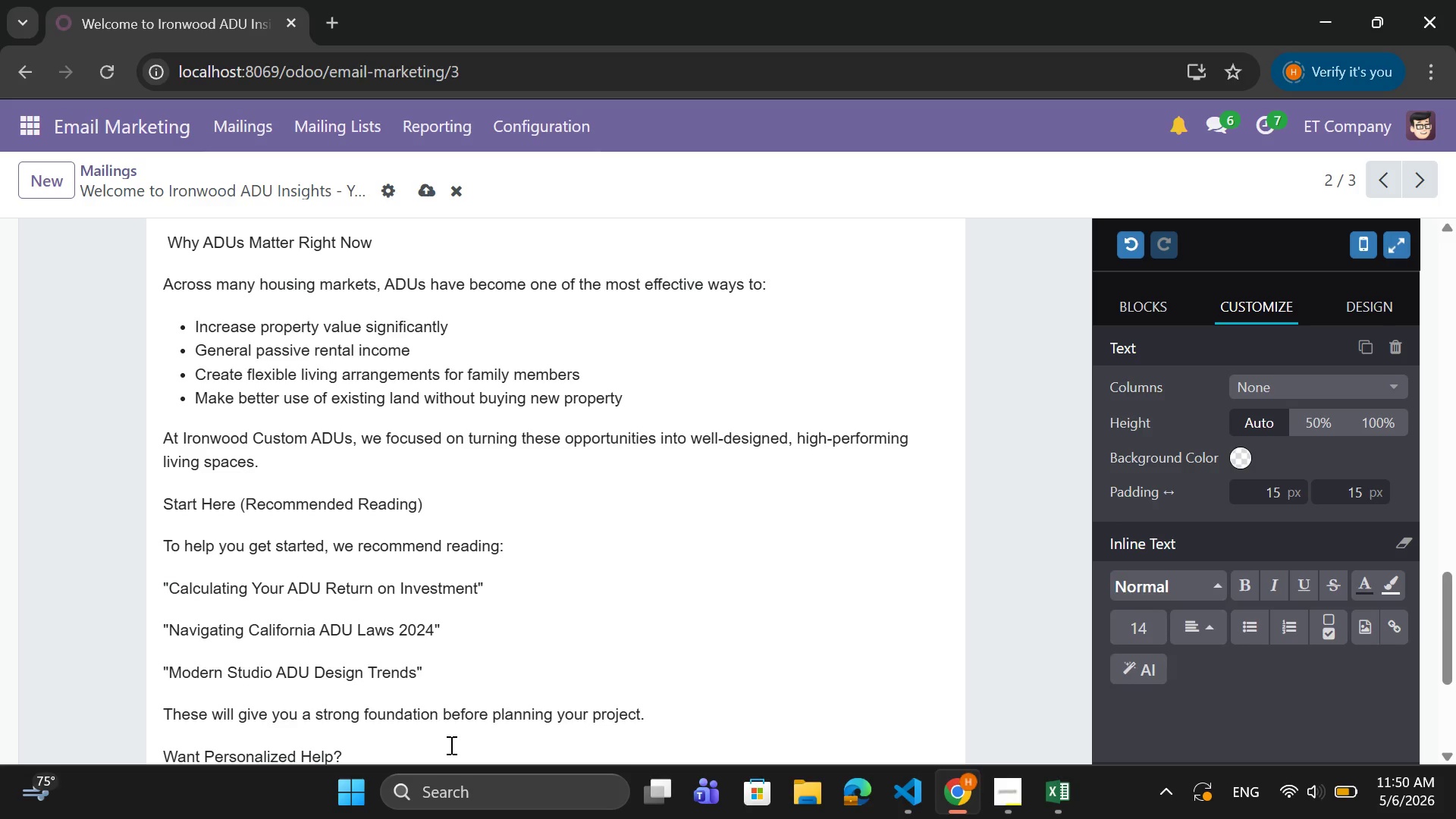 
key(Enter)
 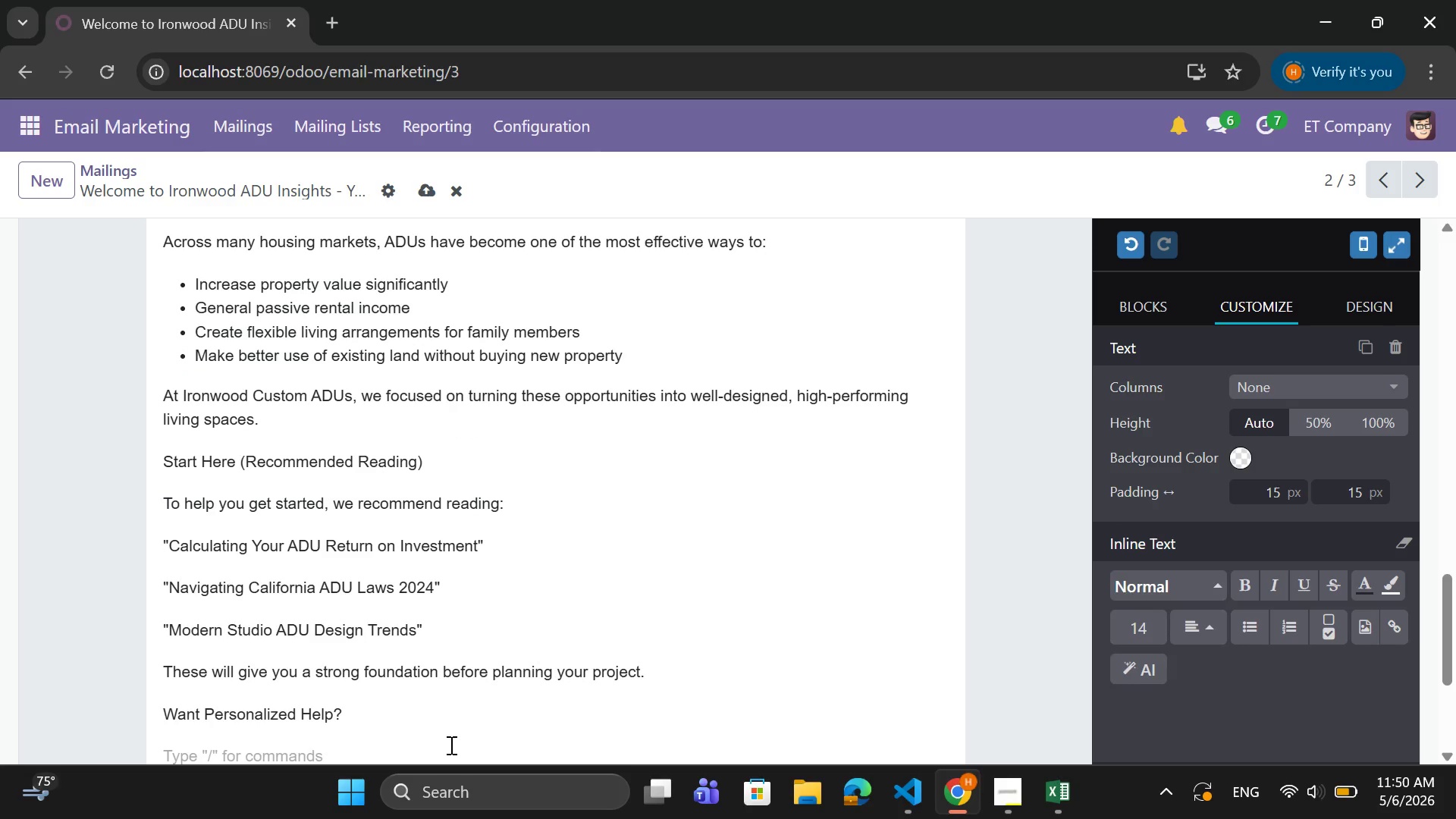 
type(If you'rethinking)
 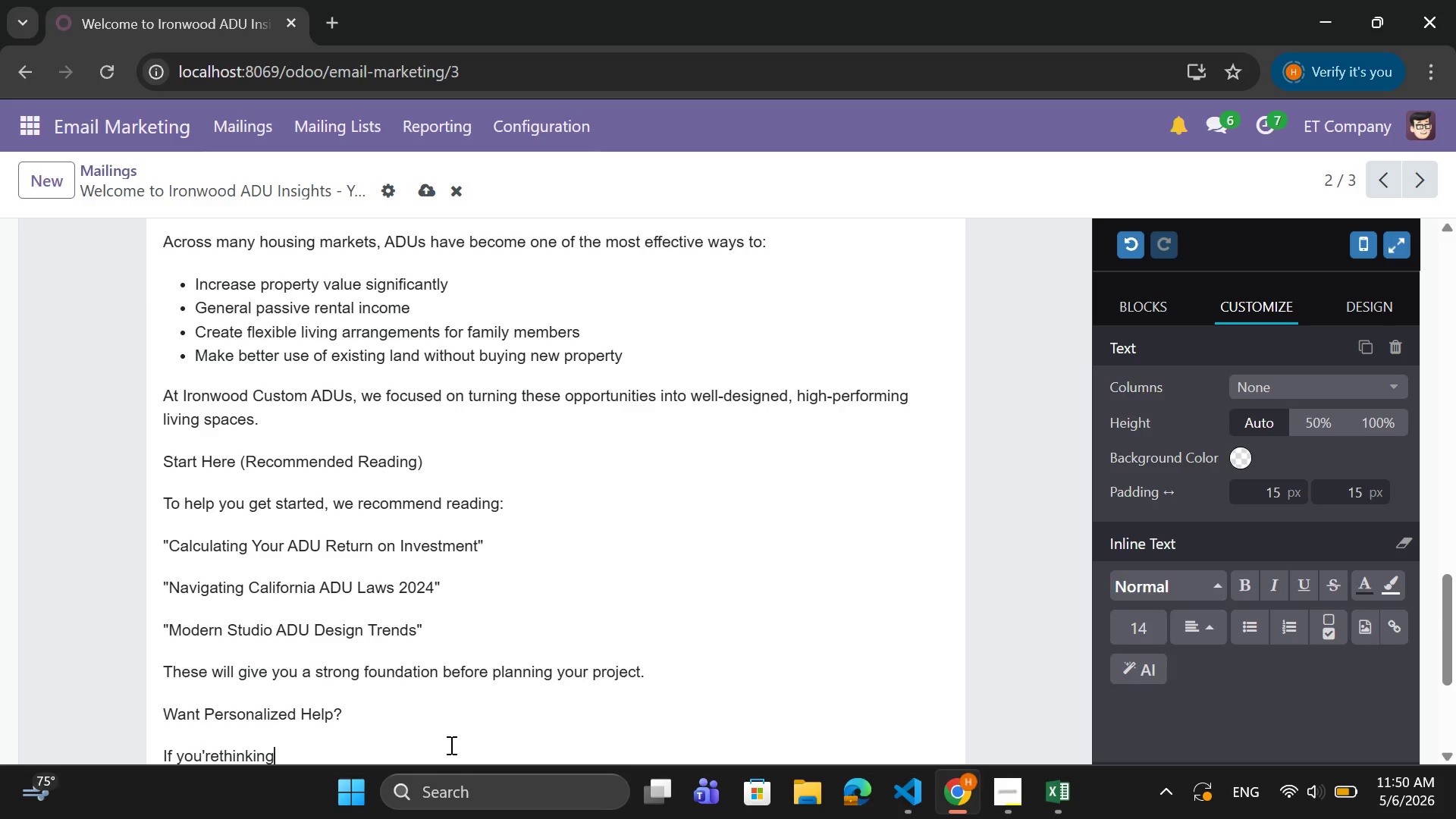 
key(ArrowLeft)
 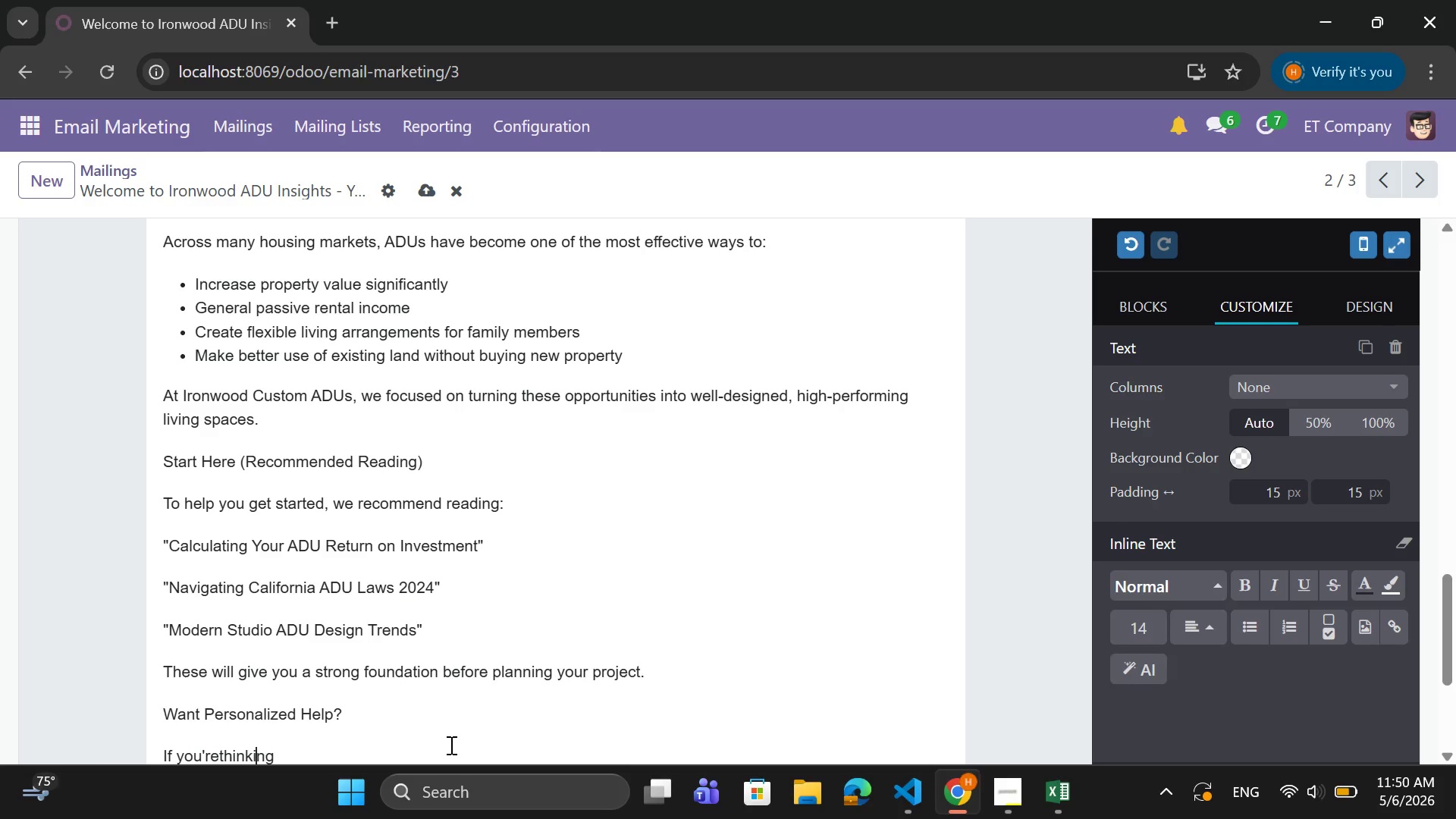 
key(ArrowLeft)
 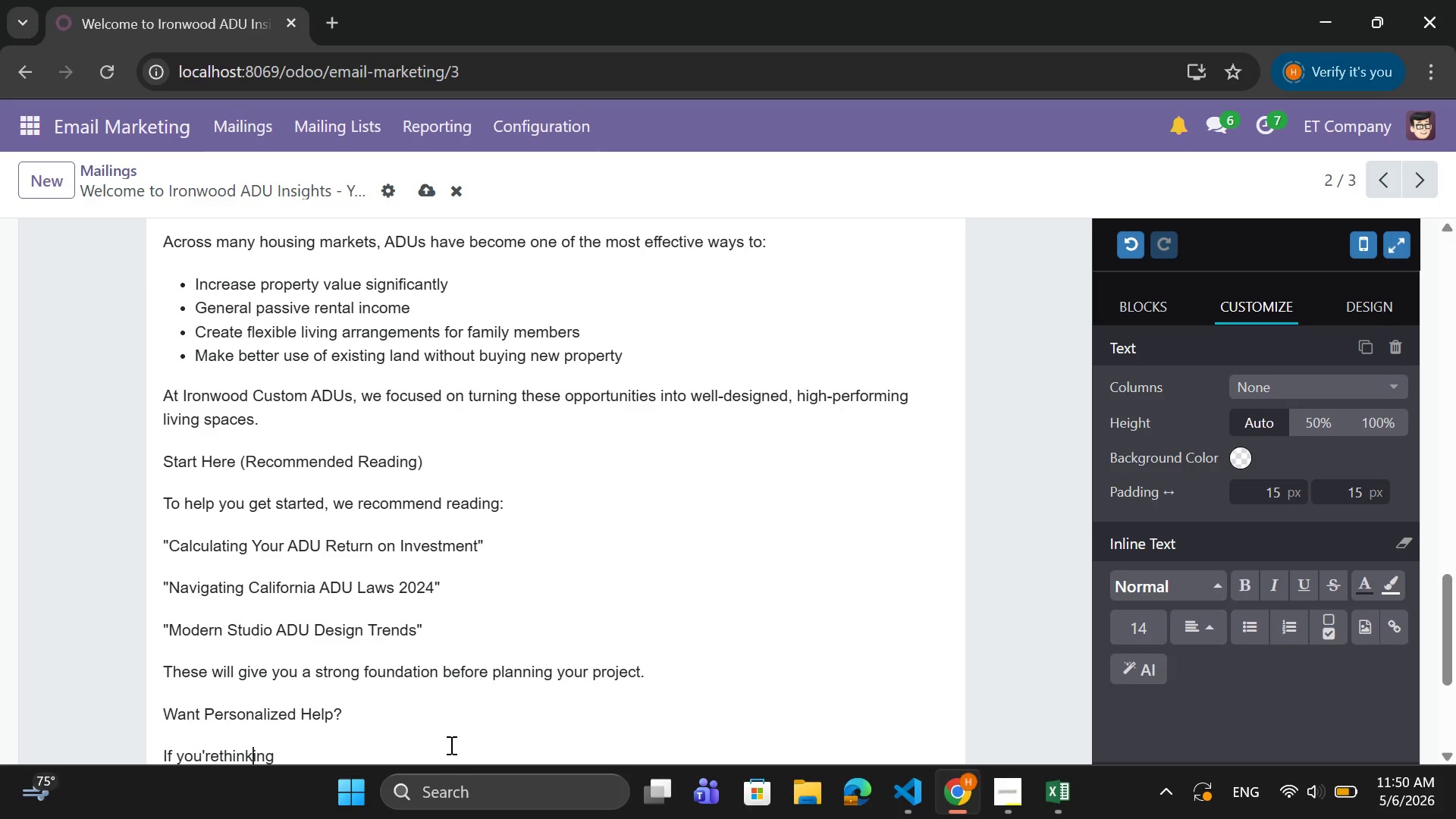 
key(ArrowLeft)
 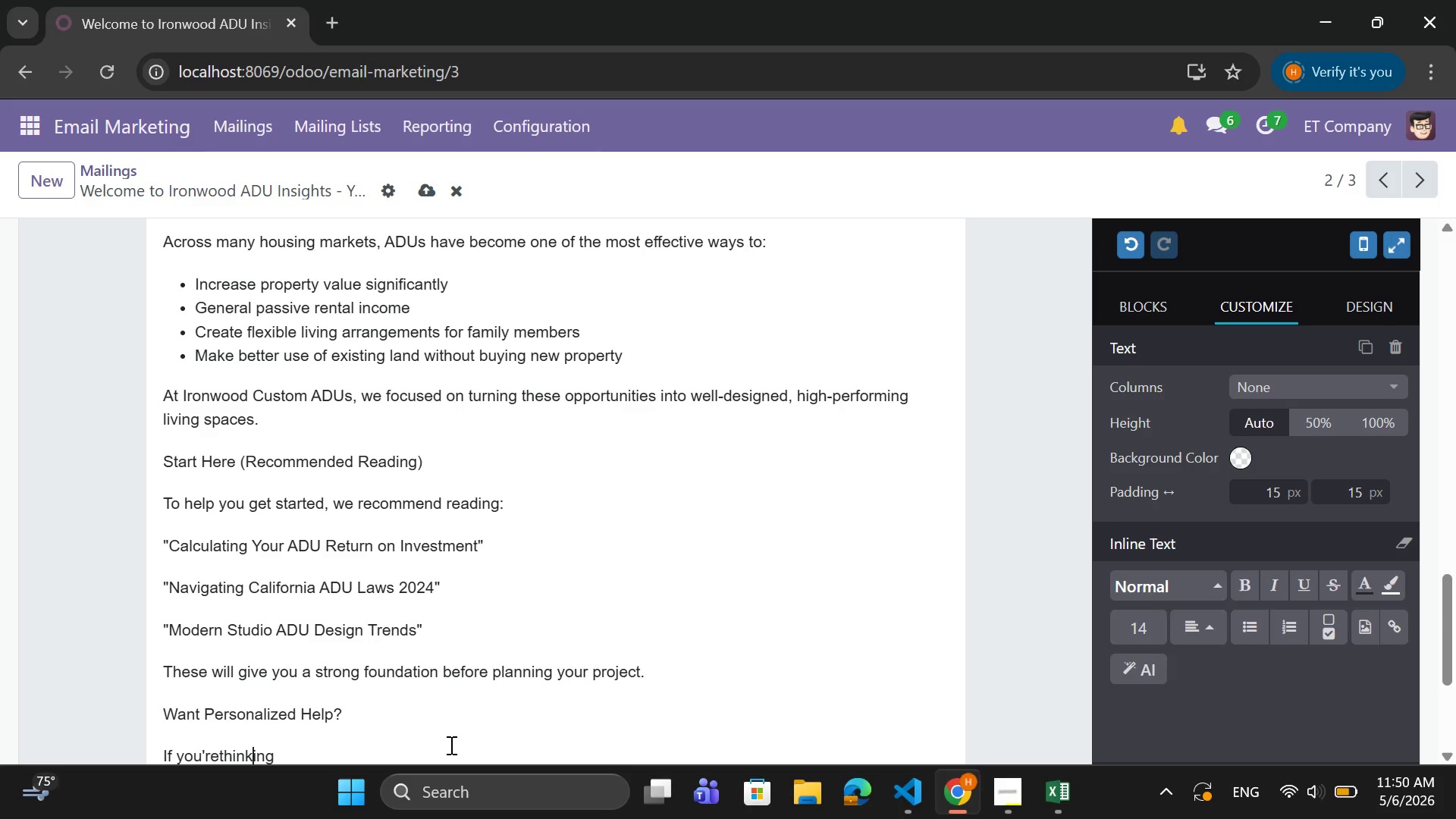 
key(ArrowLeft)
 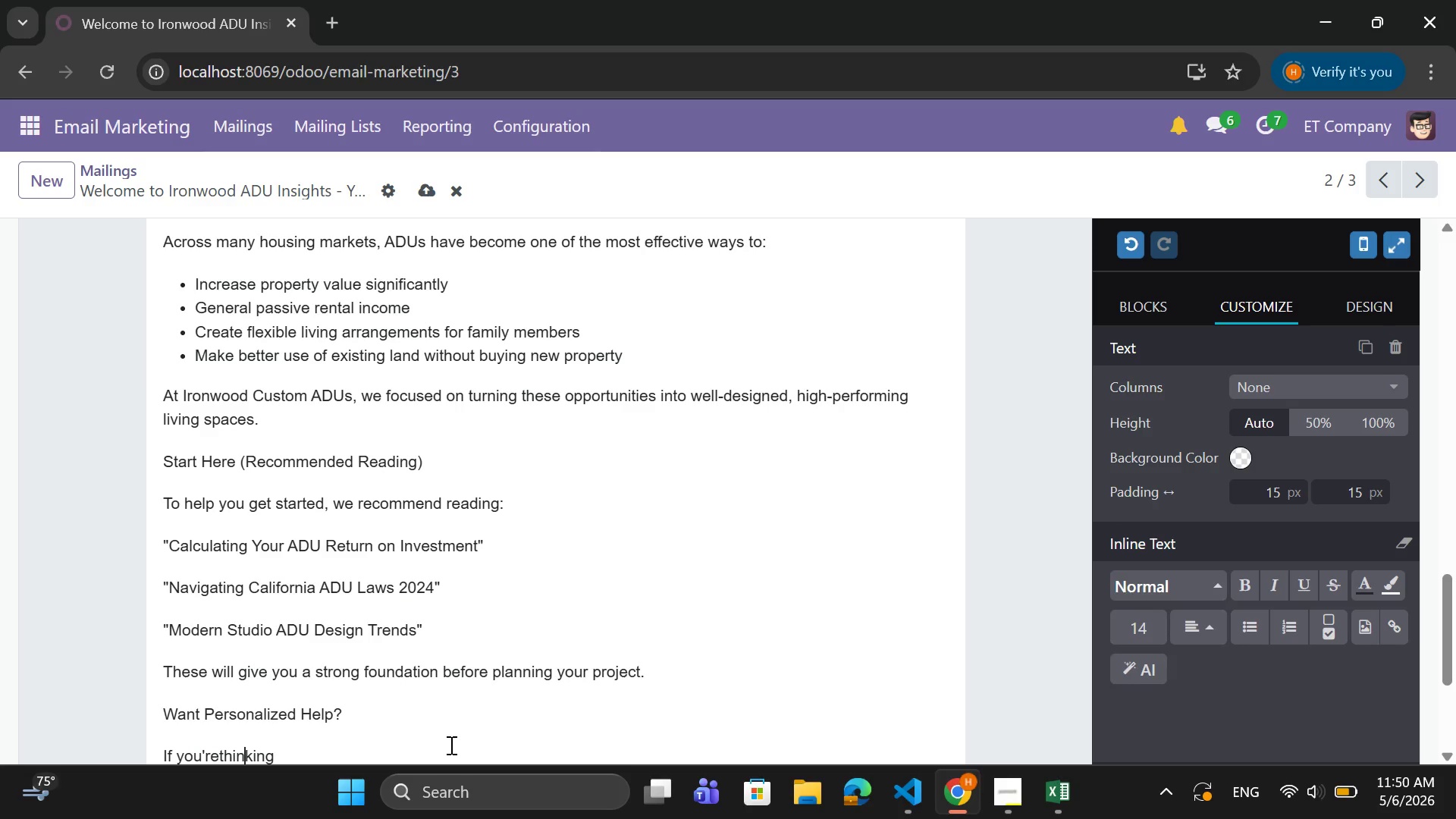 
key(ArrowLeft)
 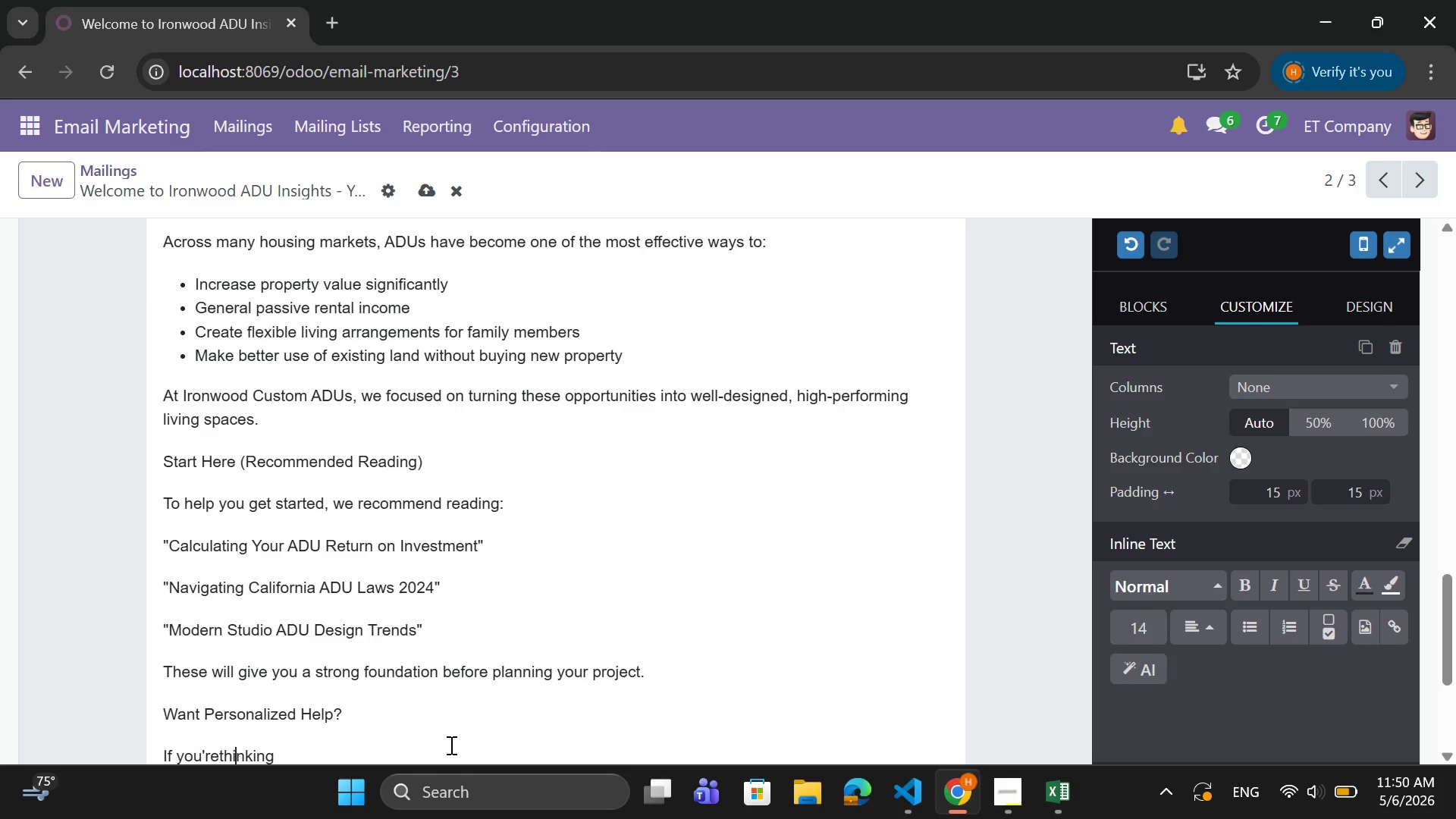 
key(ArrowLeft)
 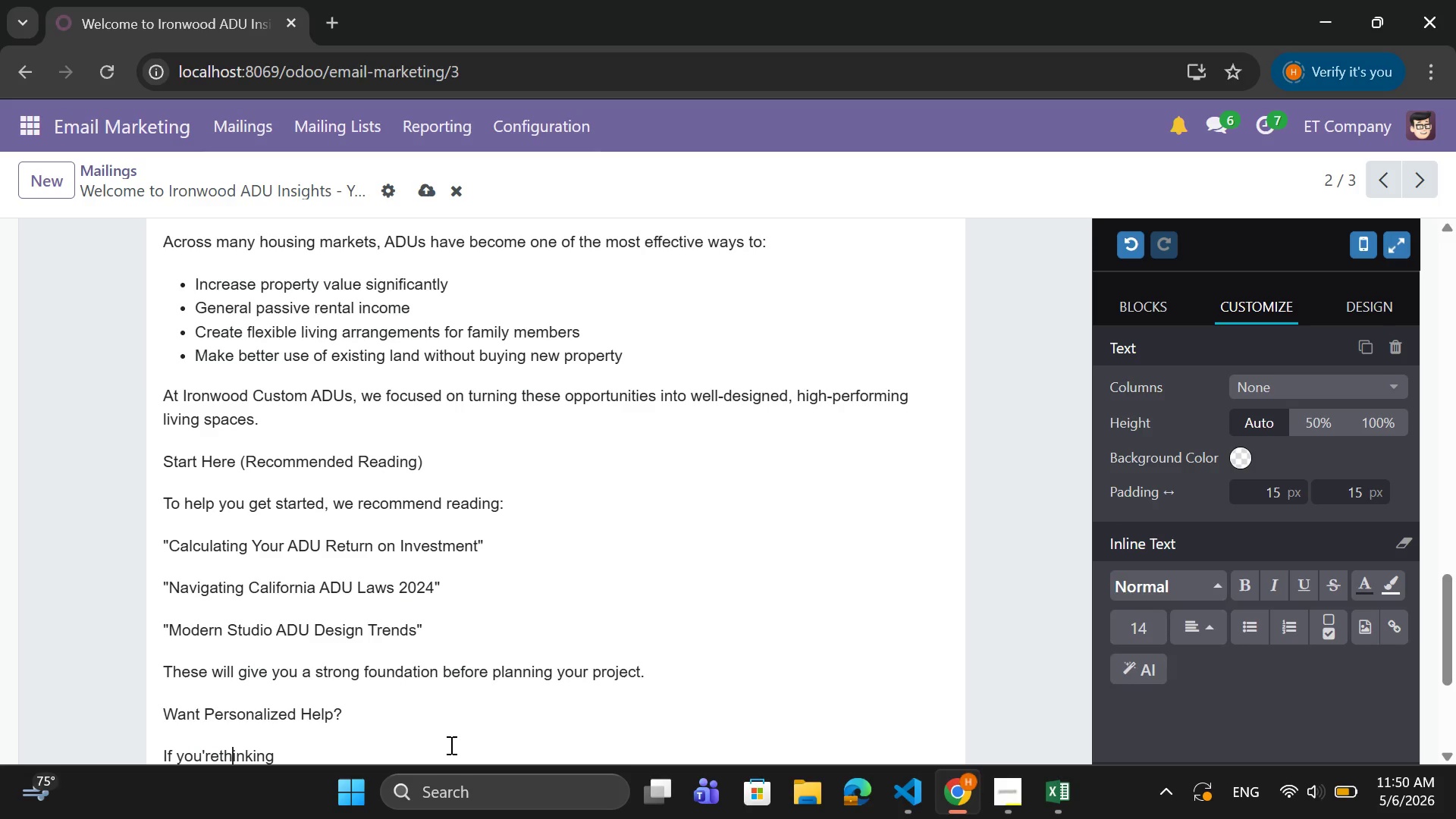 
key(ArrowLeft)
 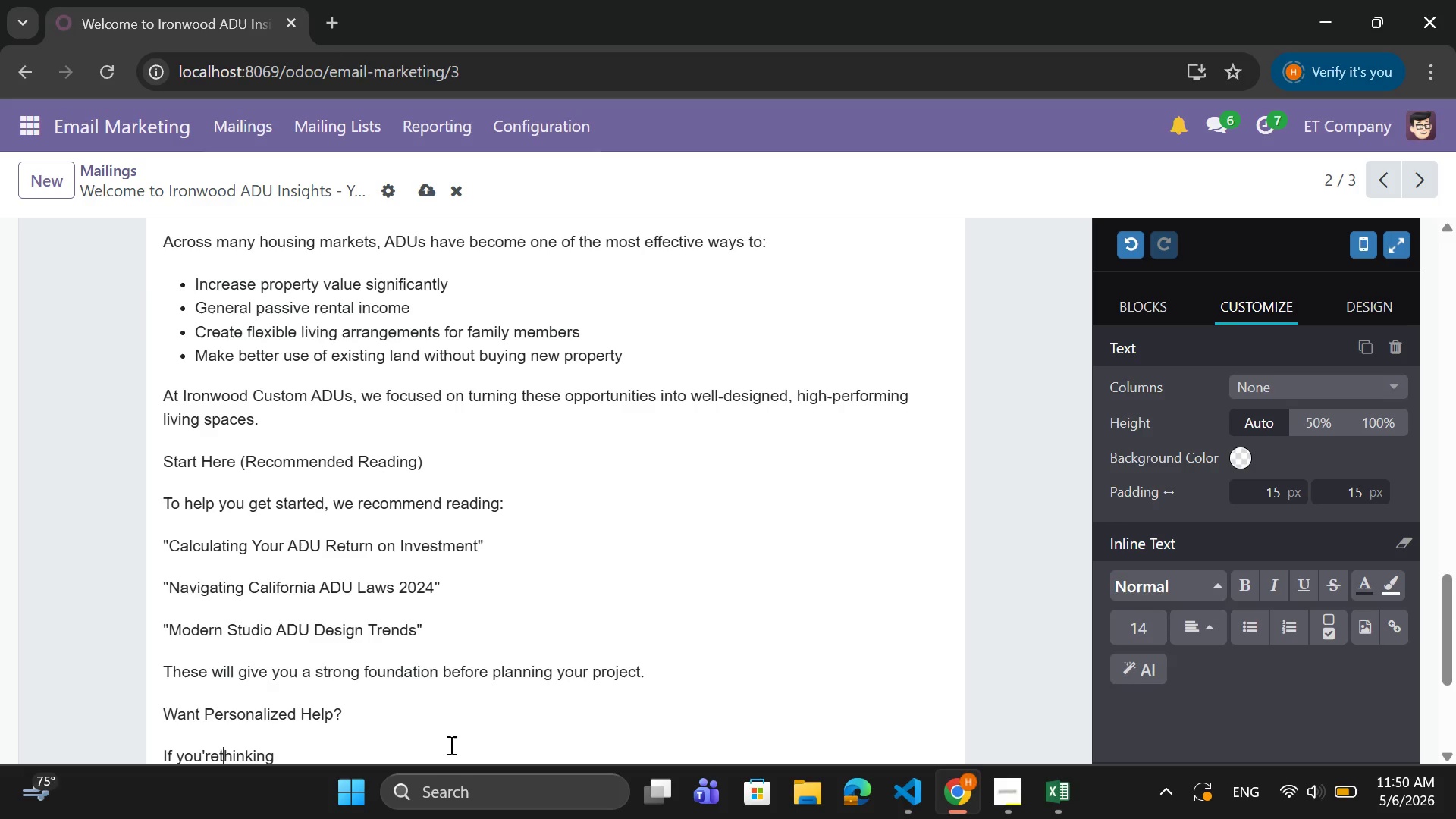 
key(ArrowLeft)
 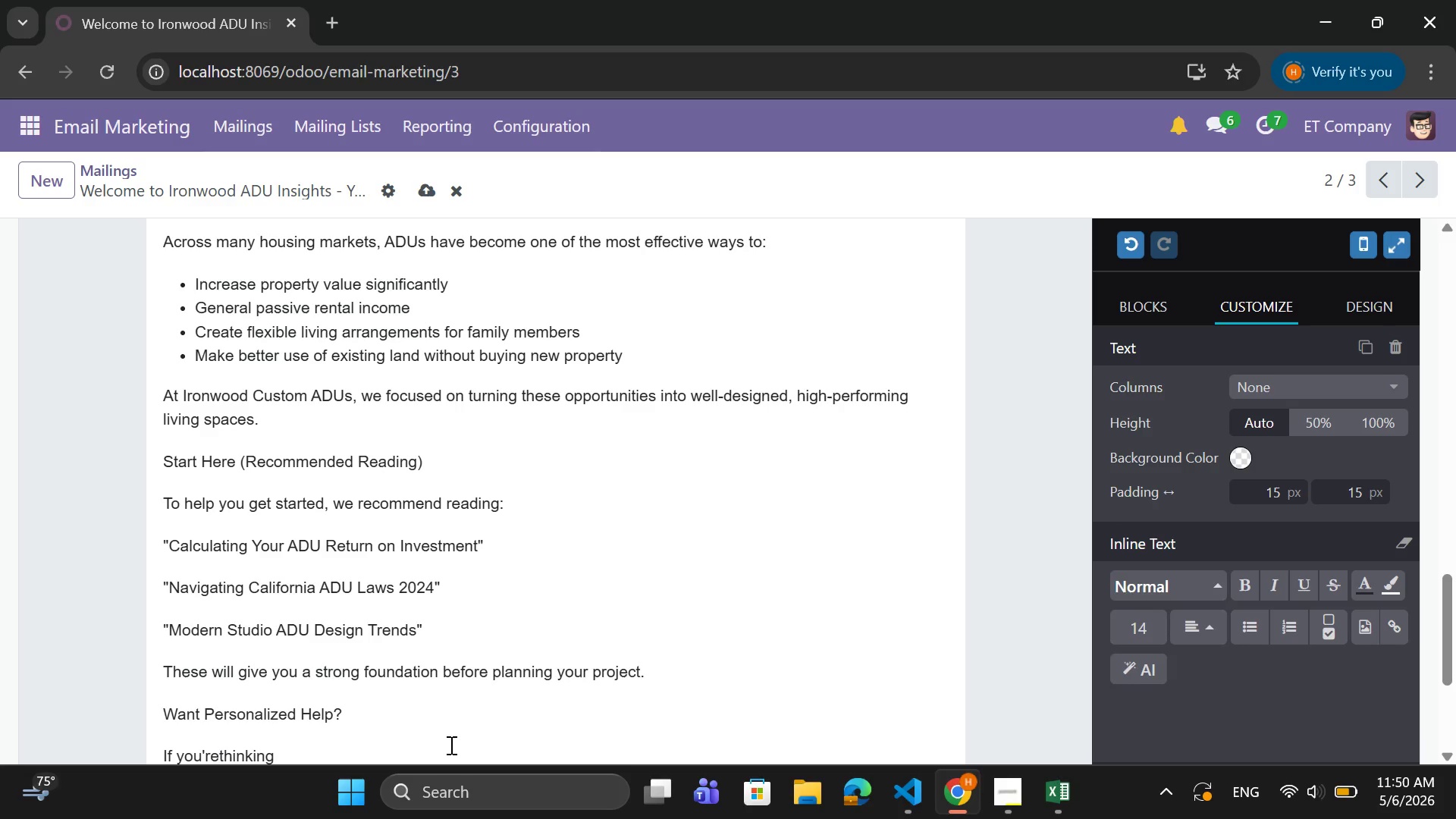 
key(Space)
 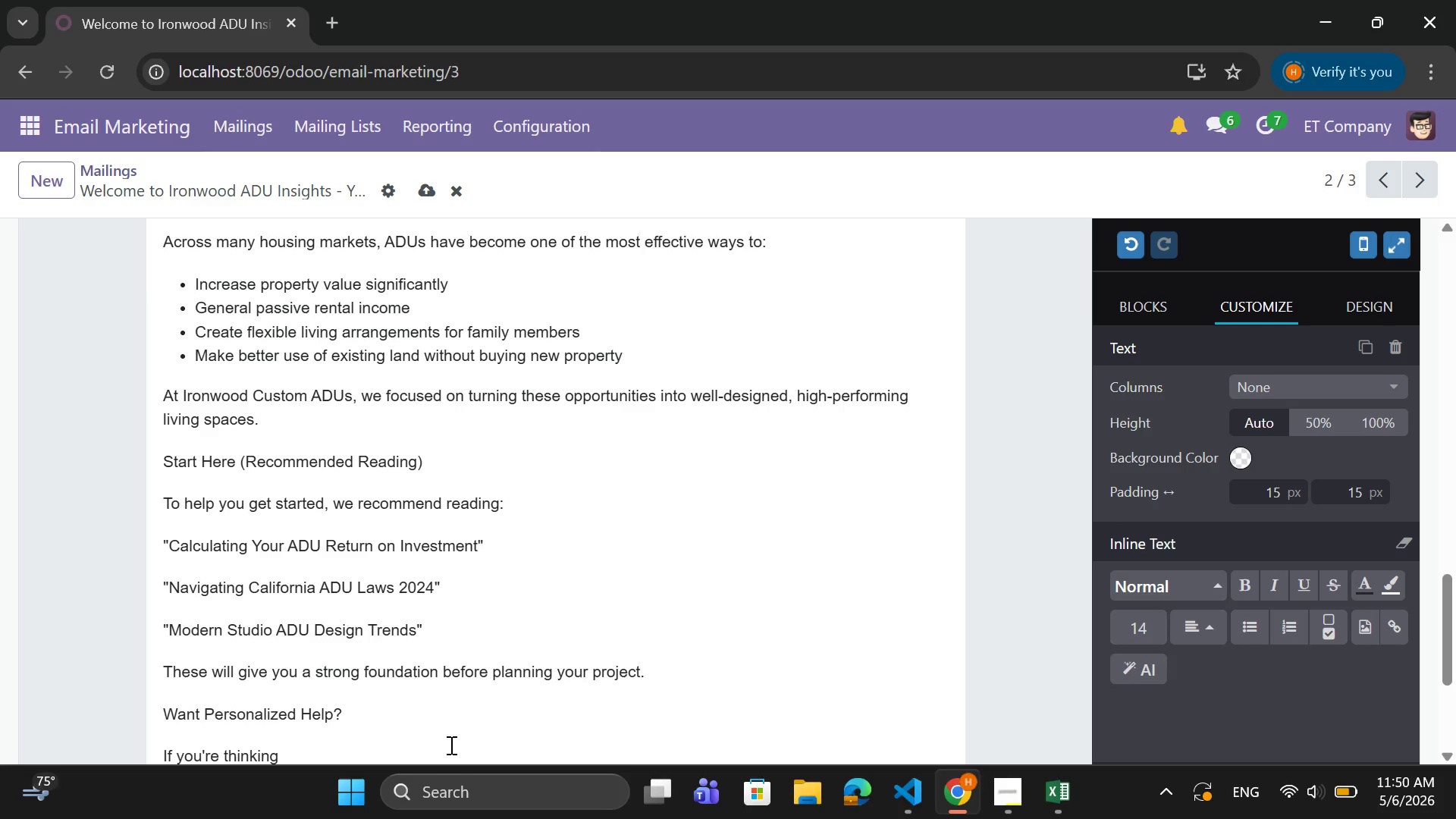 
key(ArrowRight)
 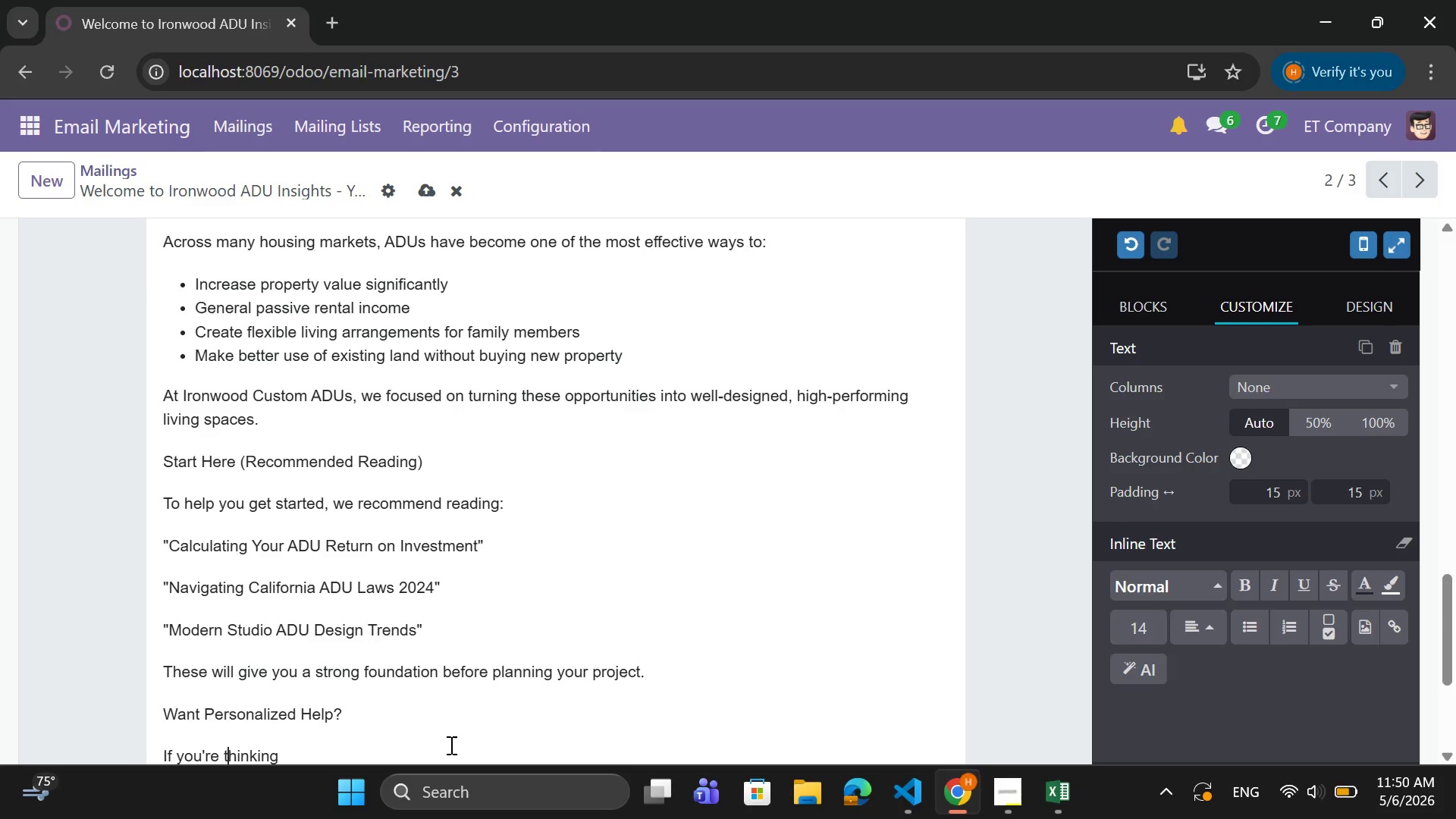 
key(ArrowRight)
 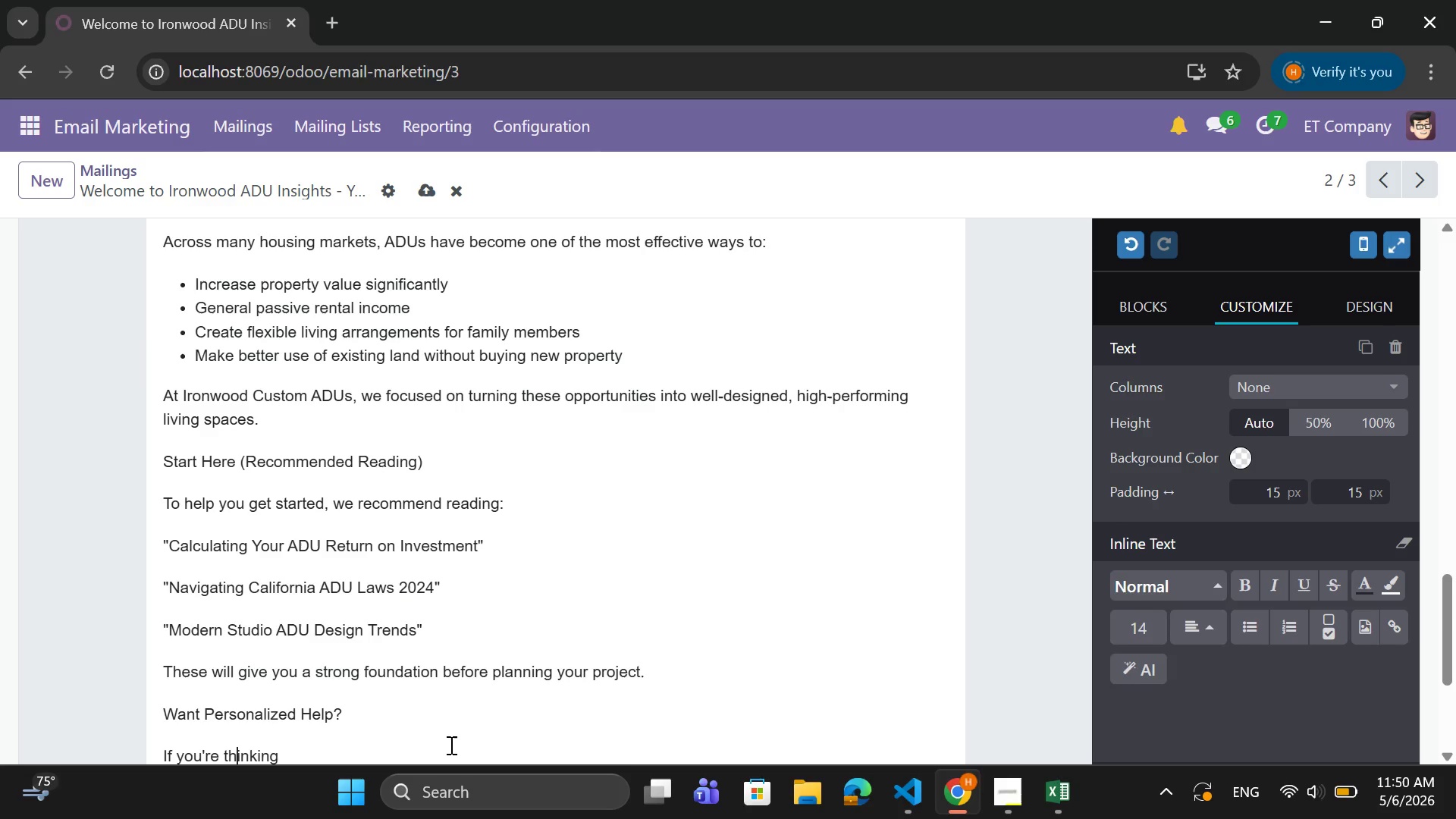 
key(ArrowRight)
 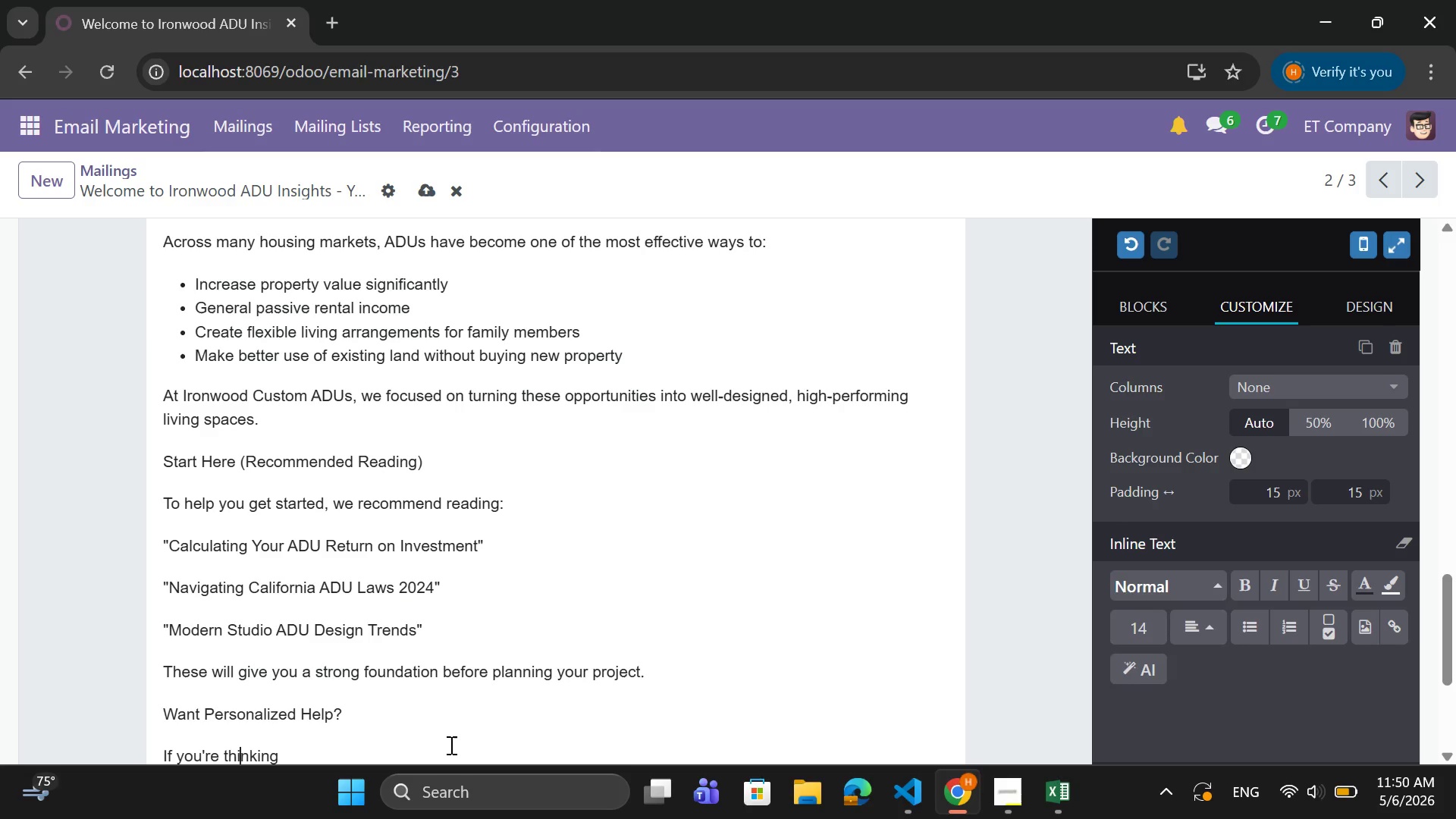 
key(ArrowRight)
 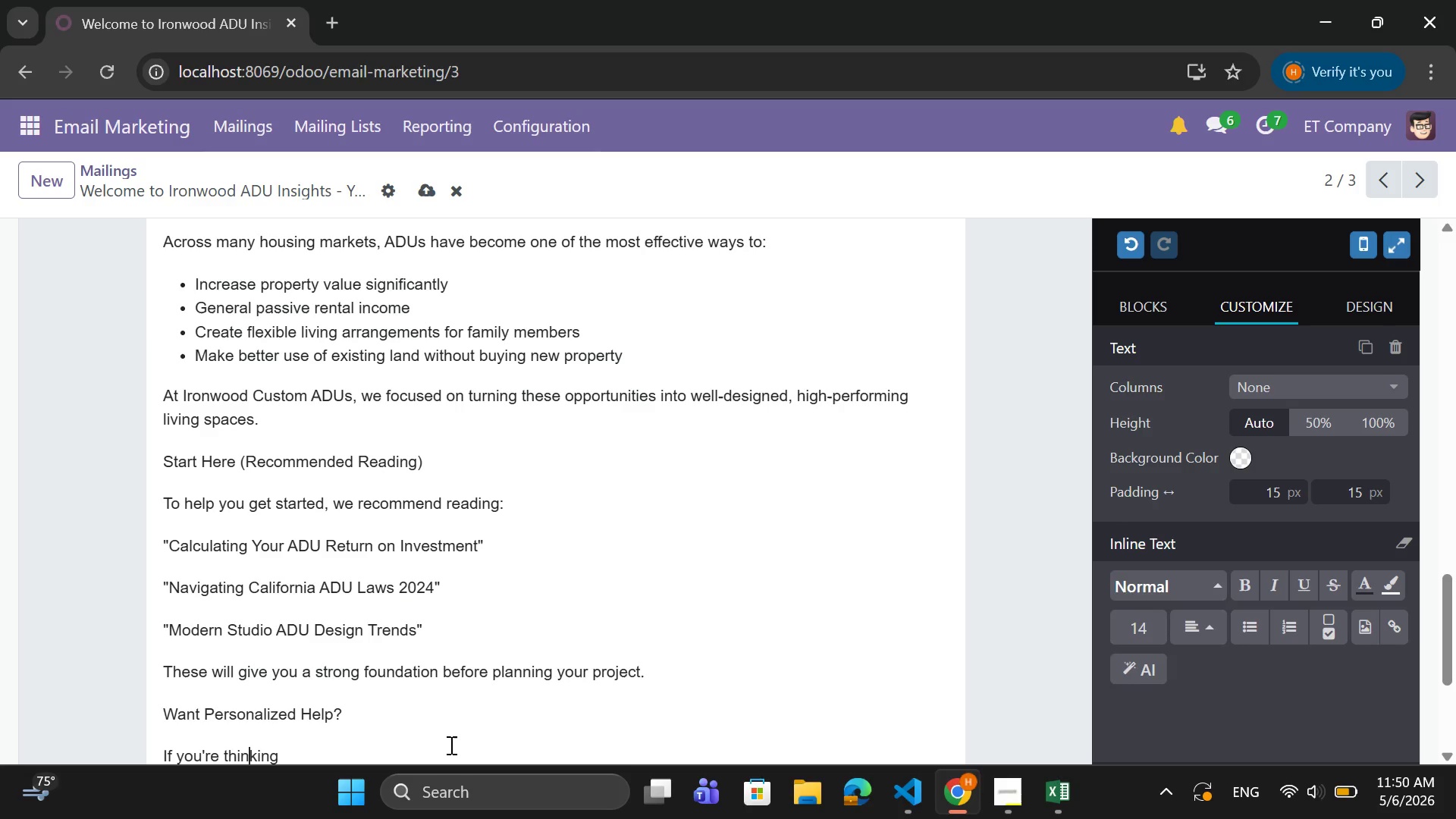 
key(ArrowRight)
 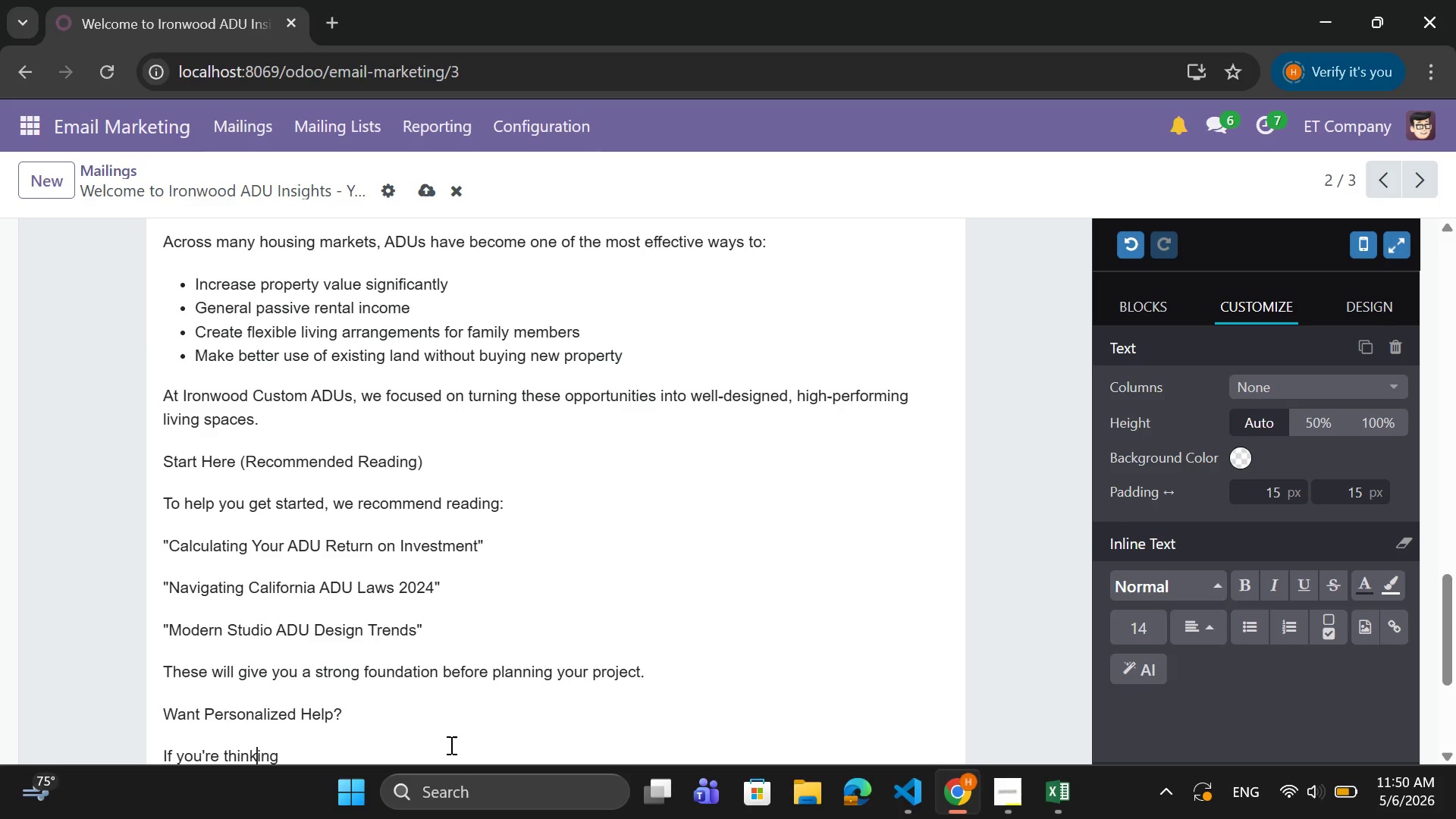 
key(ArrowRight)
 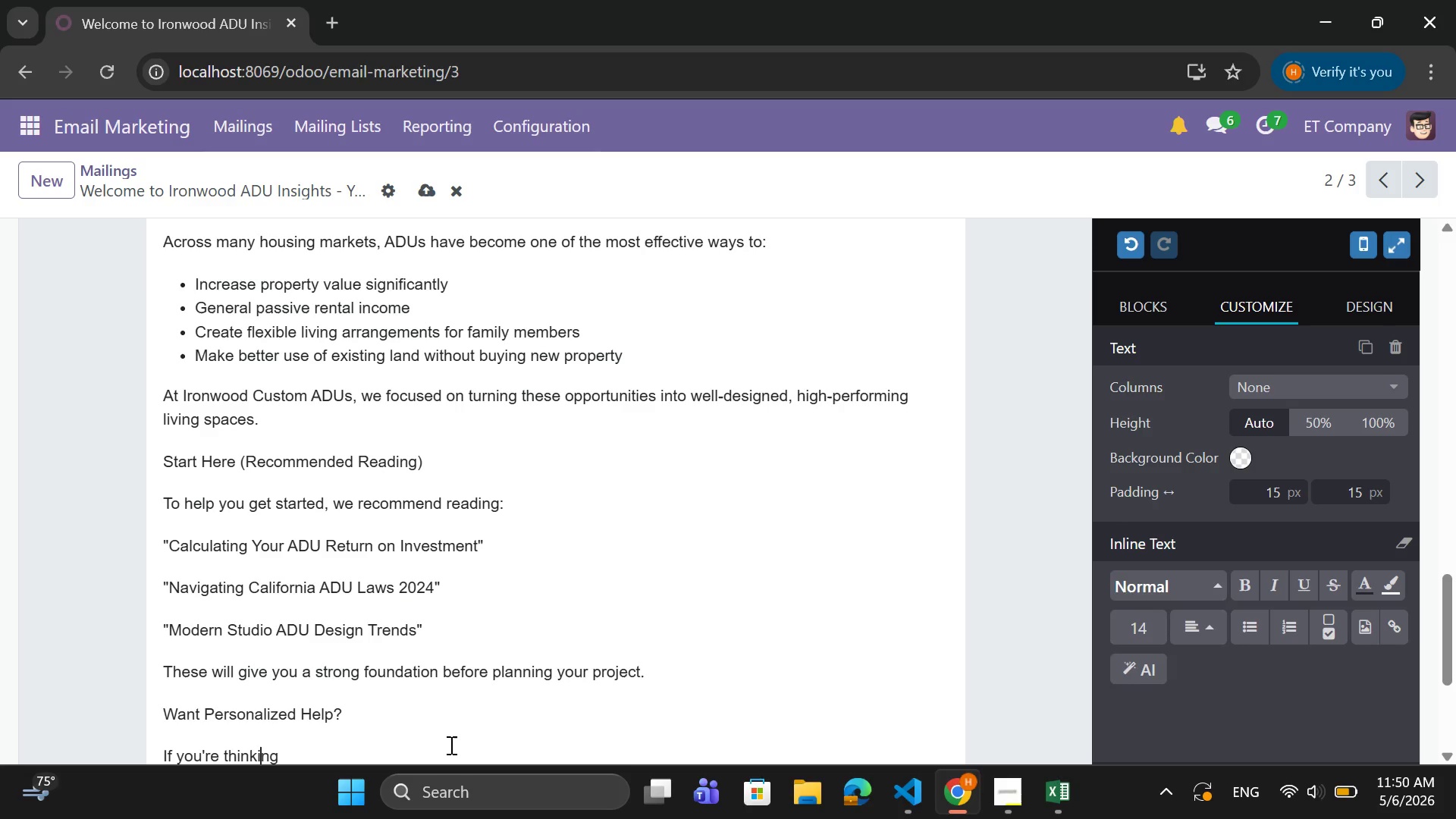 
key(ArrowRight)
 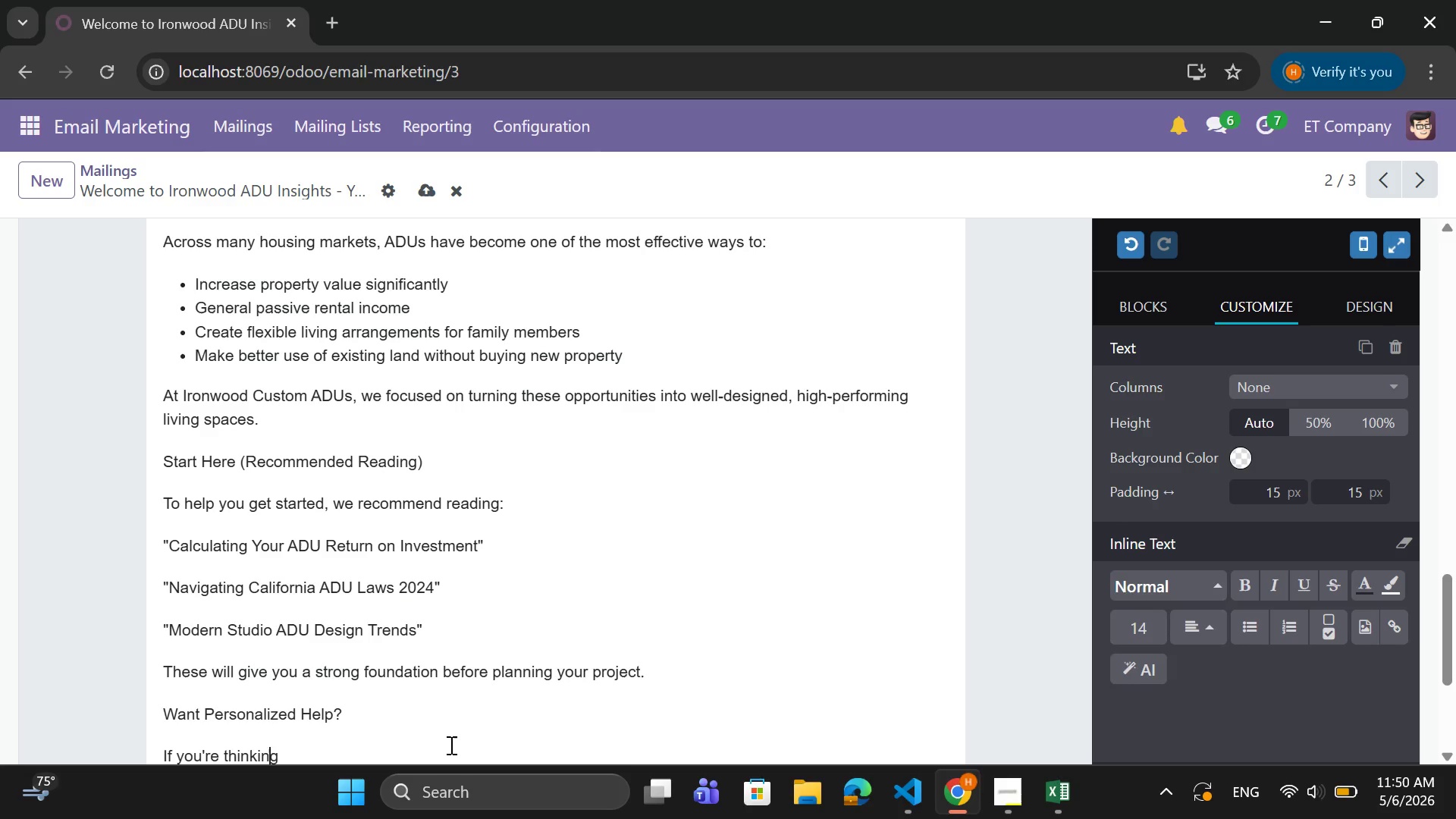 
key(ArrowRight)
 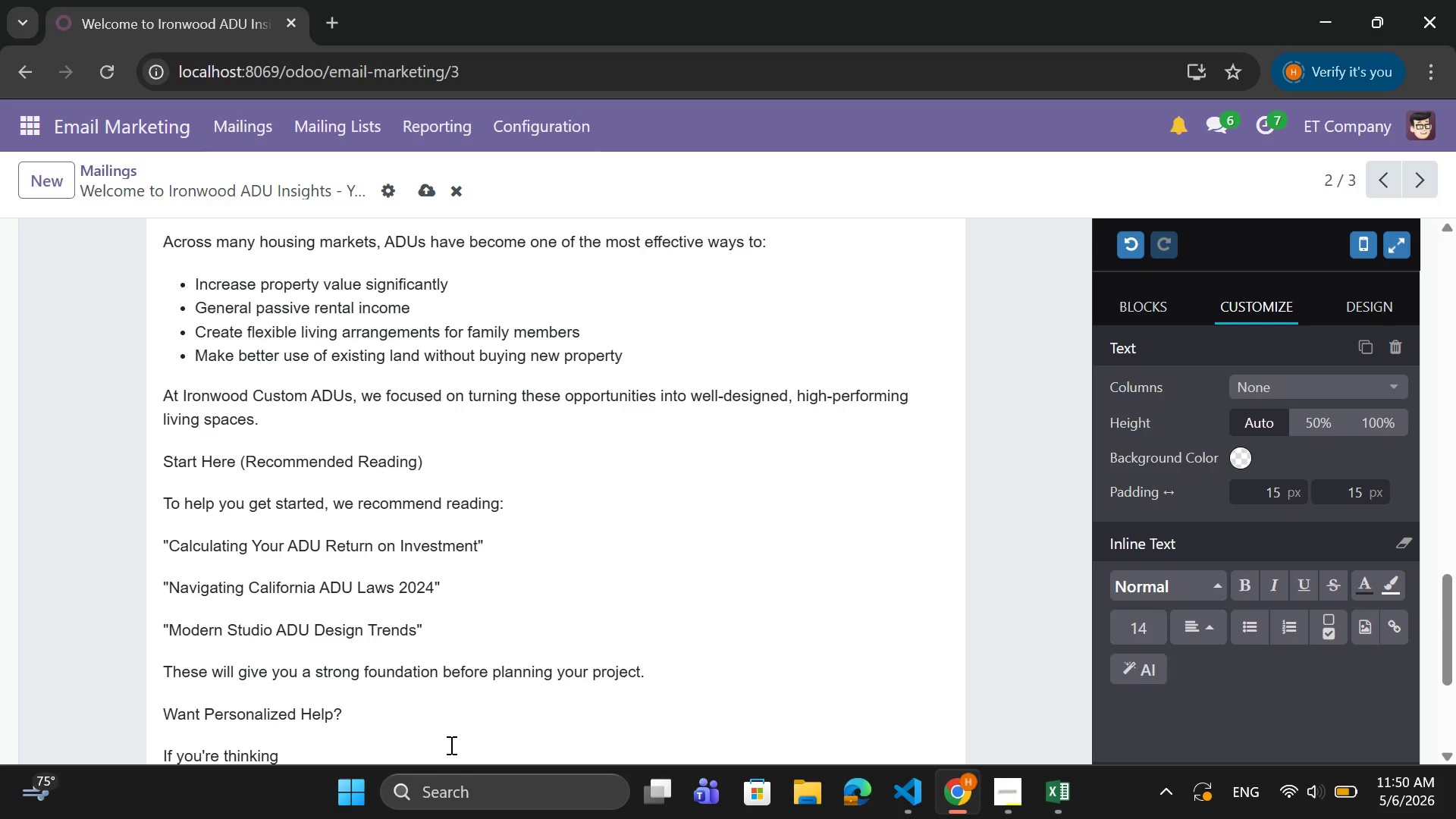 
type( about building an Adu)
key(Backspace)
key(Backspace)
type(DU and want expert guidance, our team can help you evaluate:)
 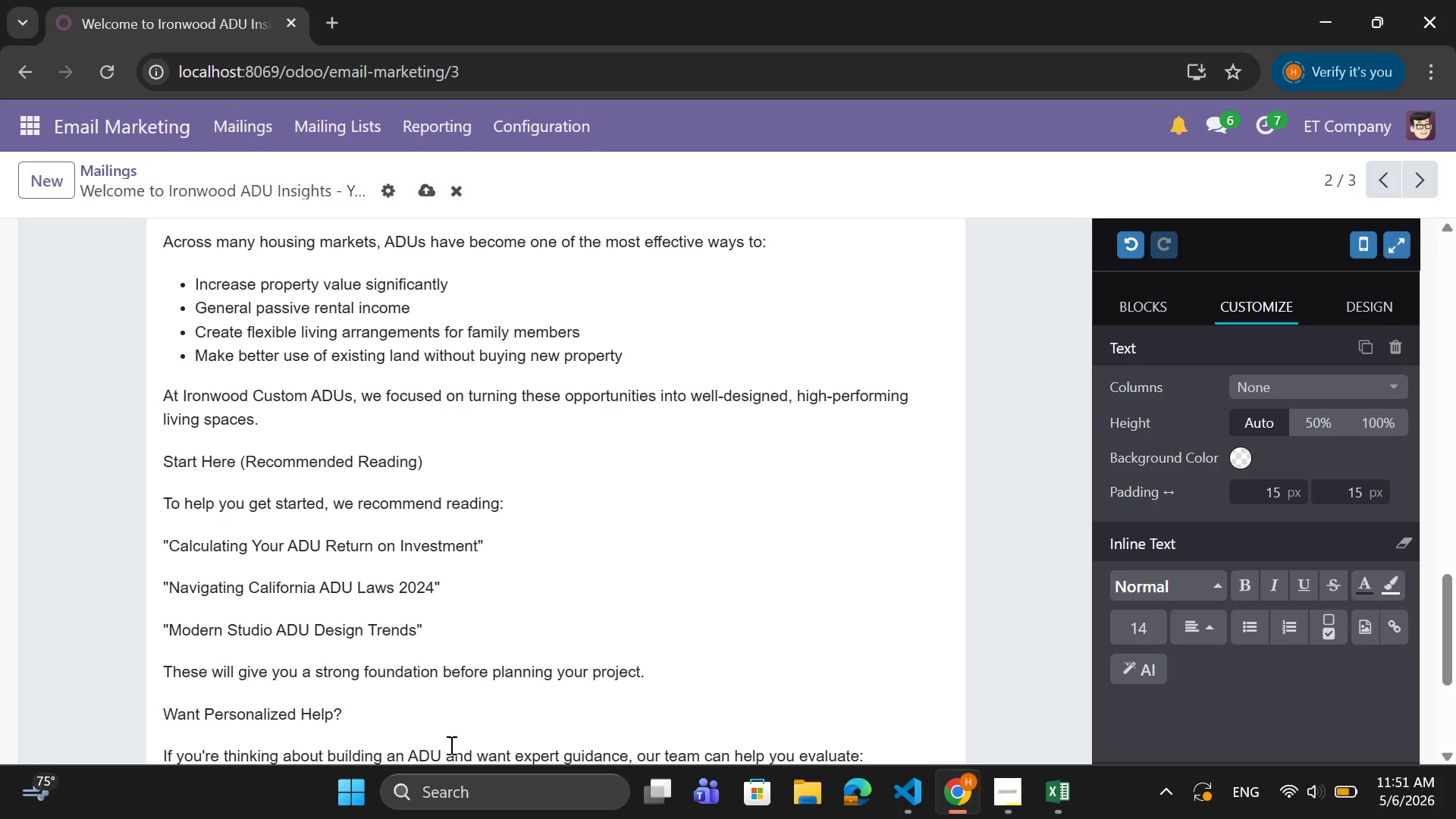 
key(Enter)
 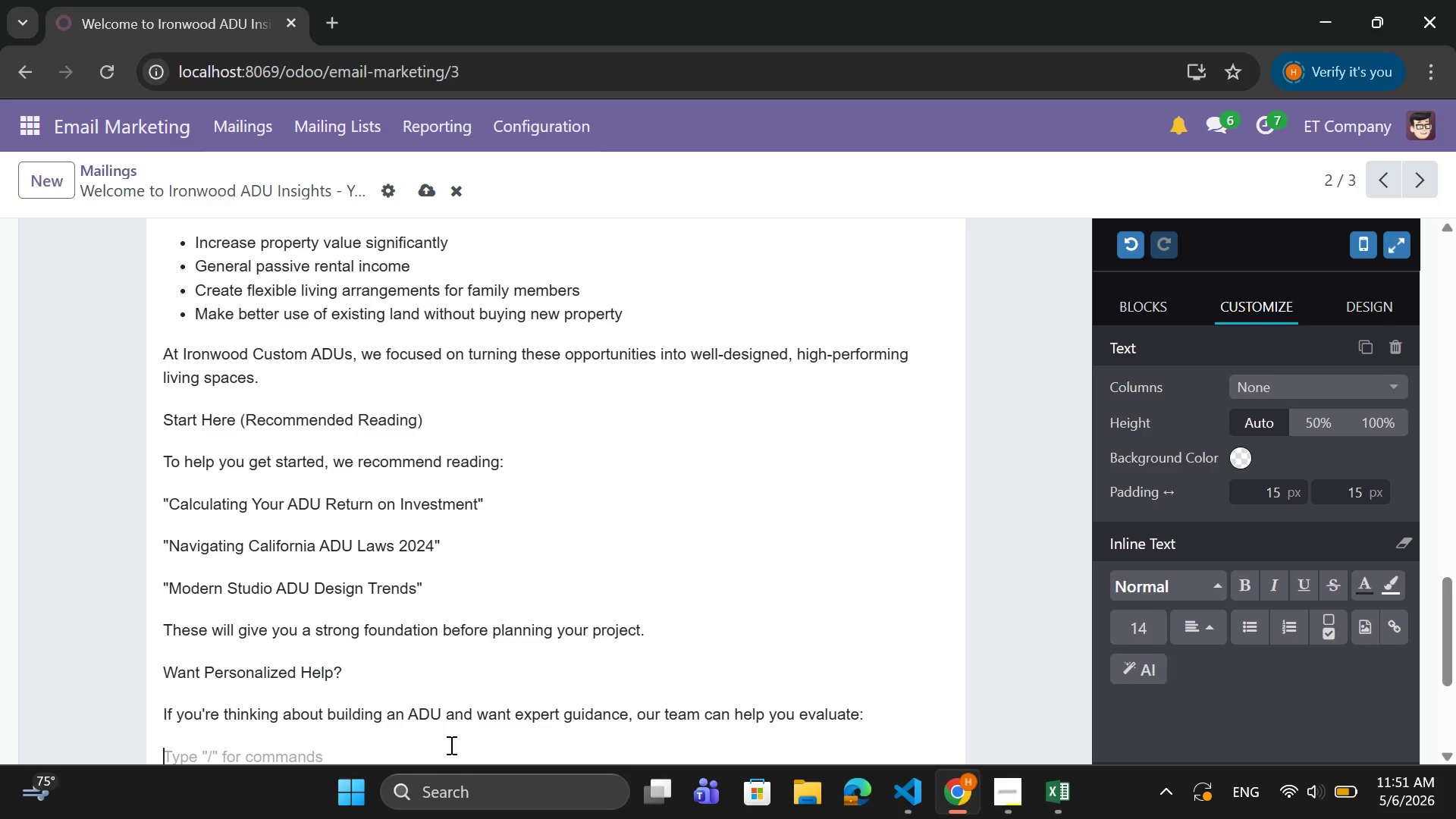 
wait(8.5)
 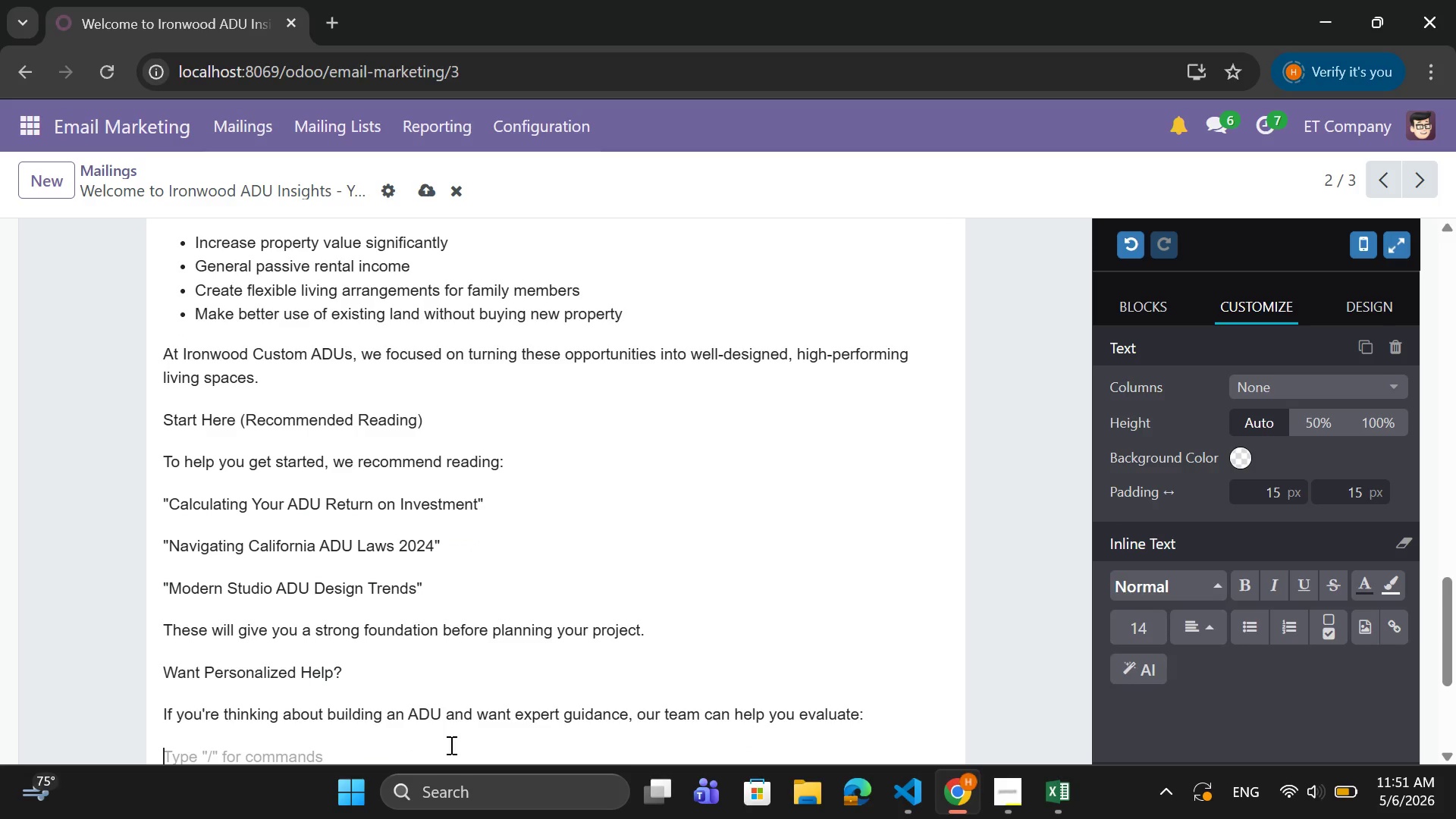 
left_click([1261, 629])
 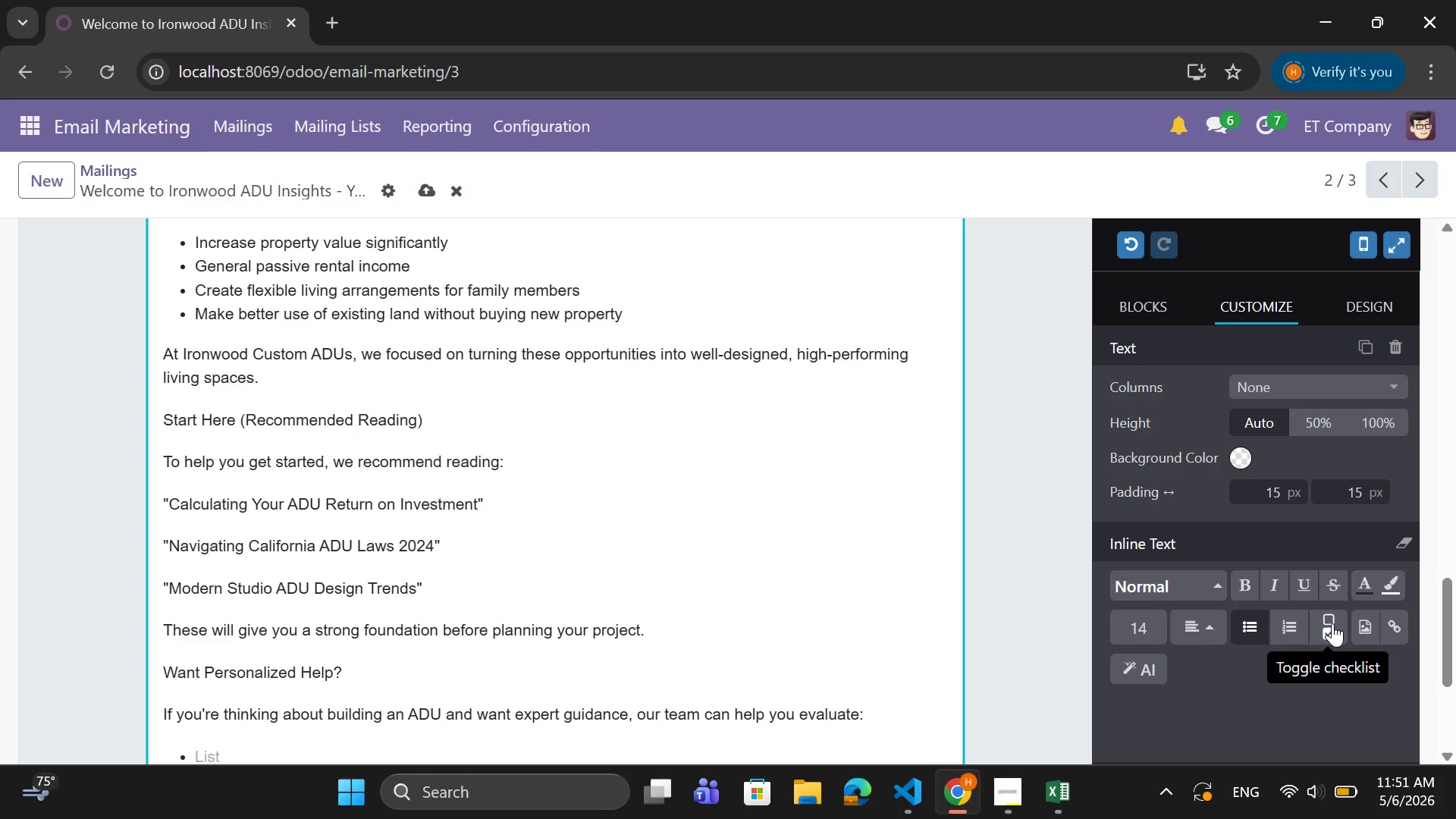 
wait(6.78)
 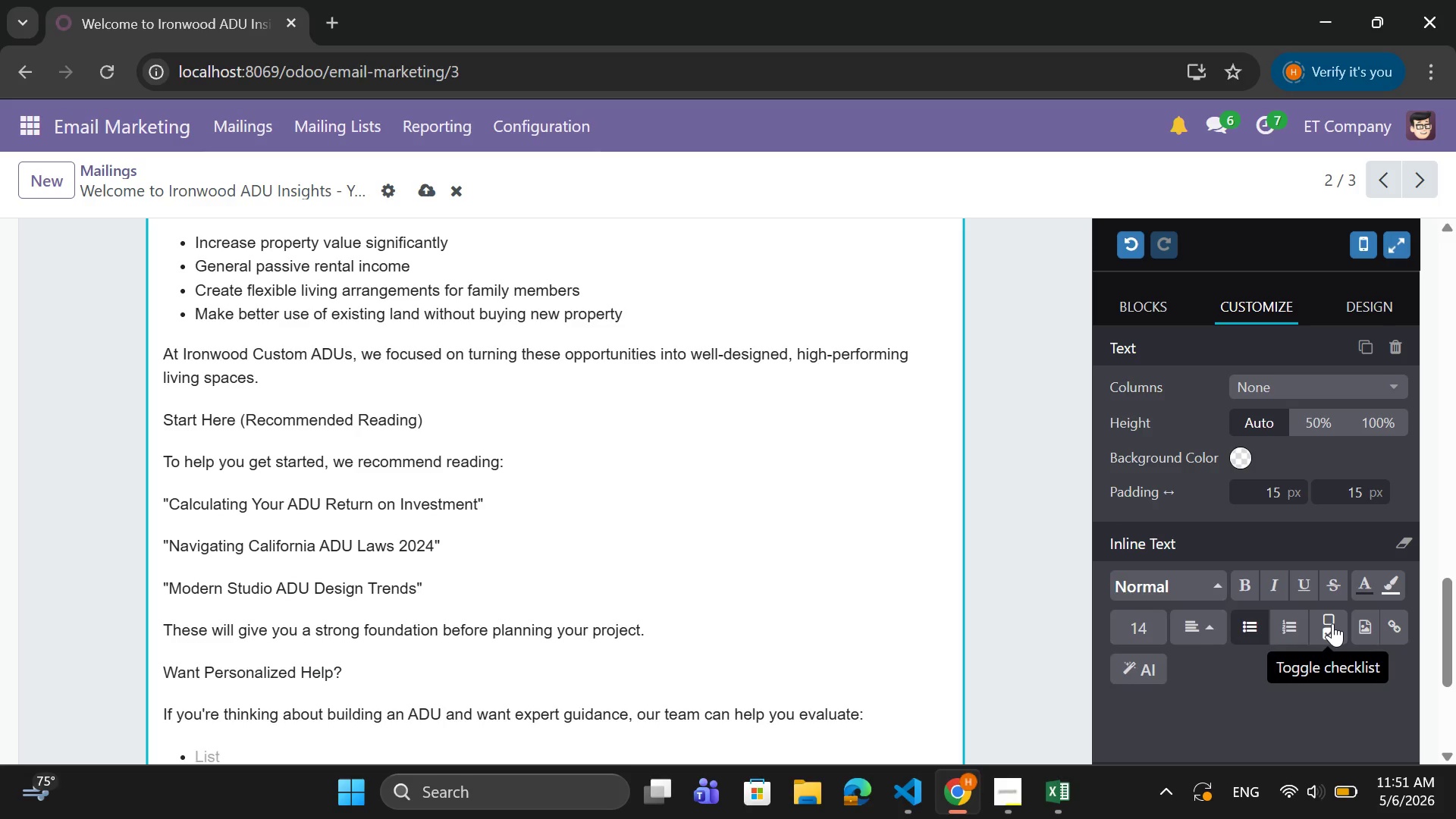 
type(Your property's build potential)
 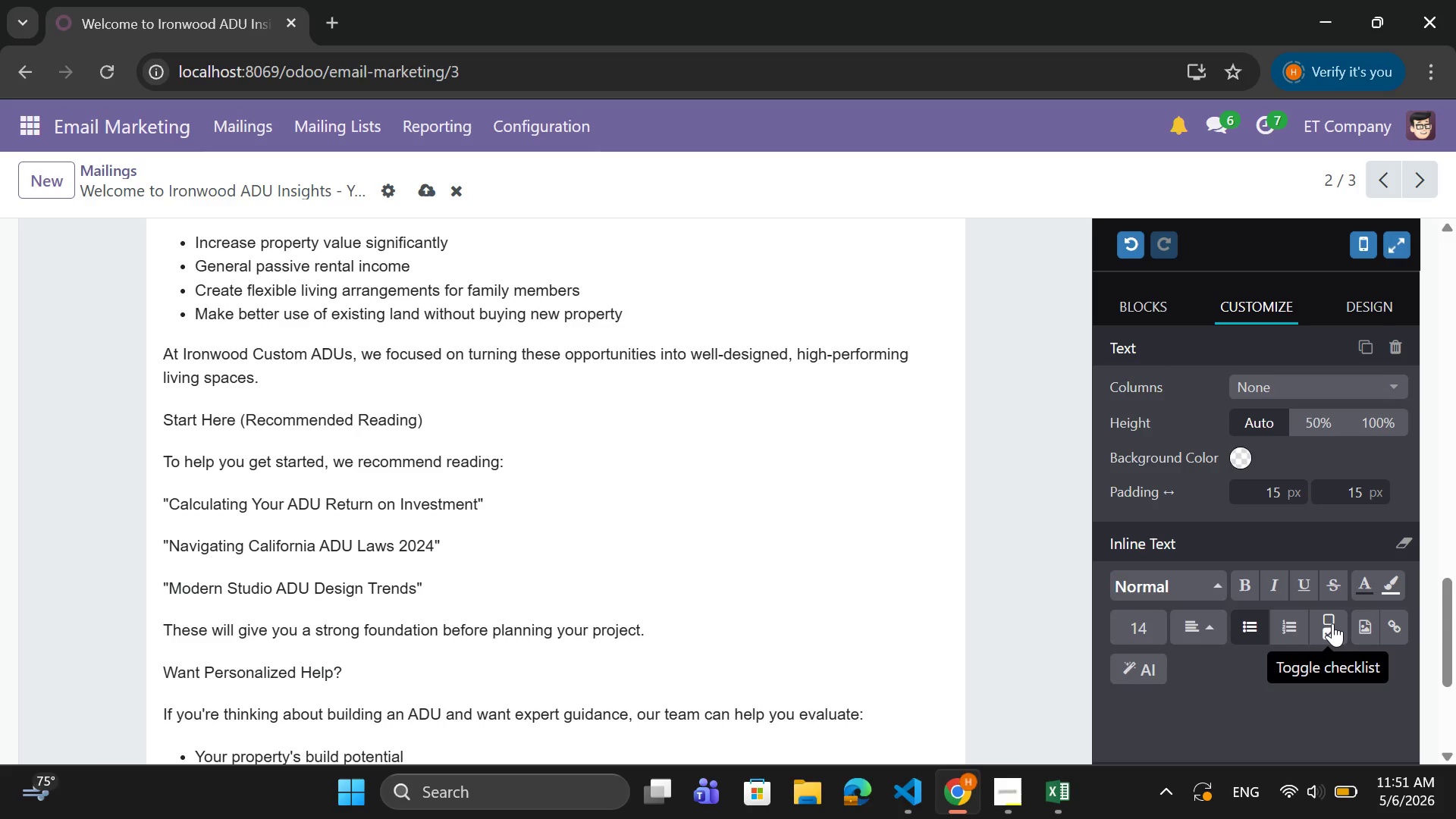 
key(Enter)
 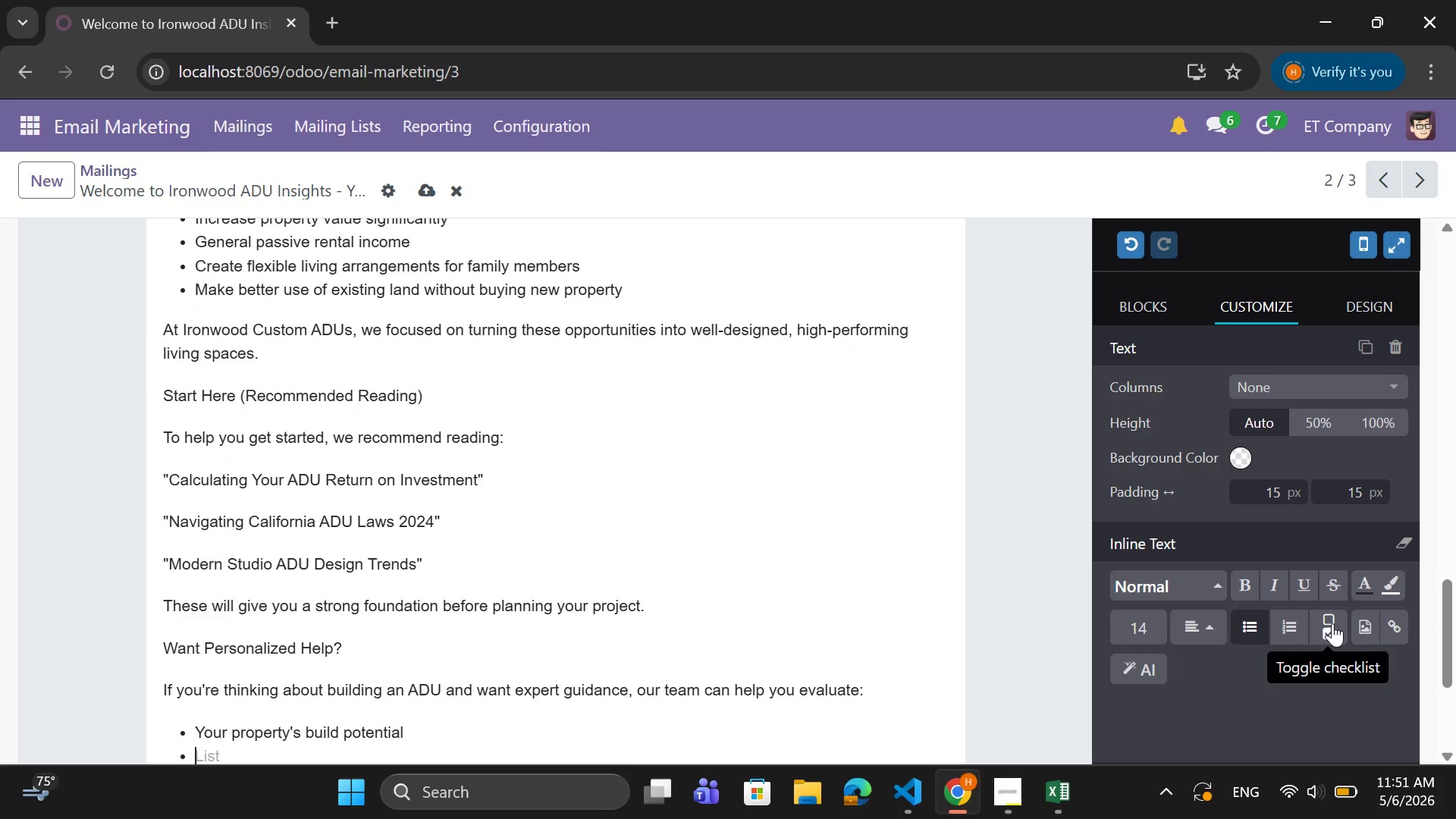 
type(Estimated construction costs)
 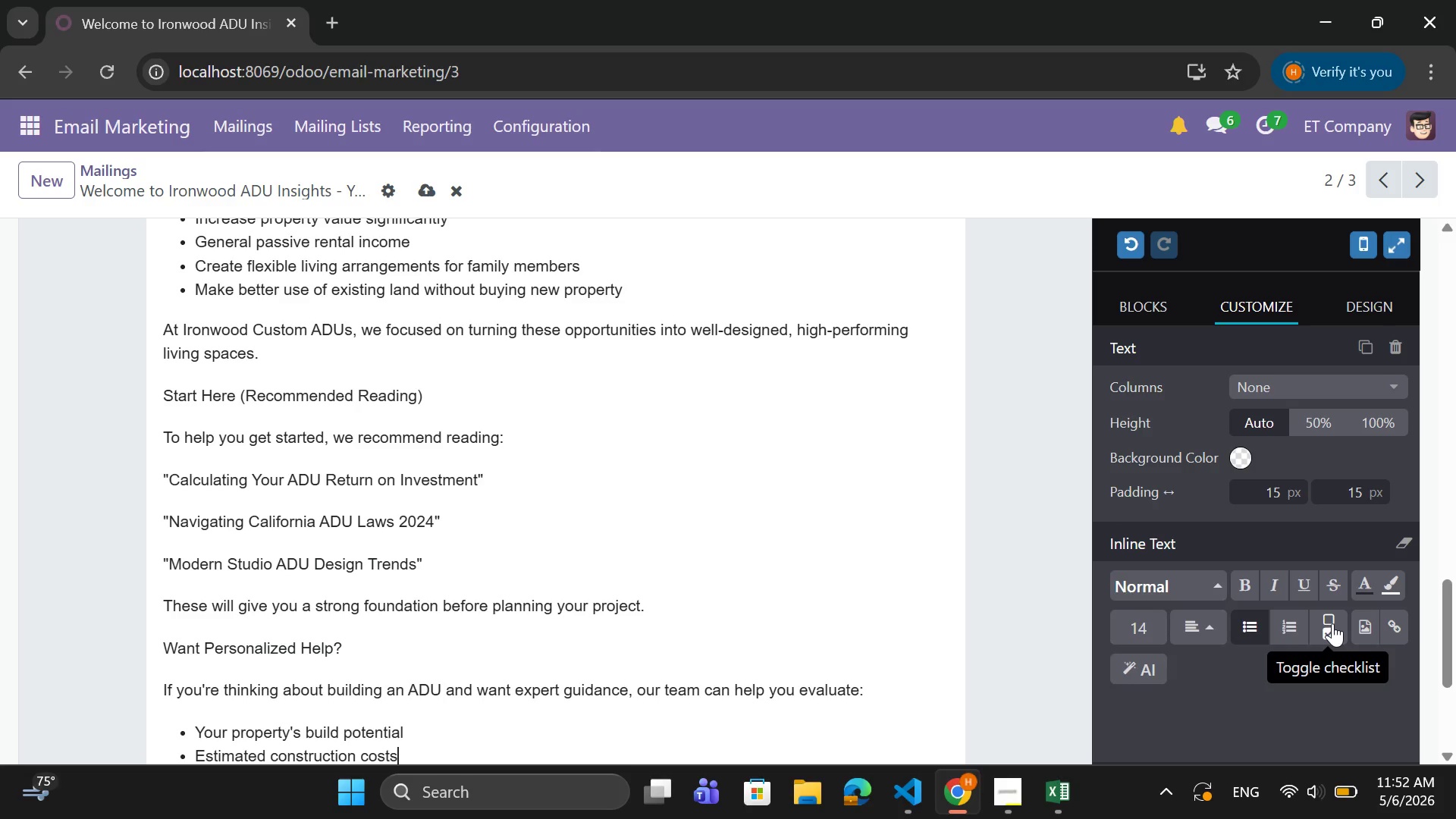 
wait(8.56)
 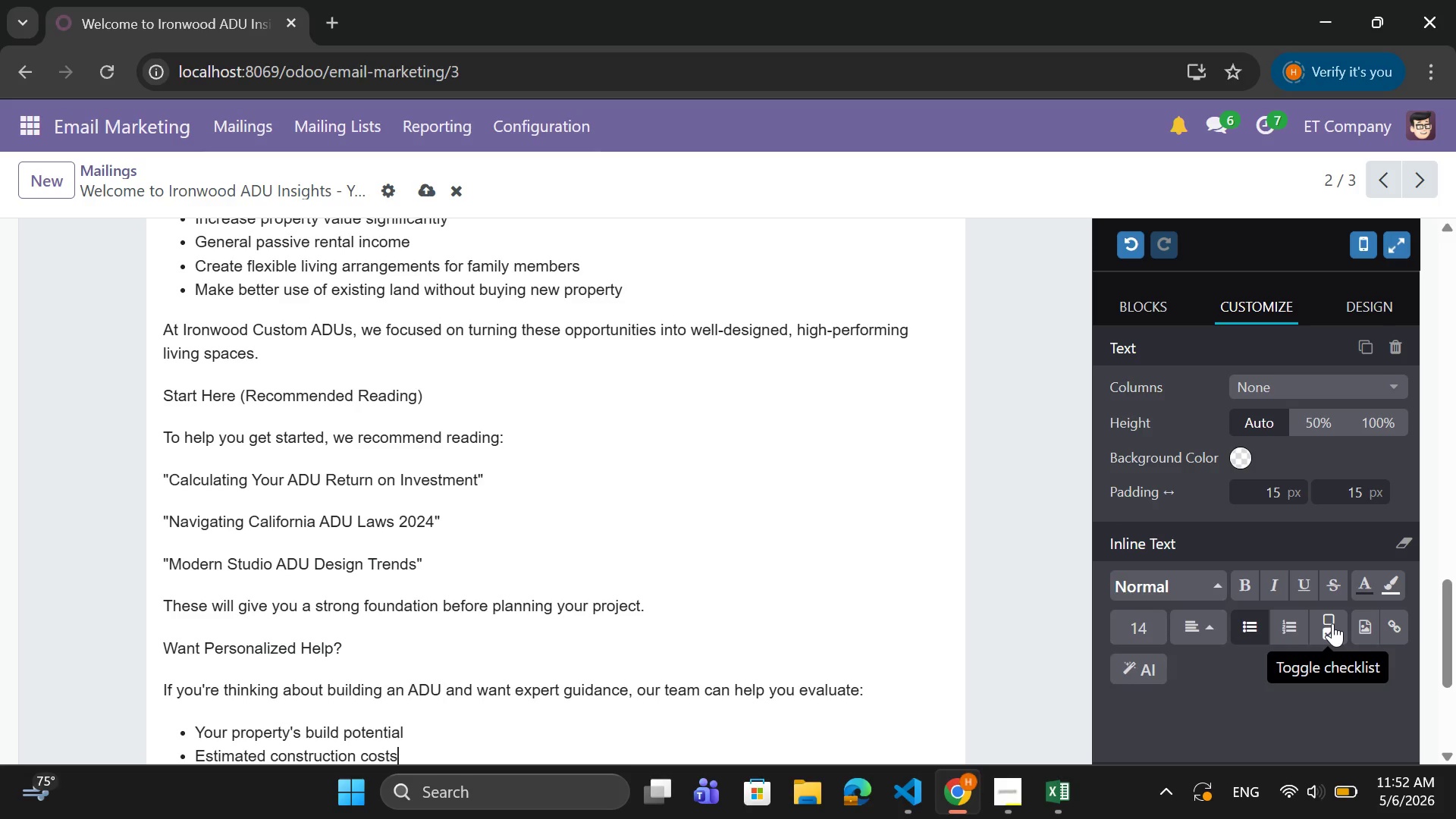 
key(Enter)
 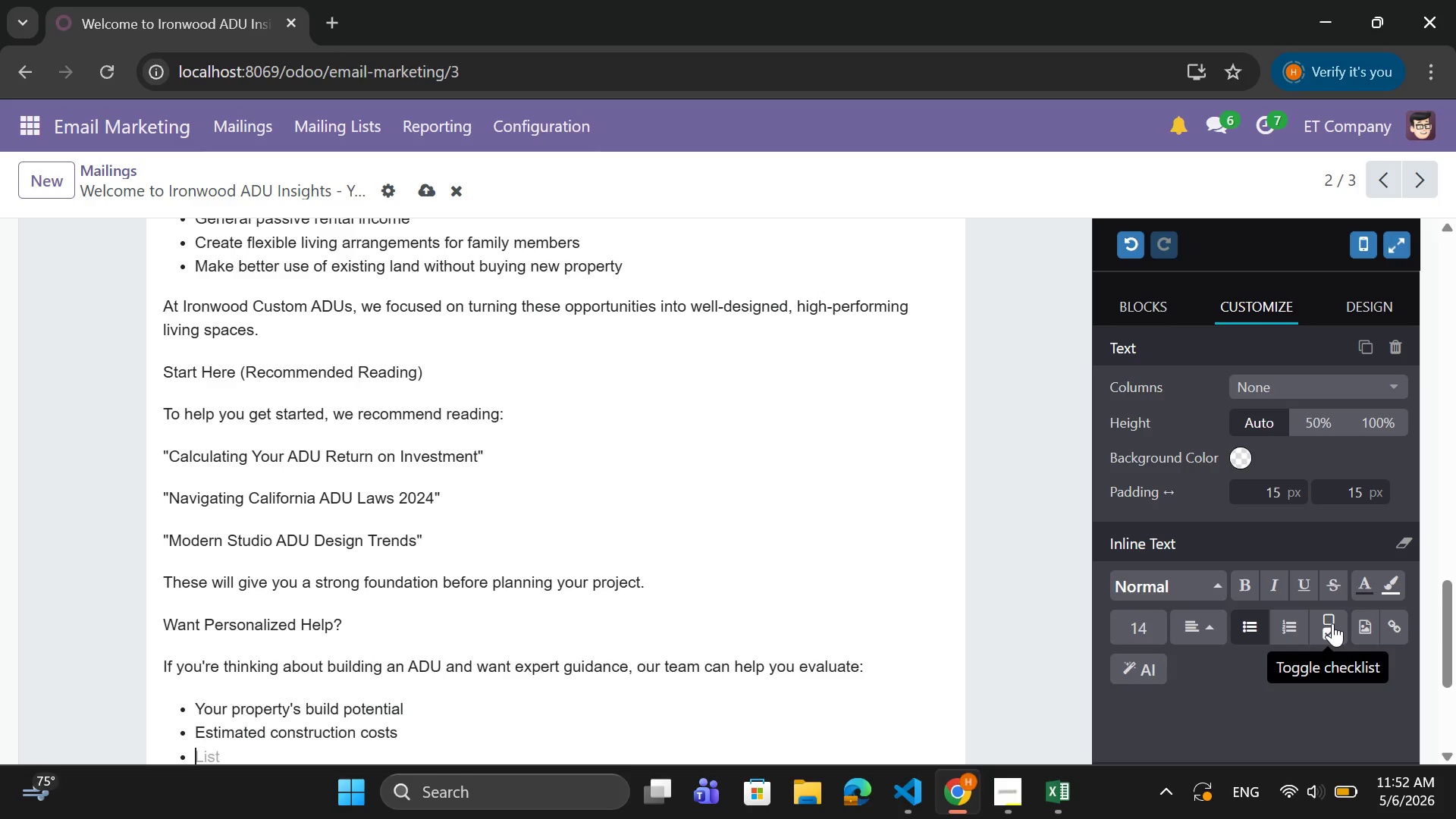 
type(Ez)
key(Backspace)
type(xpected rental income)
 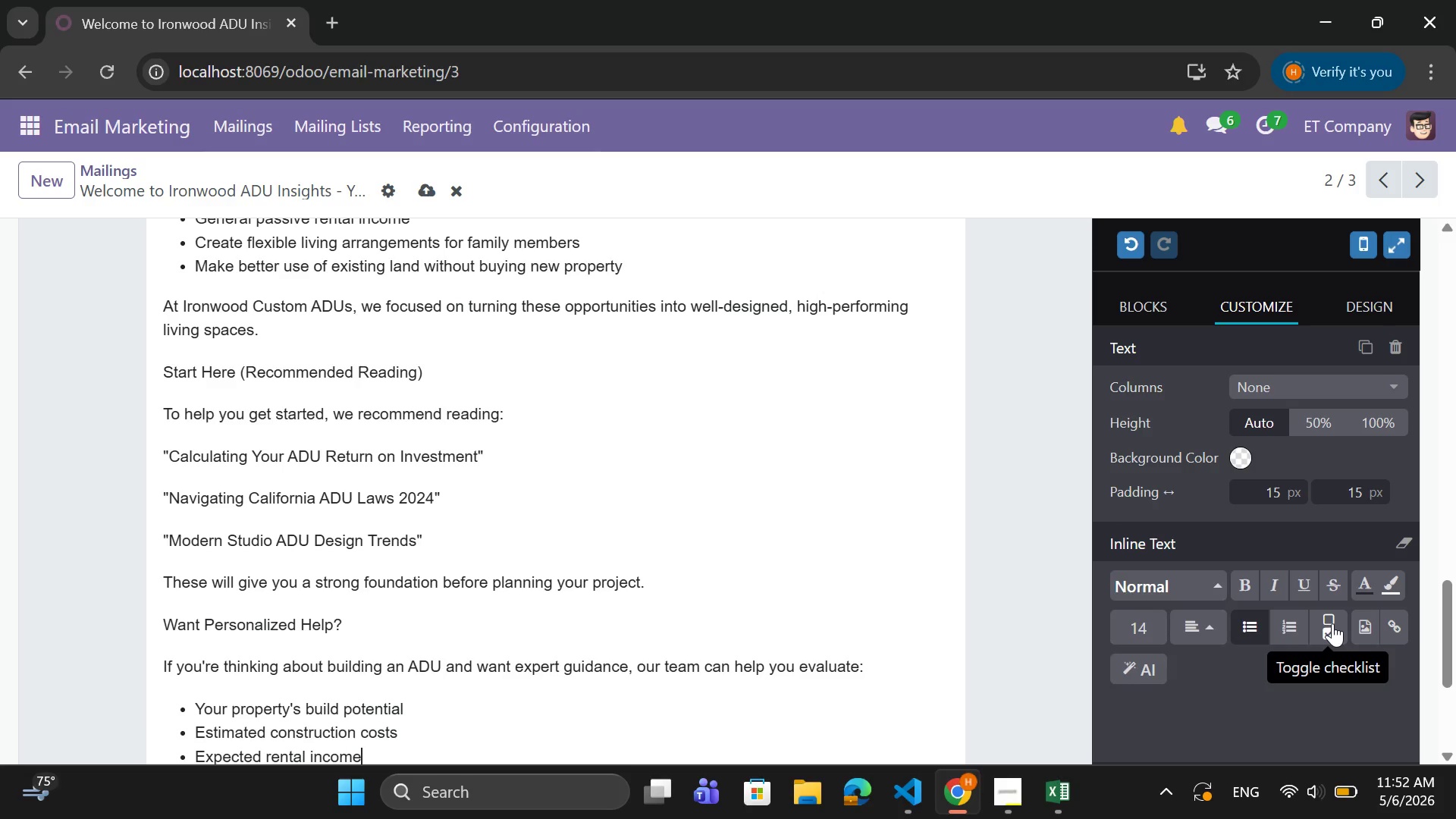 
key(Enter)
 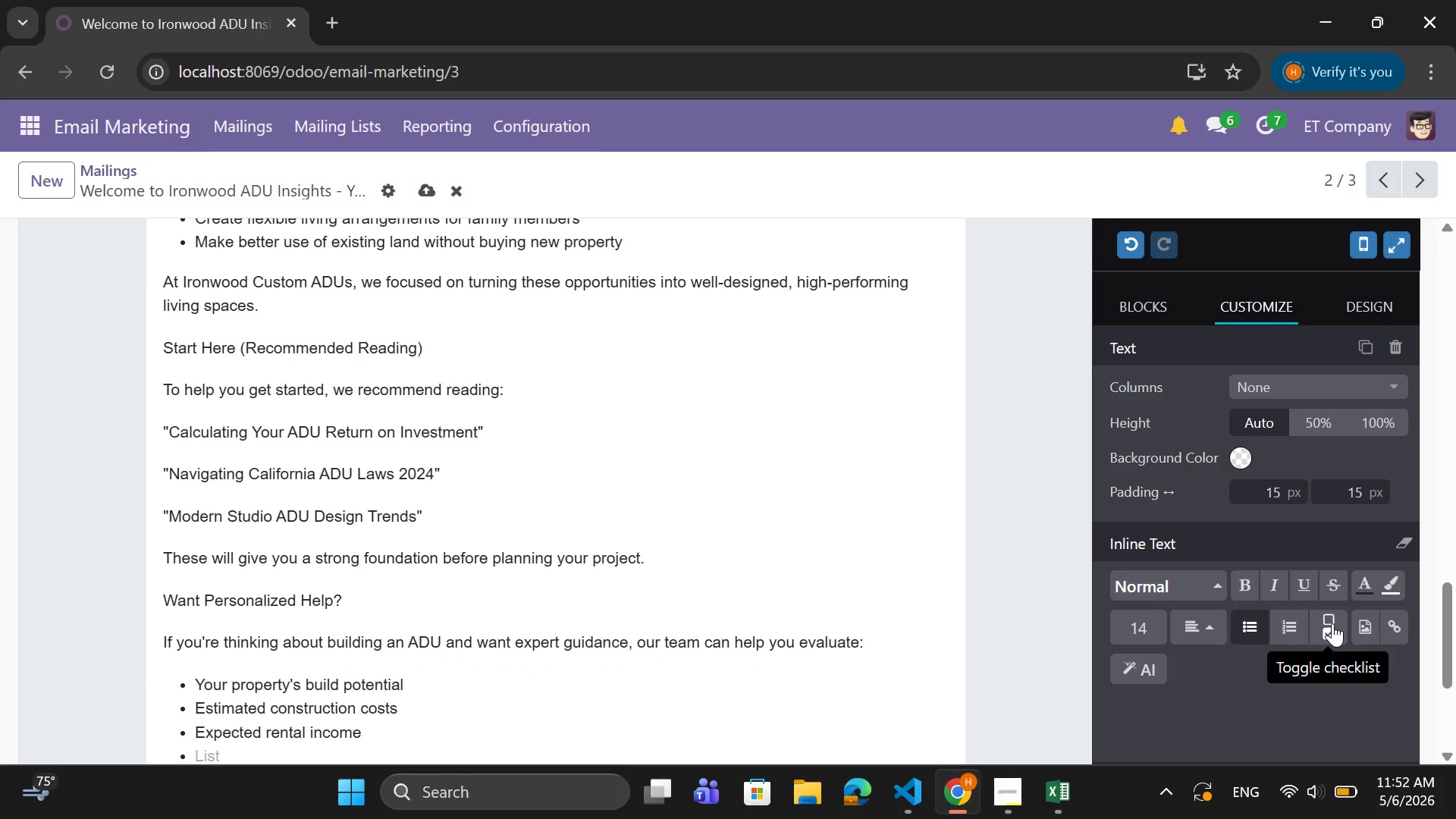 
type(Permit feasibility in your city)
 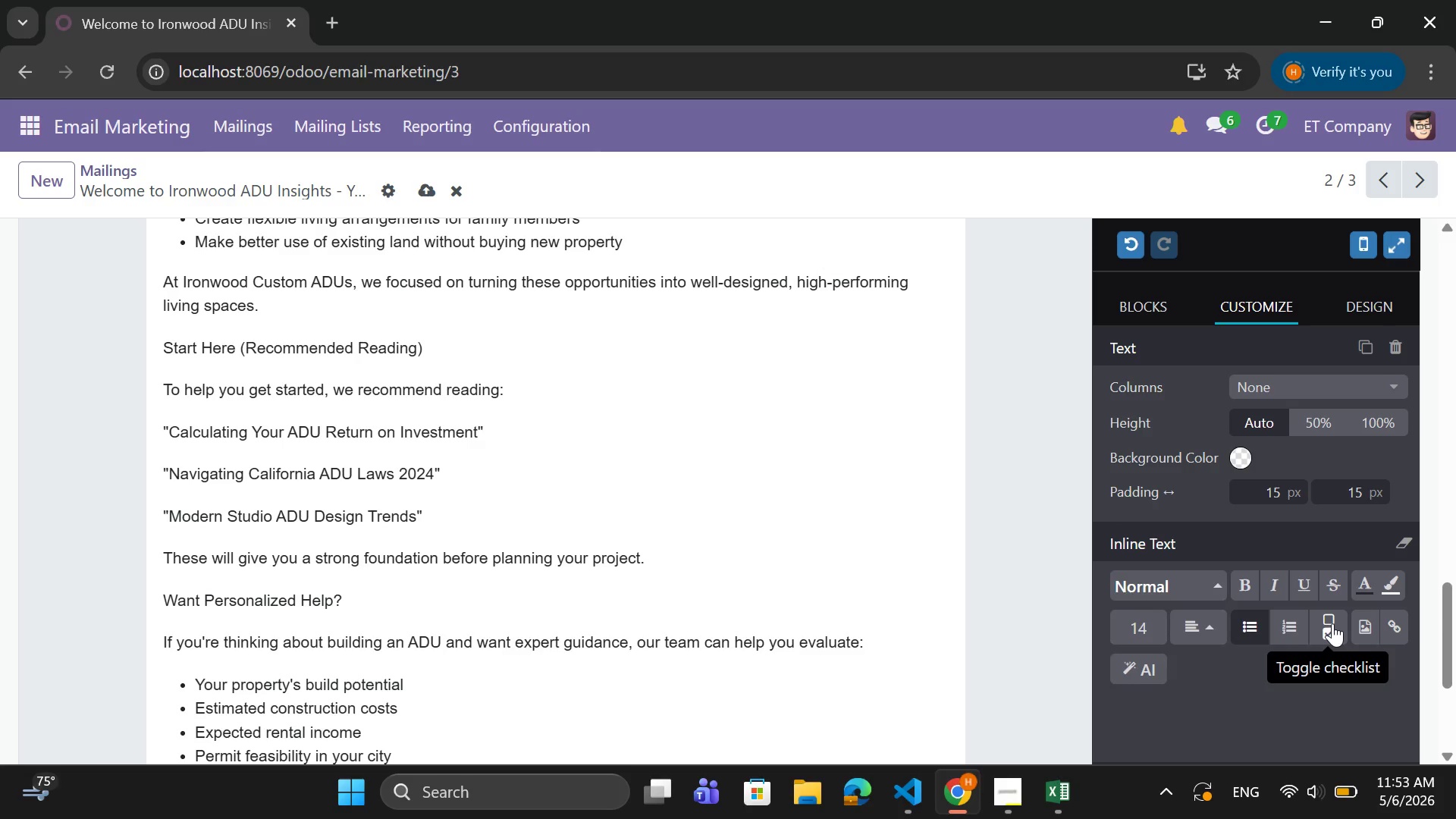 
key(Enter)
 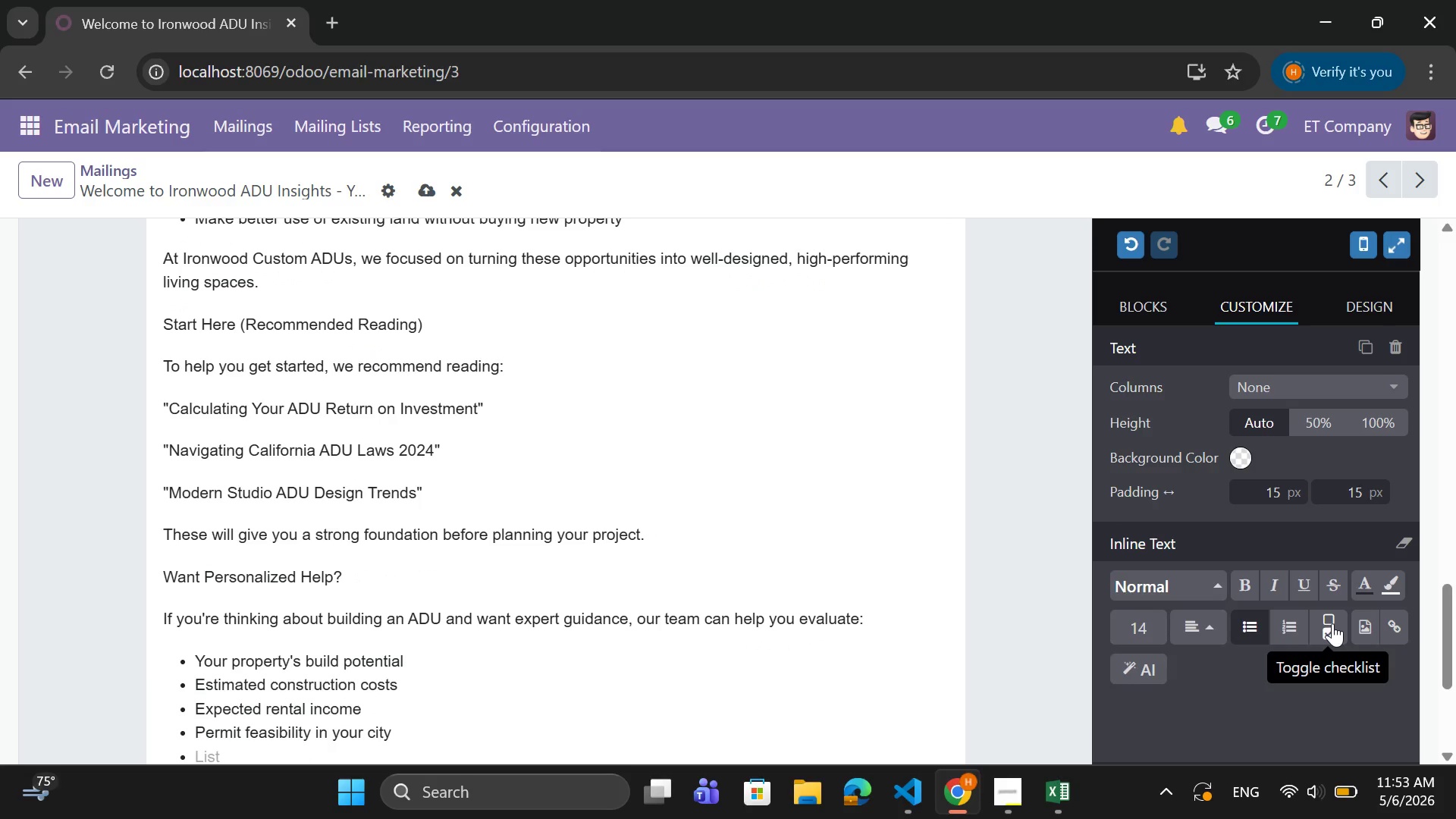 
key(Backspace)
 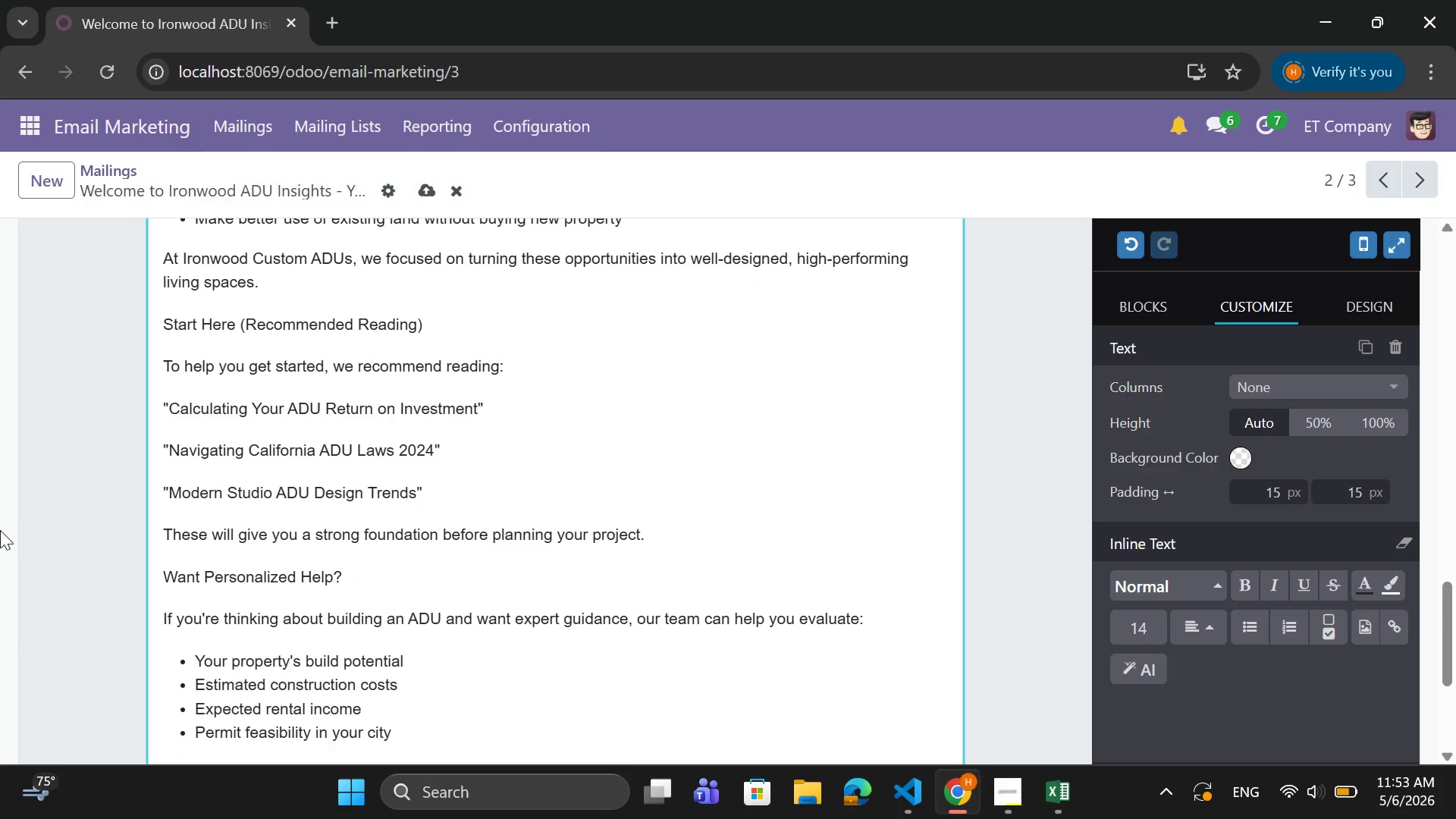 
mouse_move([688, 752])
 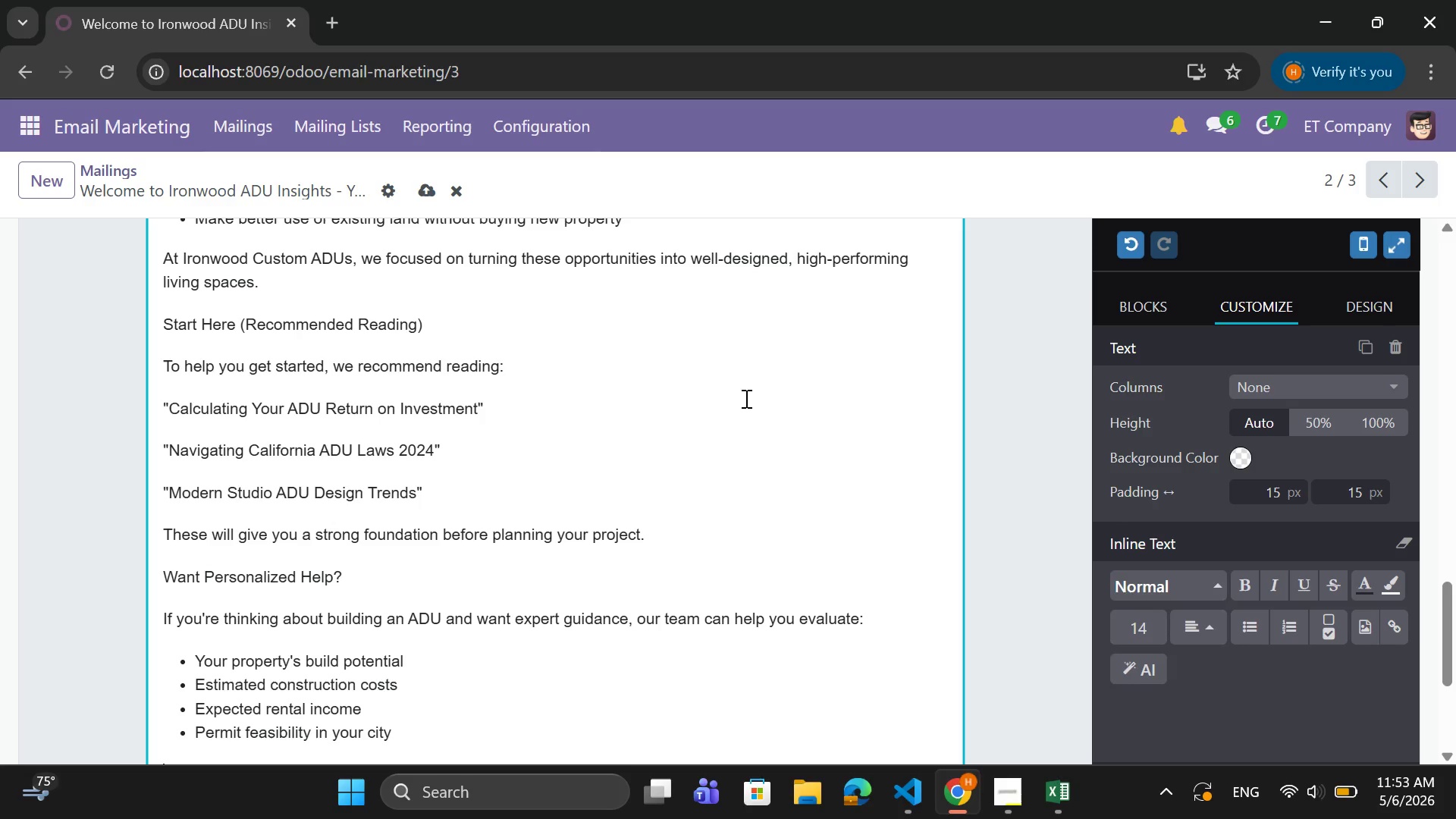 
wait(20.52)
 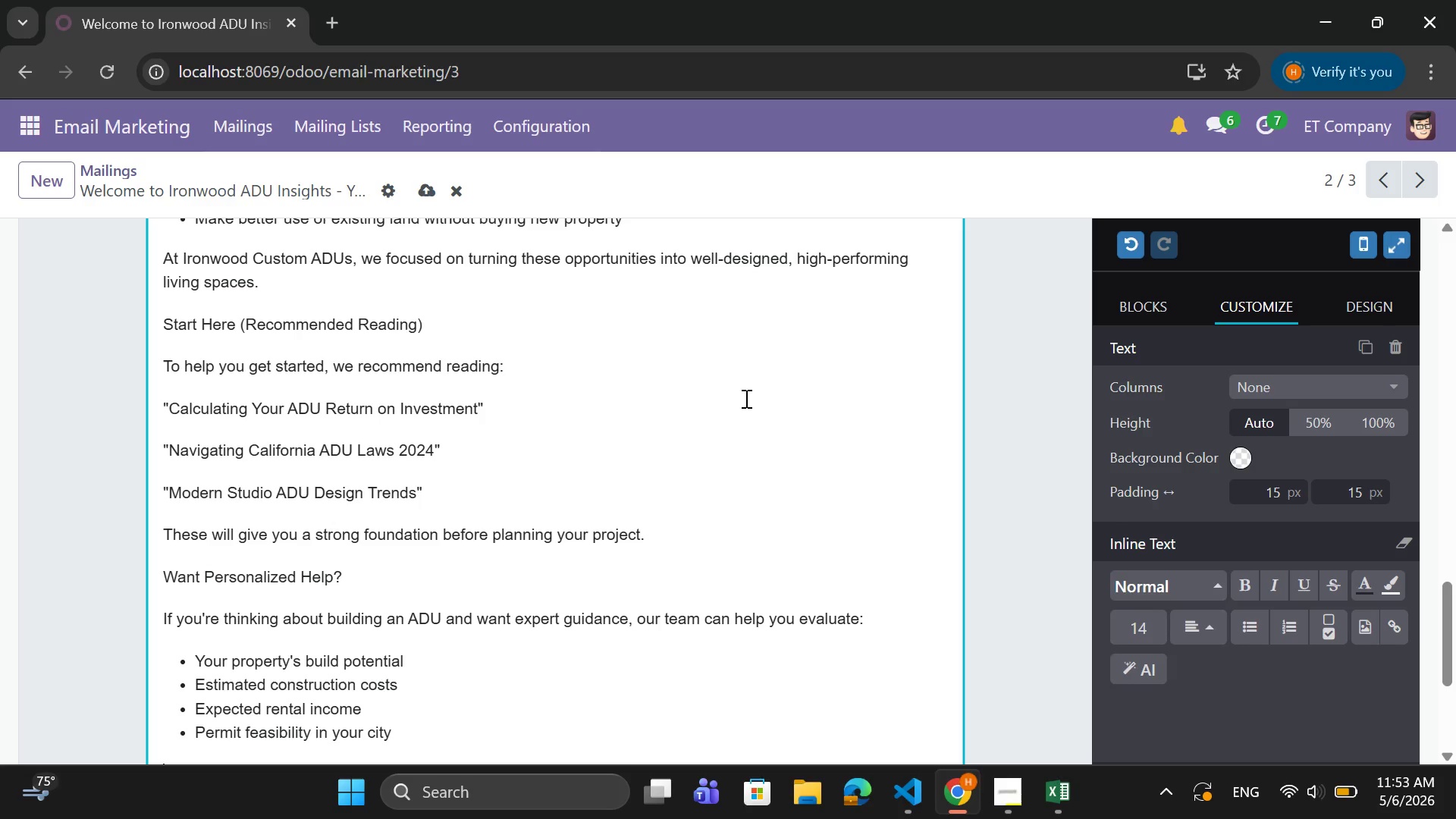 
left_click([434, 721])
 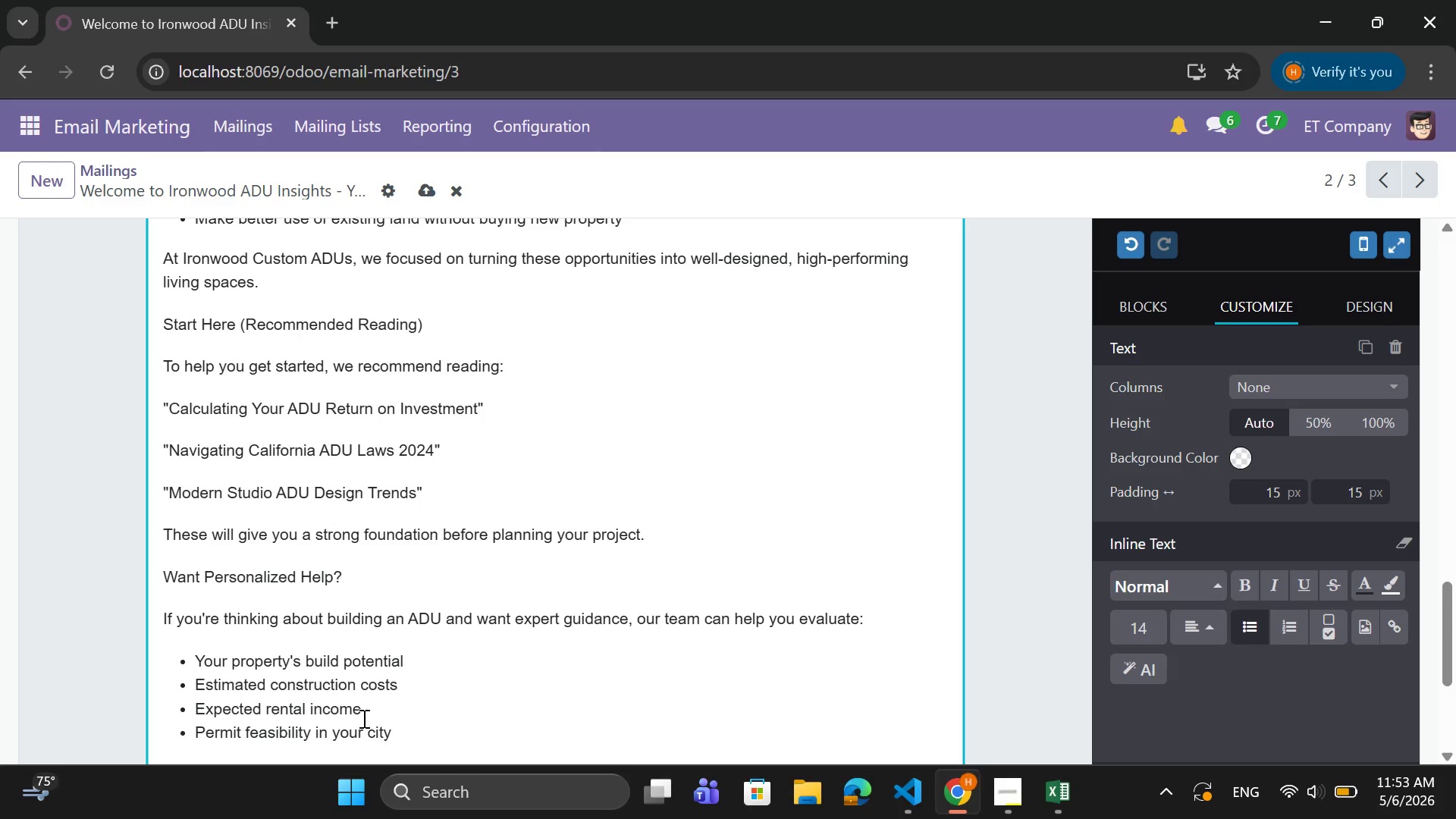 
key(Enter)
 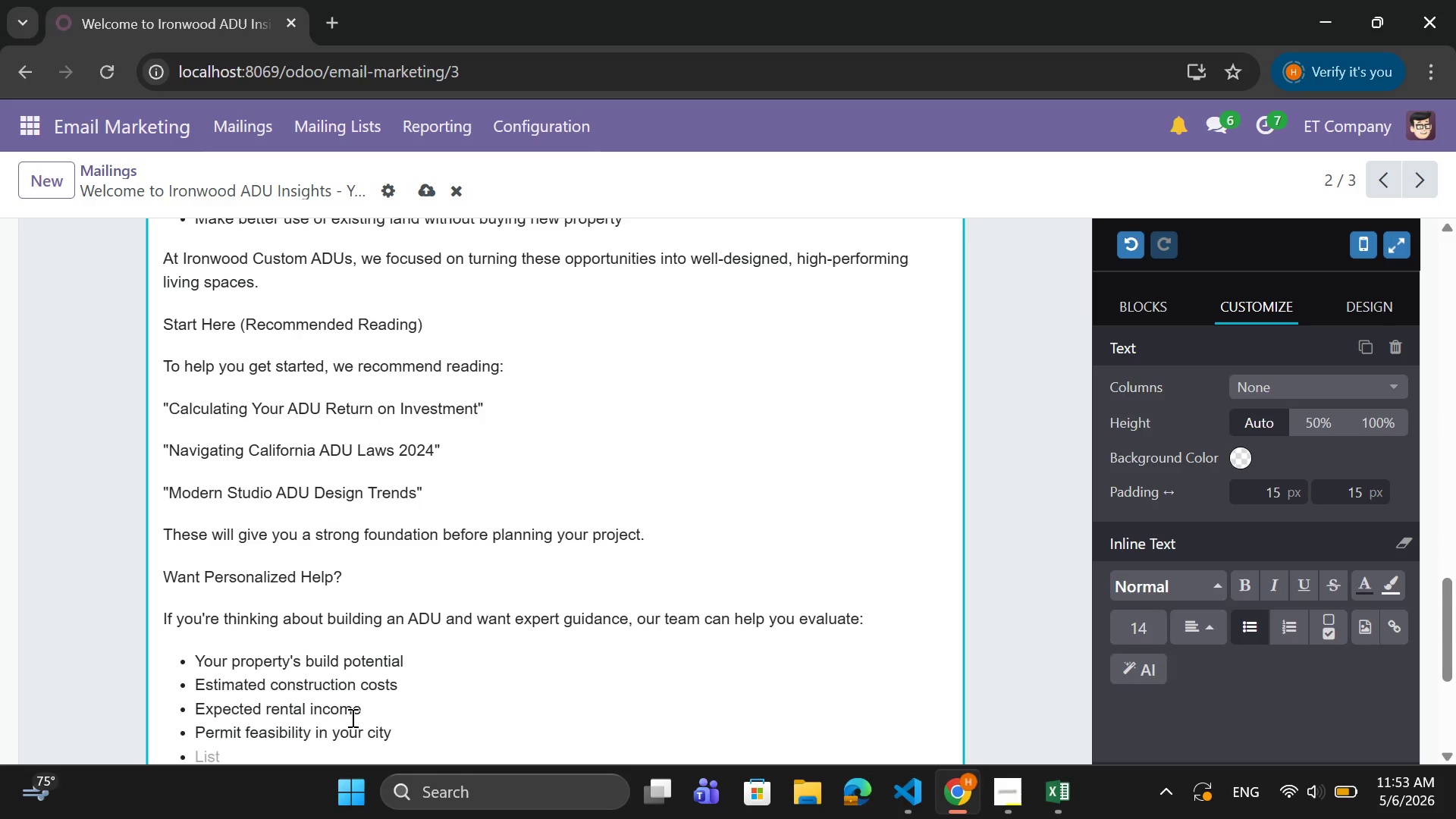 
key(Backspace)
 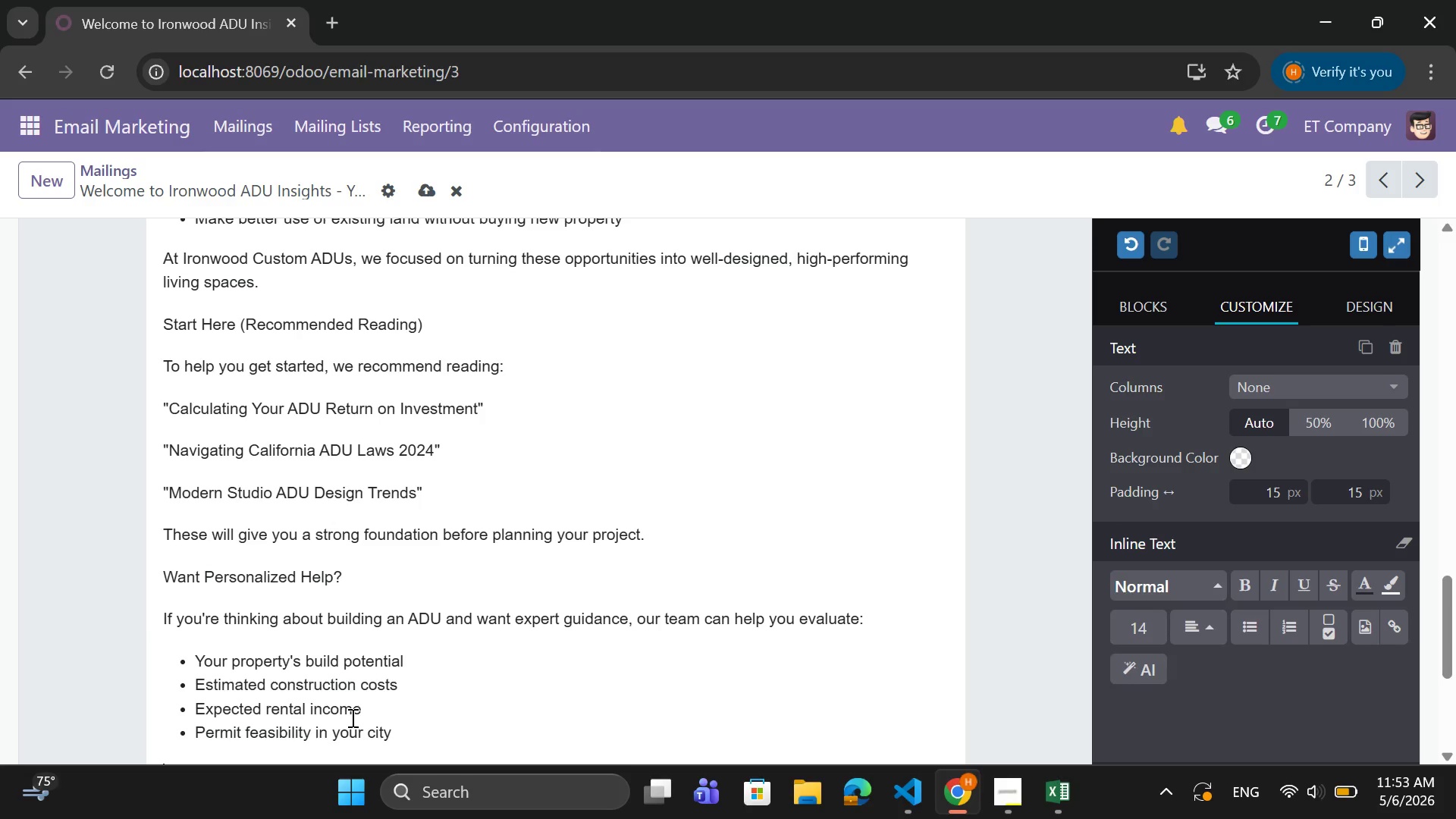 
wait(7.03)
 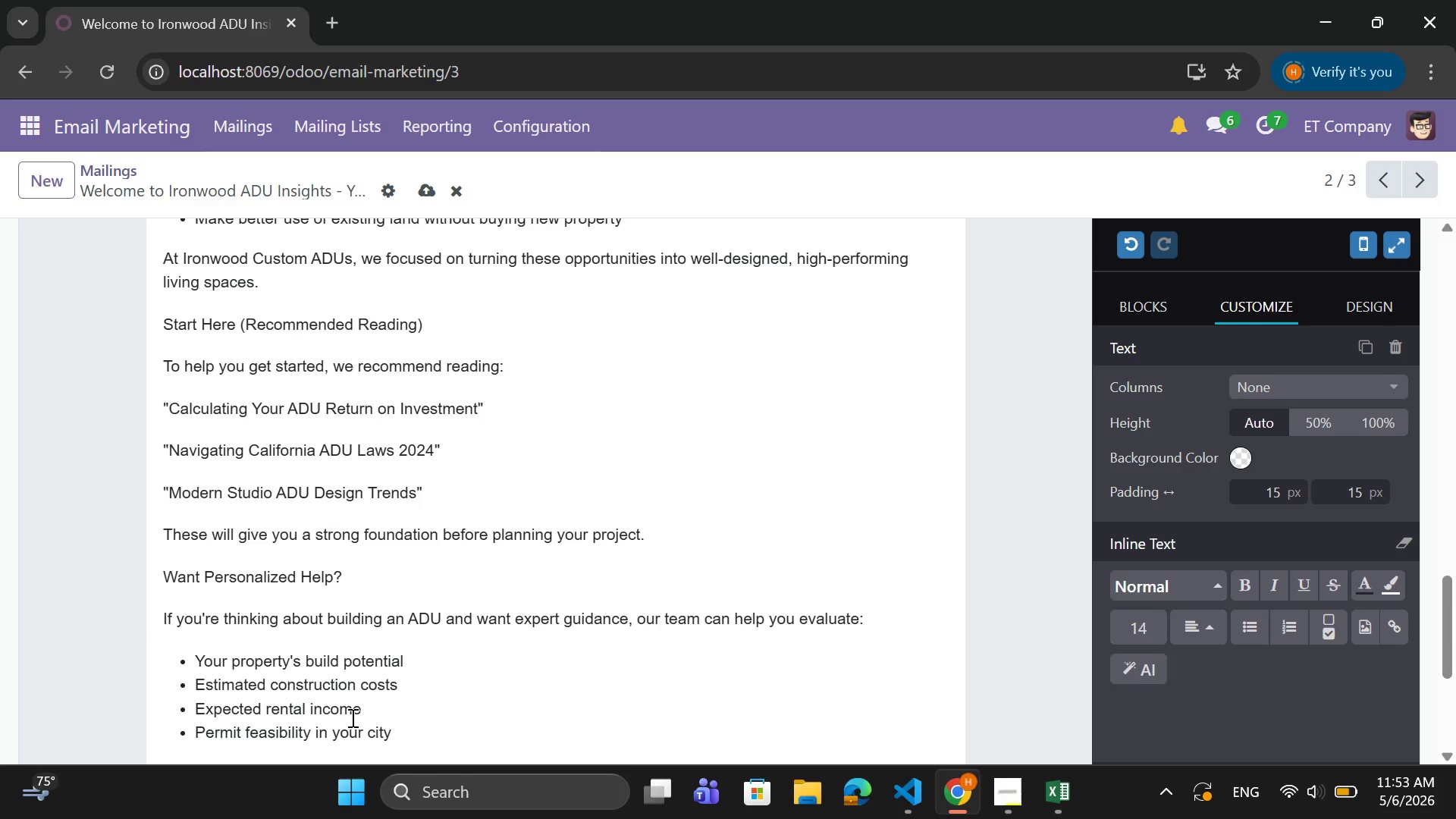 
type(Next Step)
 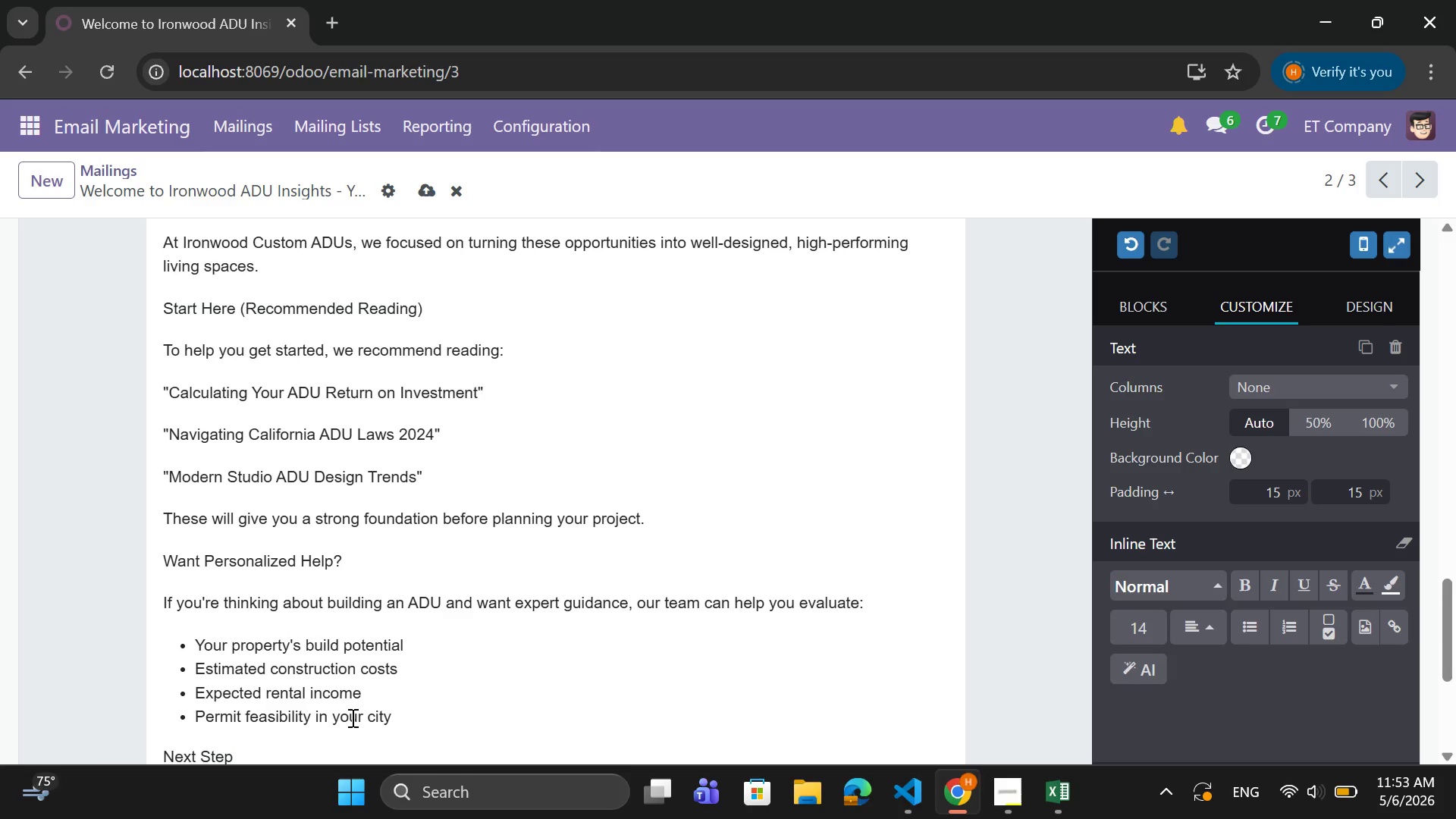 
key(Enter)
 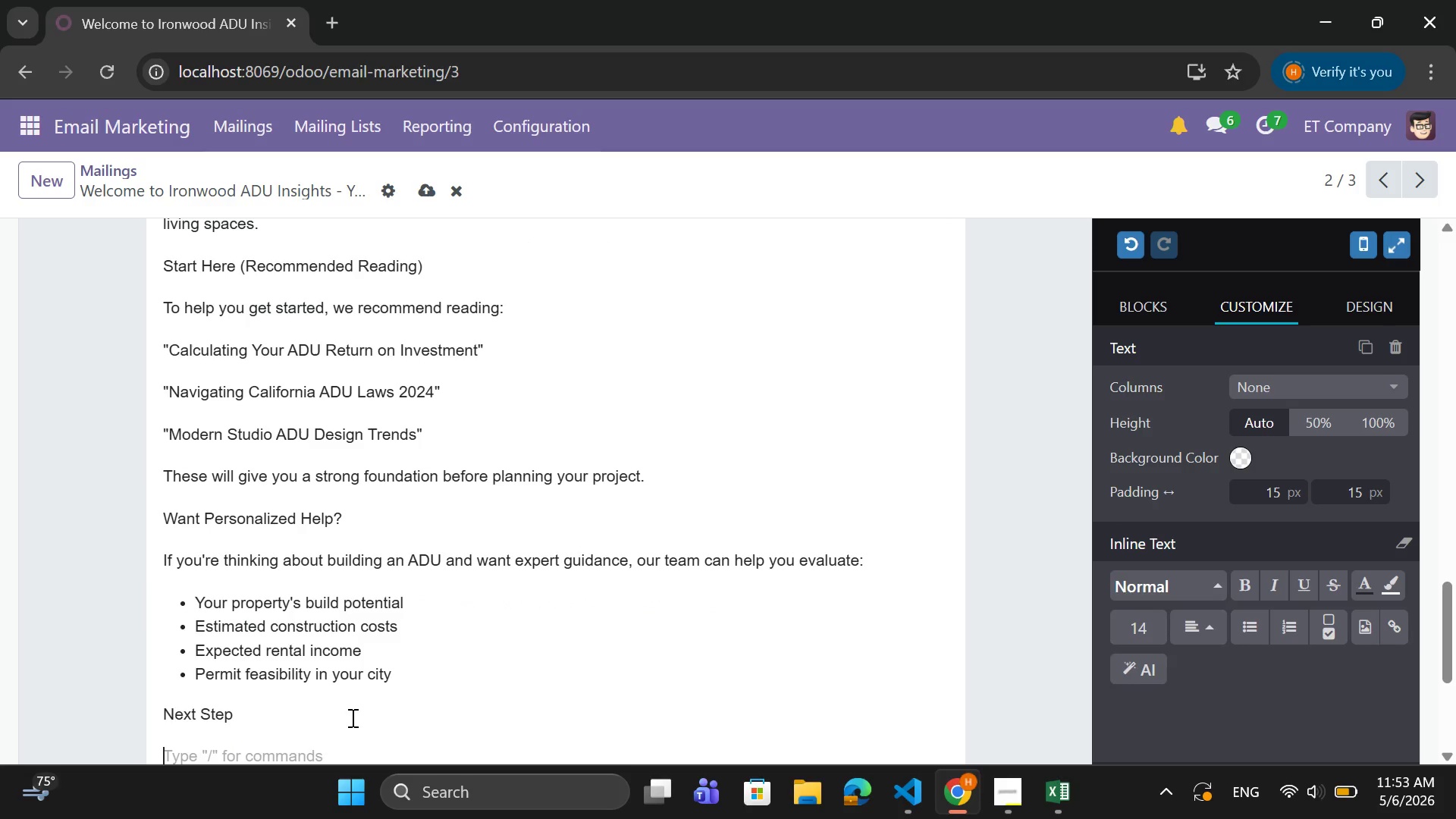 
type(Clicj)
key(Backspace)
type(k)
 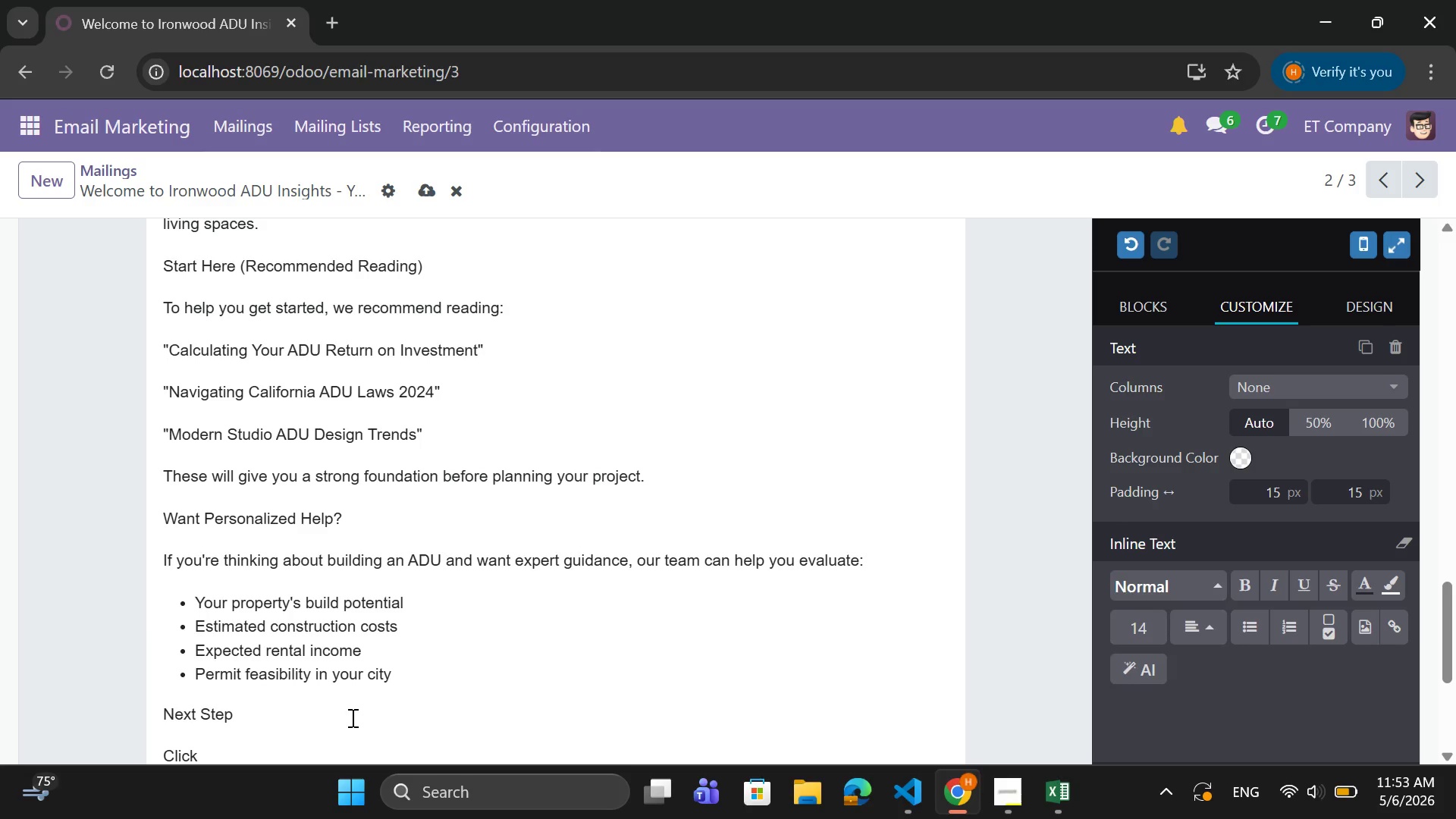 
wait(5.28)
 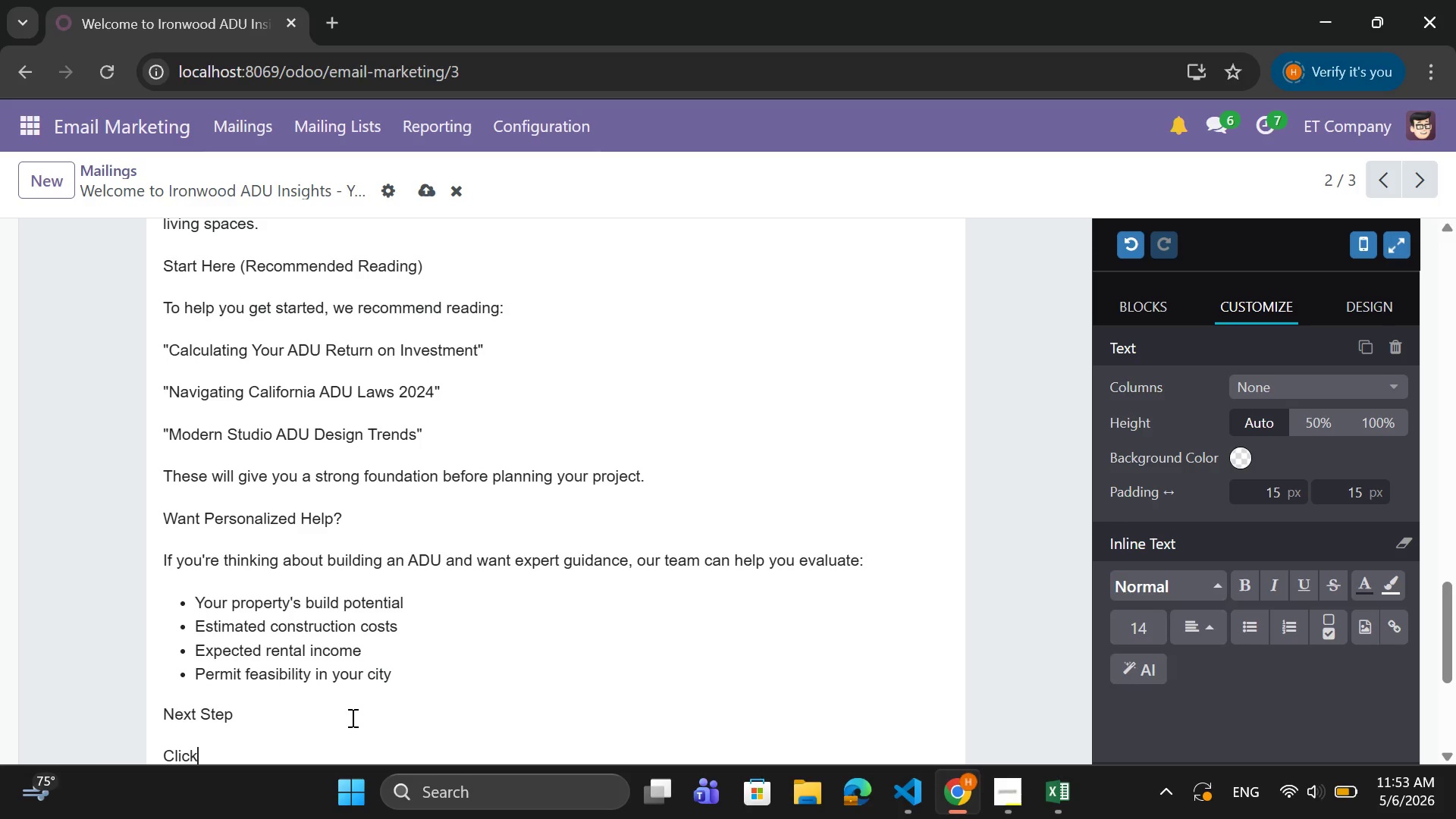 
type( below to explore real ADU projects)
 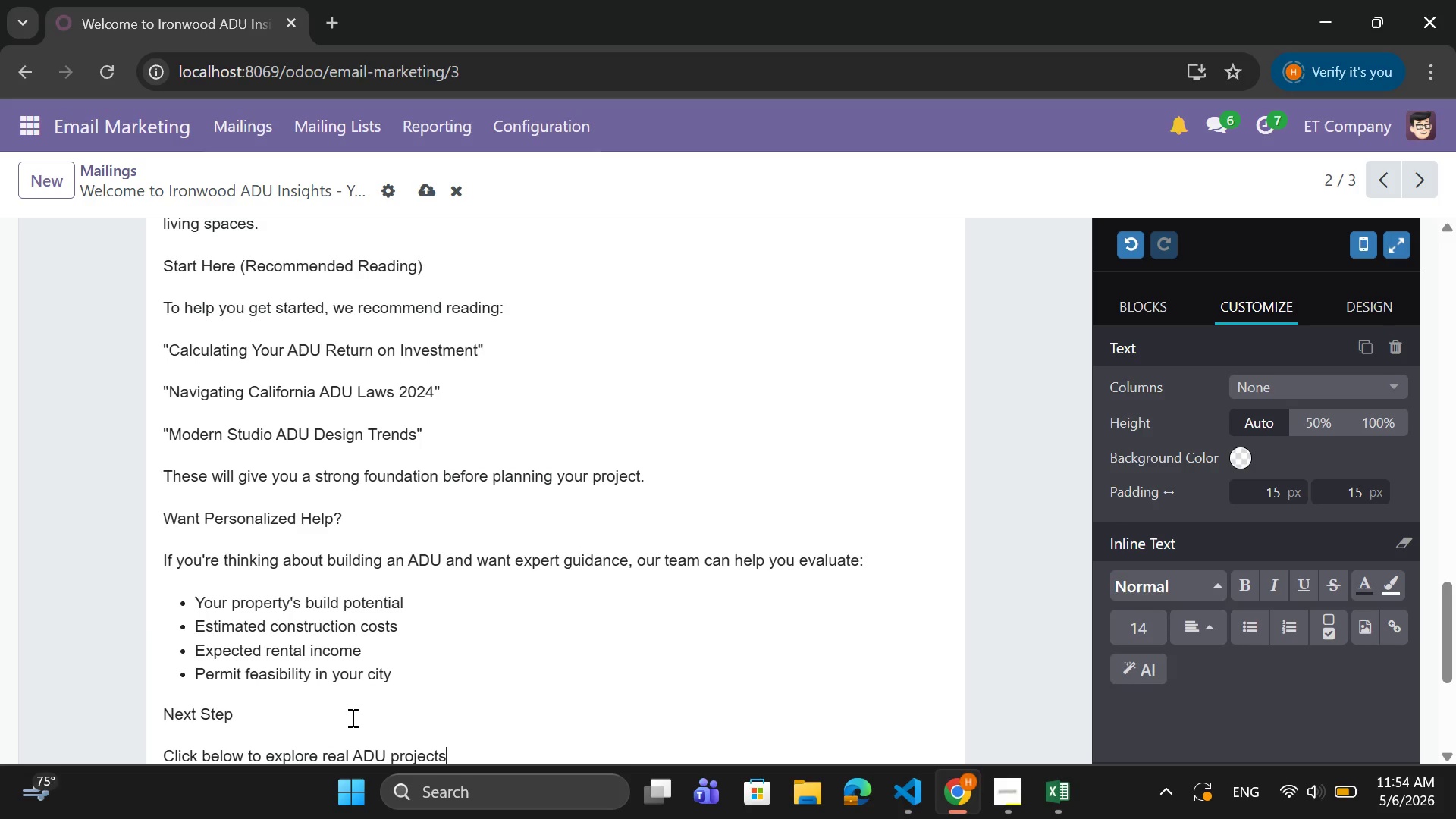 
key(Backspace)
type( examples and design ideas")
key(Backspace)
type(:)
 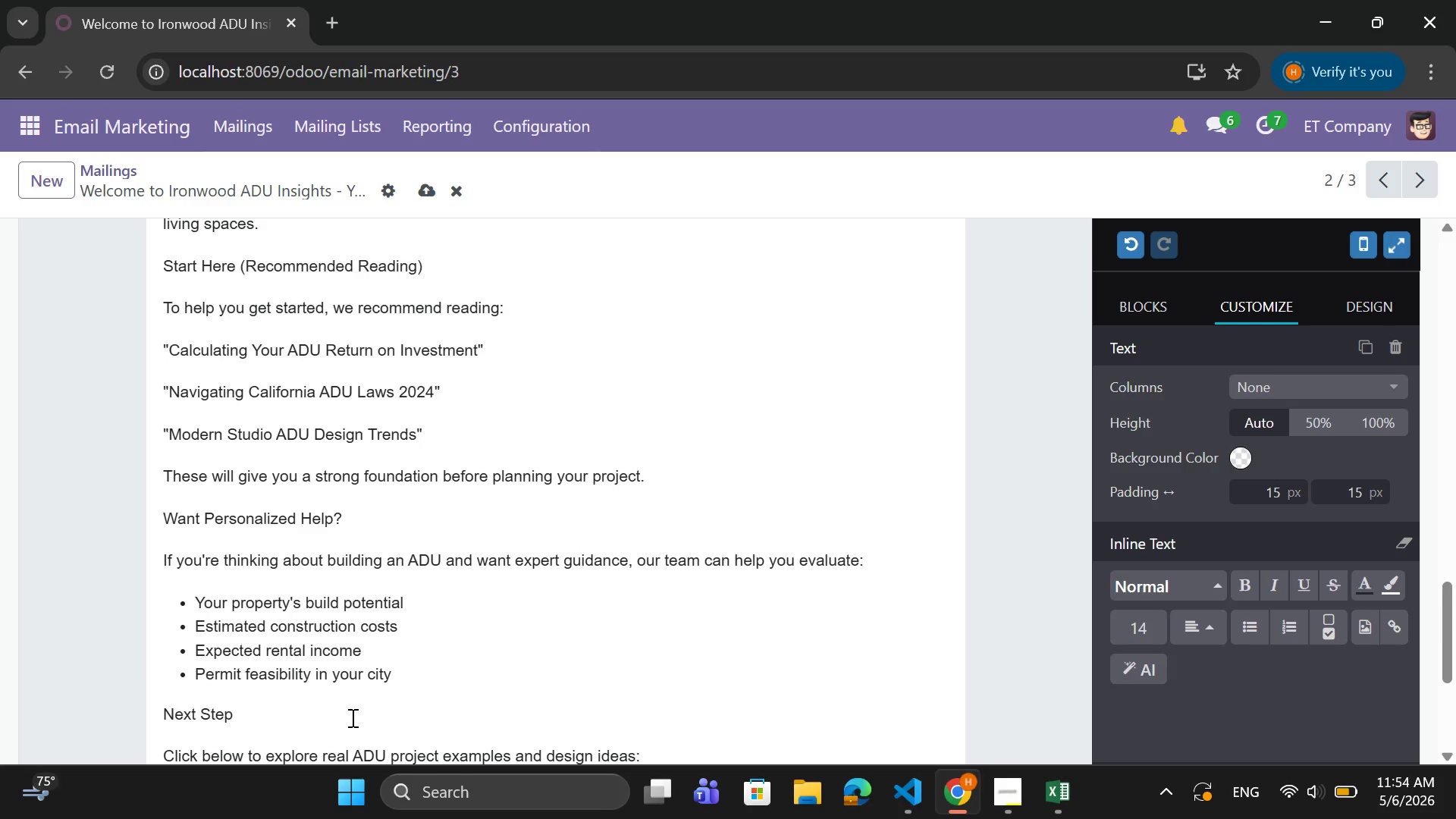 
key(Enter)
 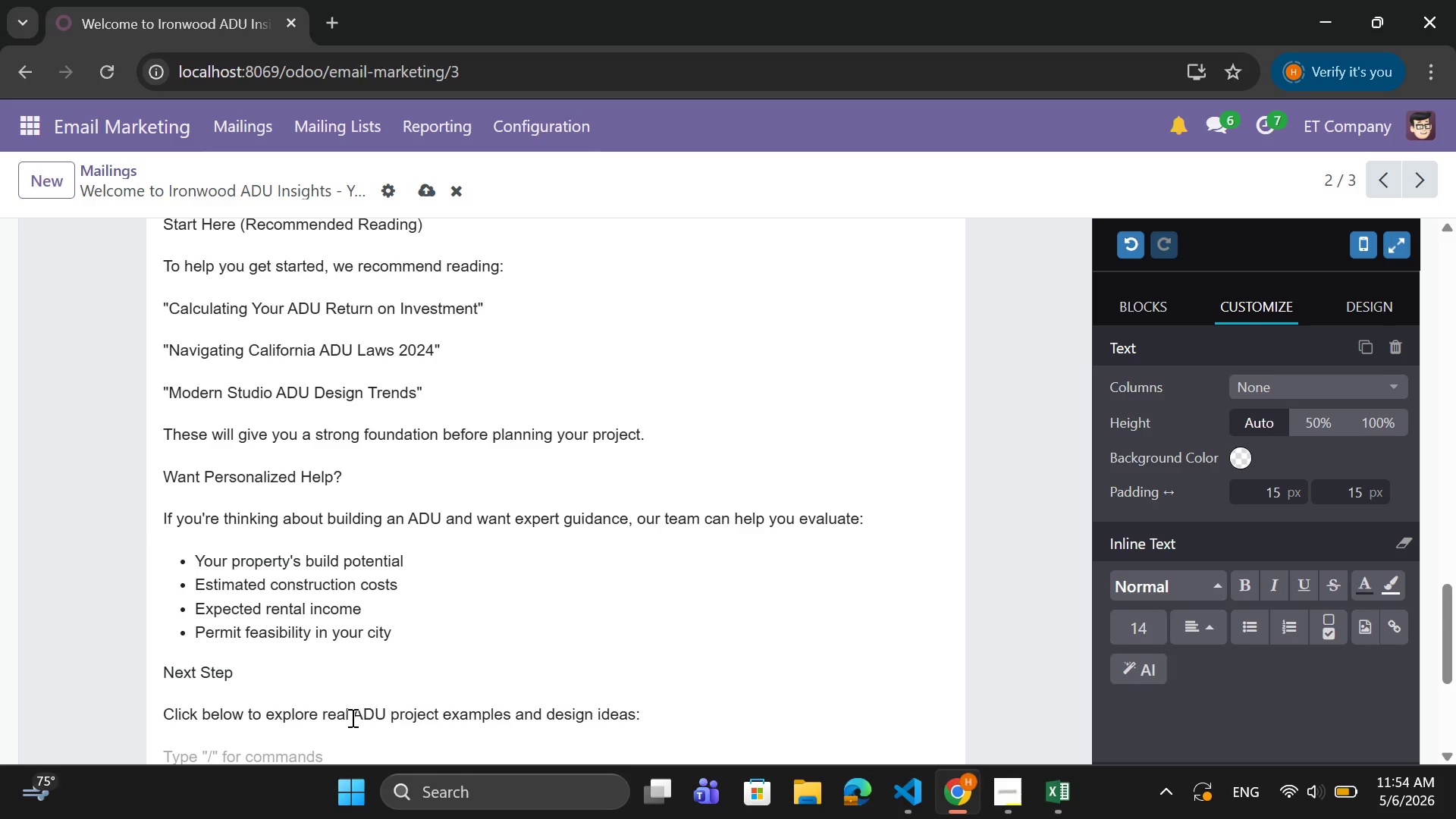 
wait(18.45)
 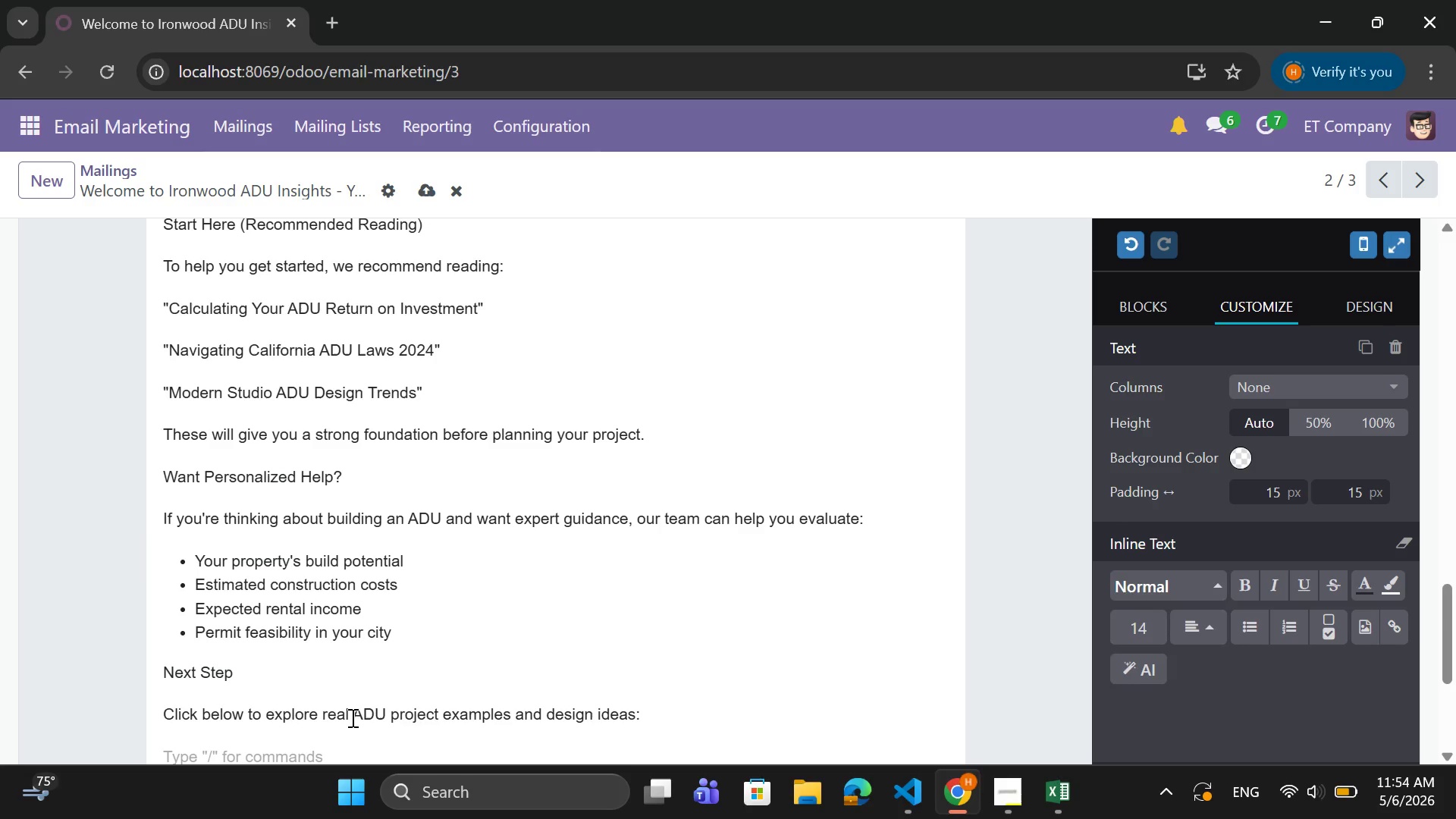 
scroll: coordinate [662, 654], scroll_direction: down, amount: 1.0
 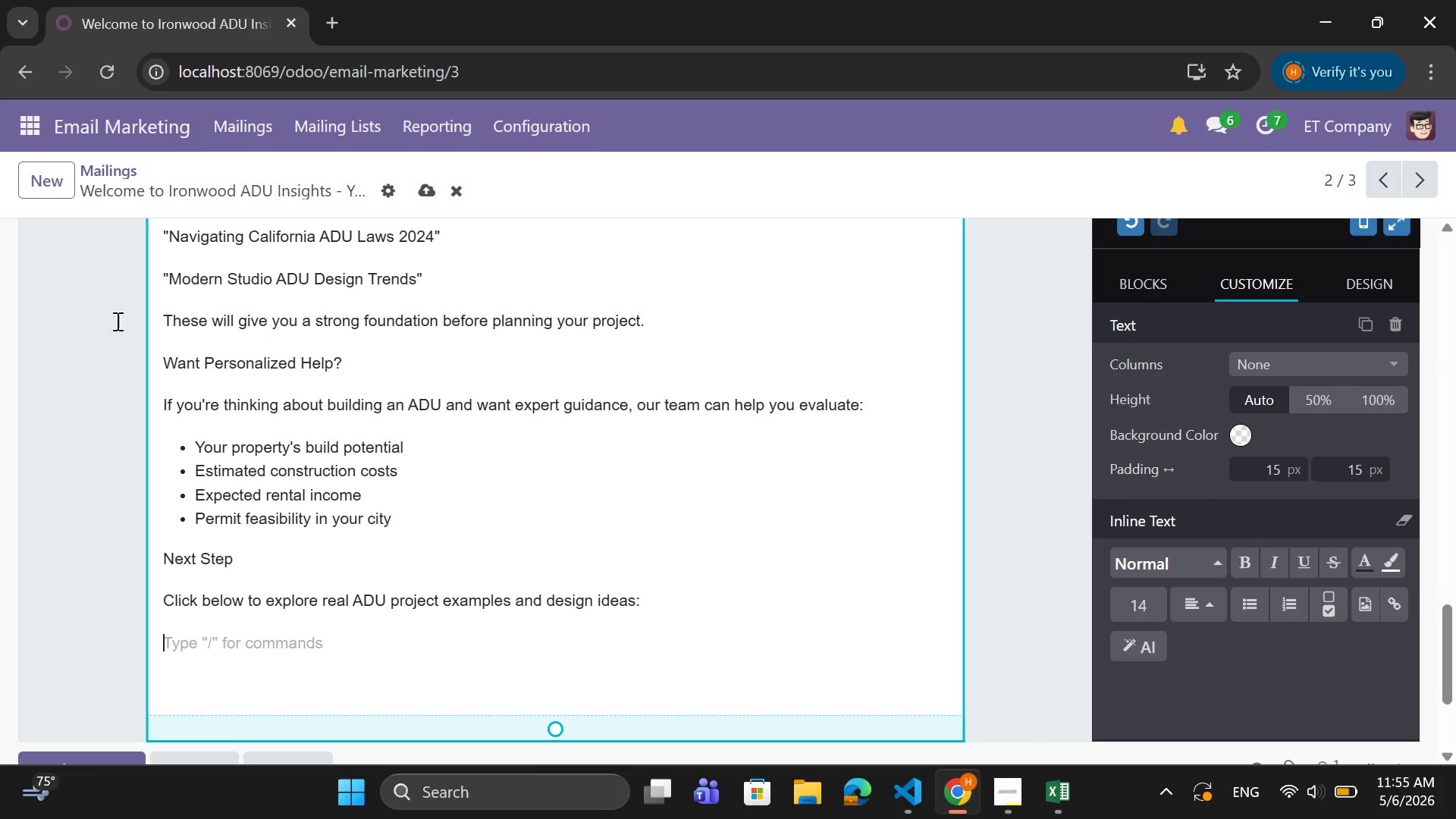 
wait(37.21)
 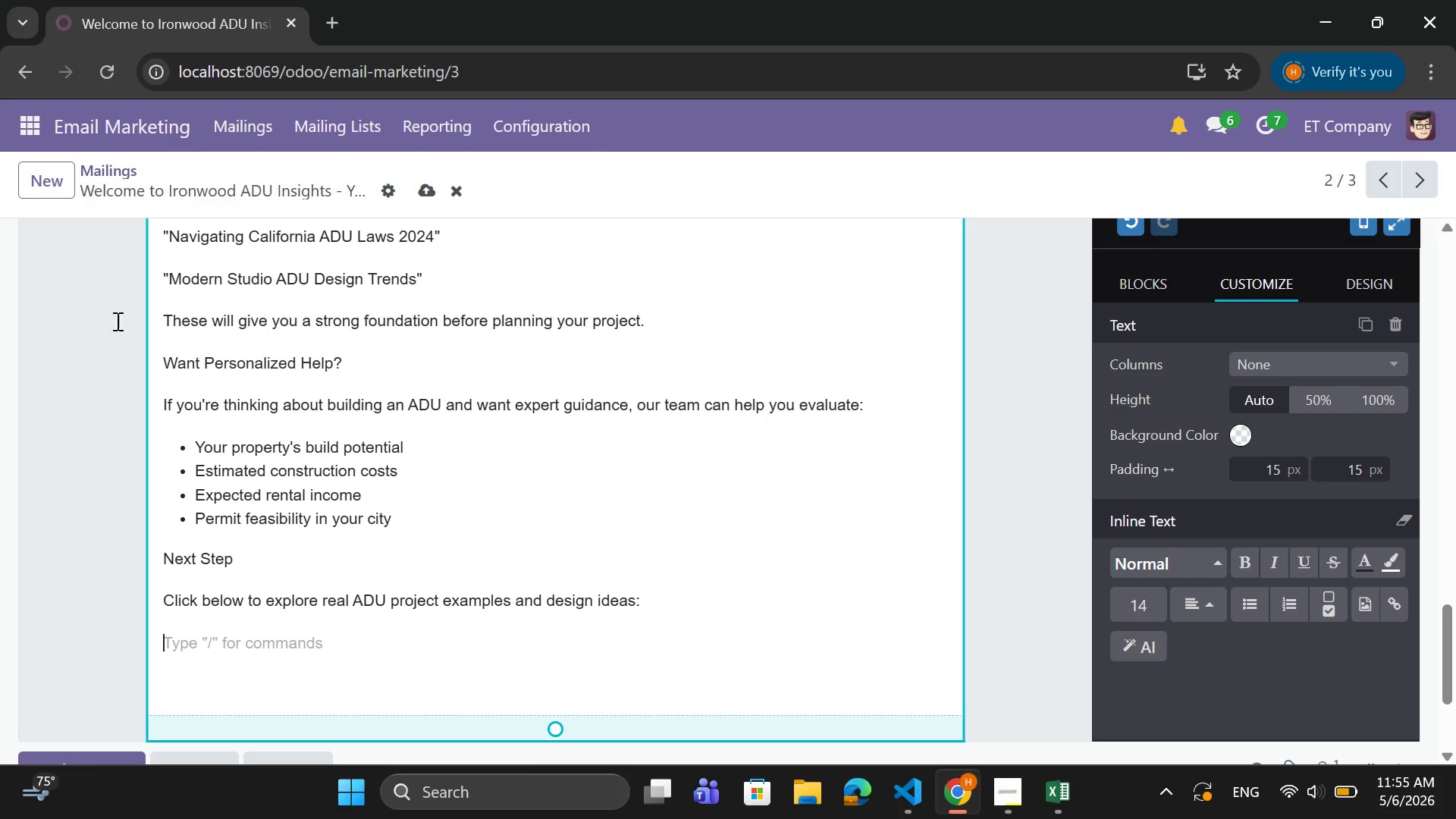 
left_click([194, 653])
 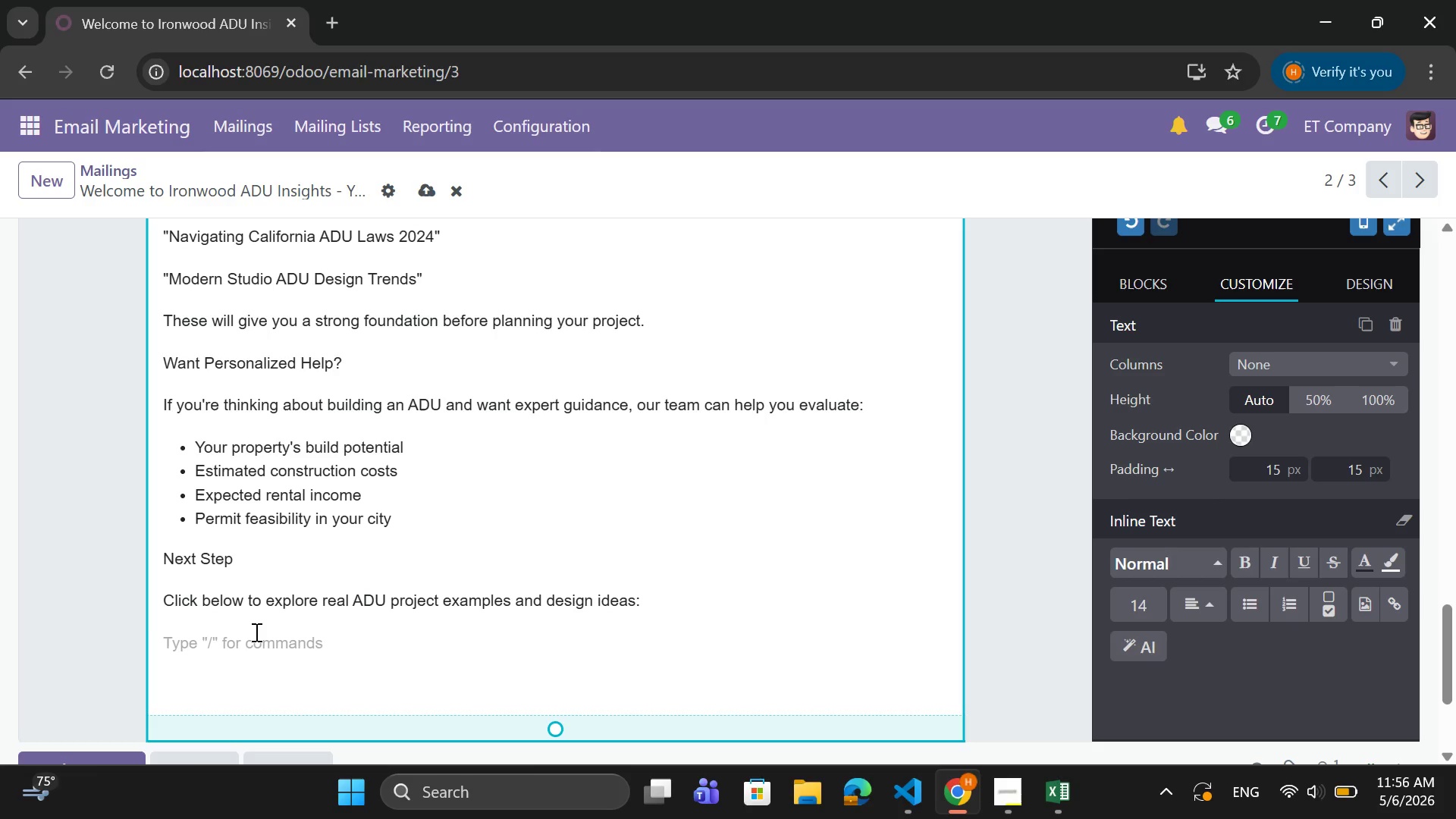 
wait(26.06)
 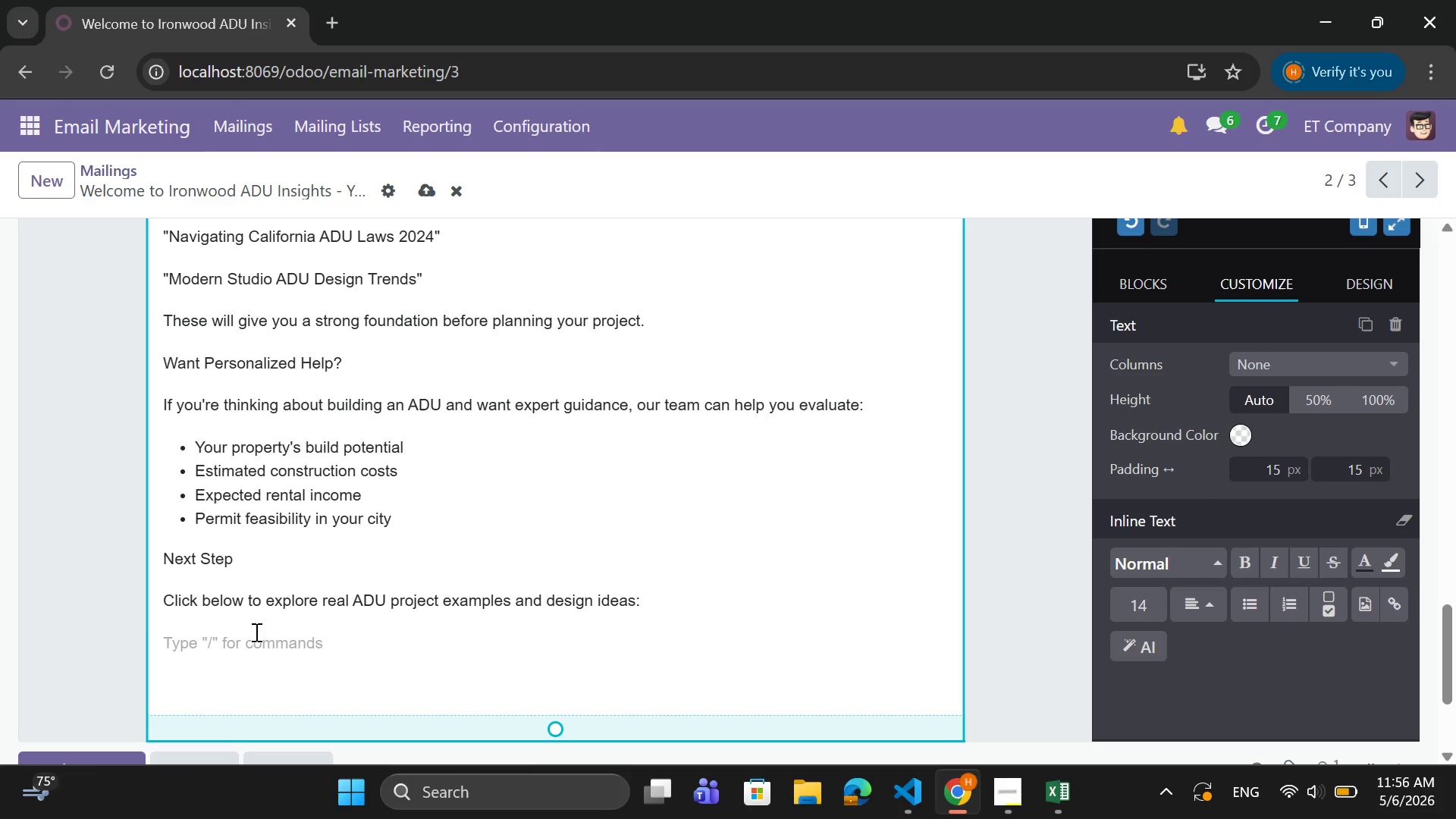 
left_click([159, 643])
 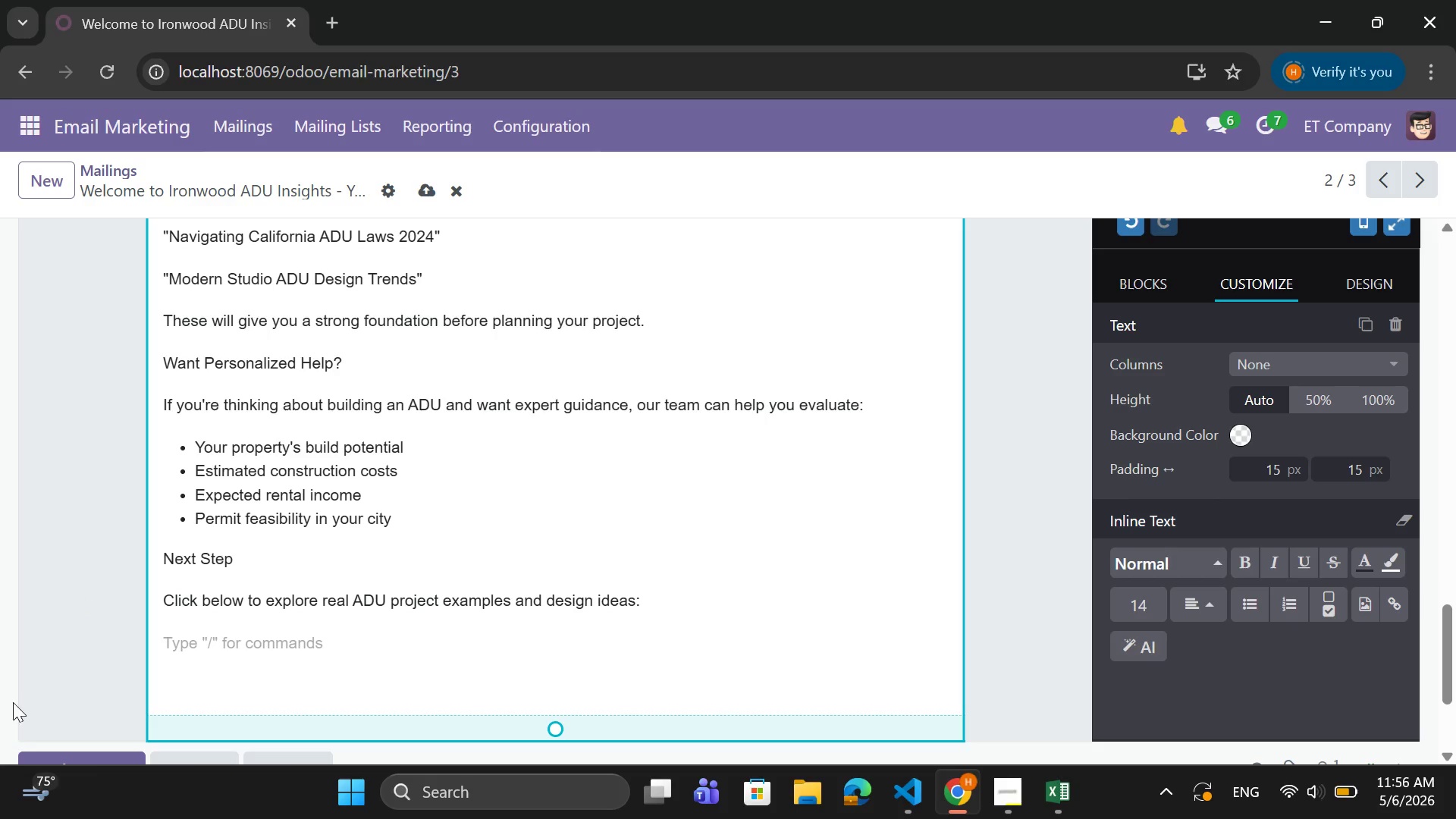 
wait(27.77)
 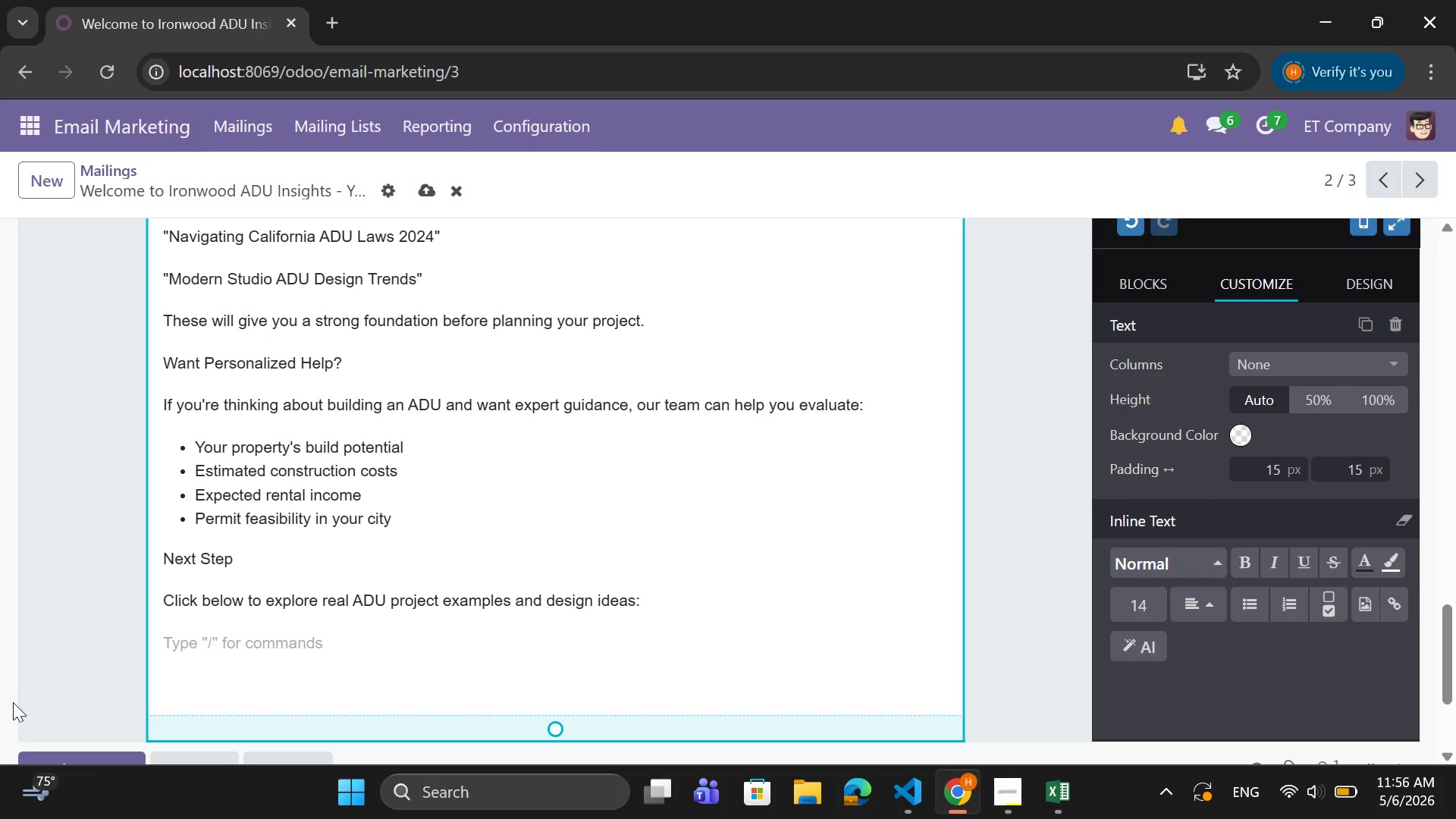 
left_click([221, 639])
 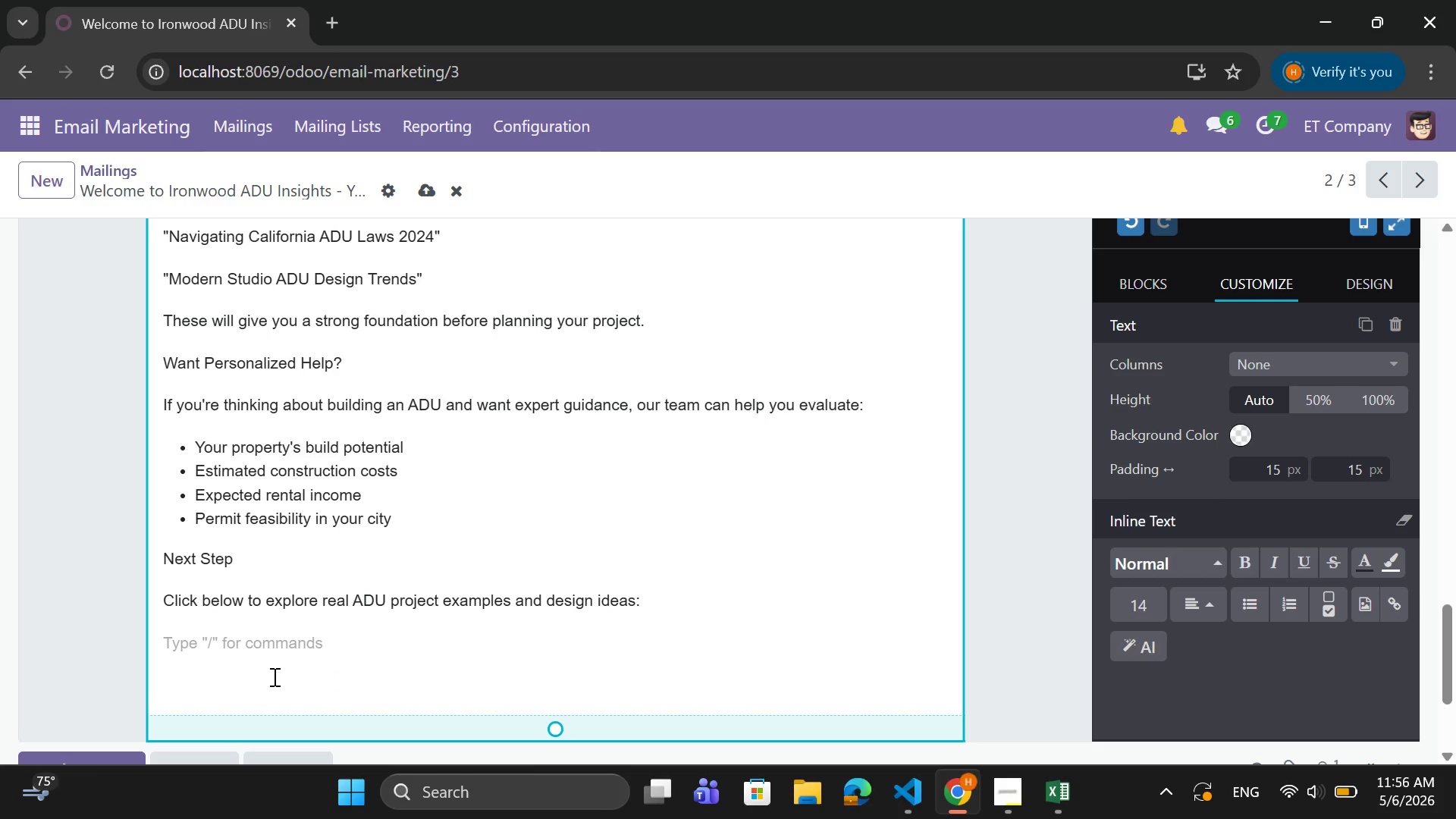 
wait(14.53)
 